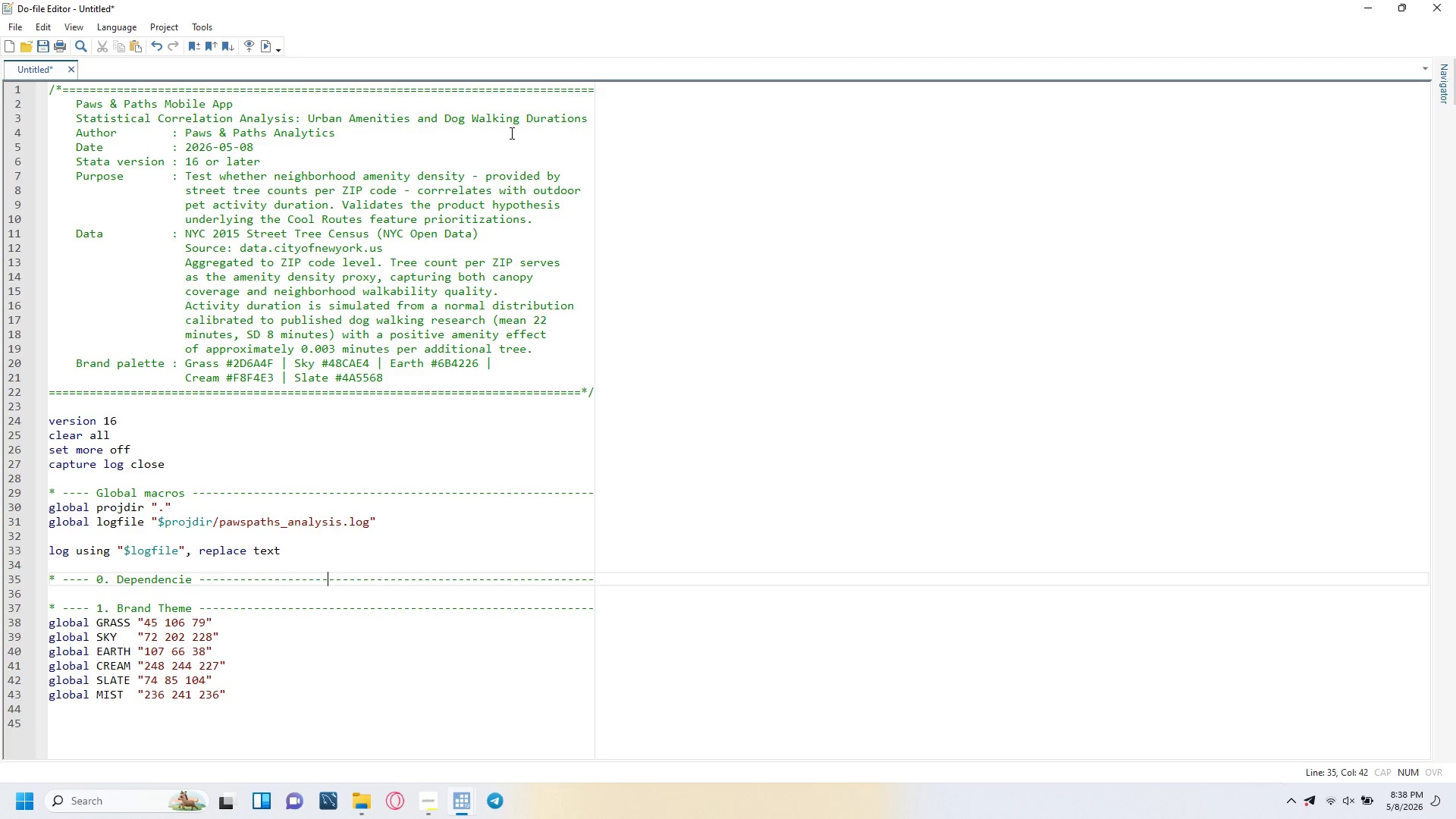 
key(ArrowLeft)
 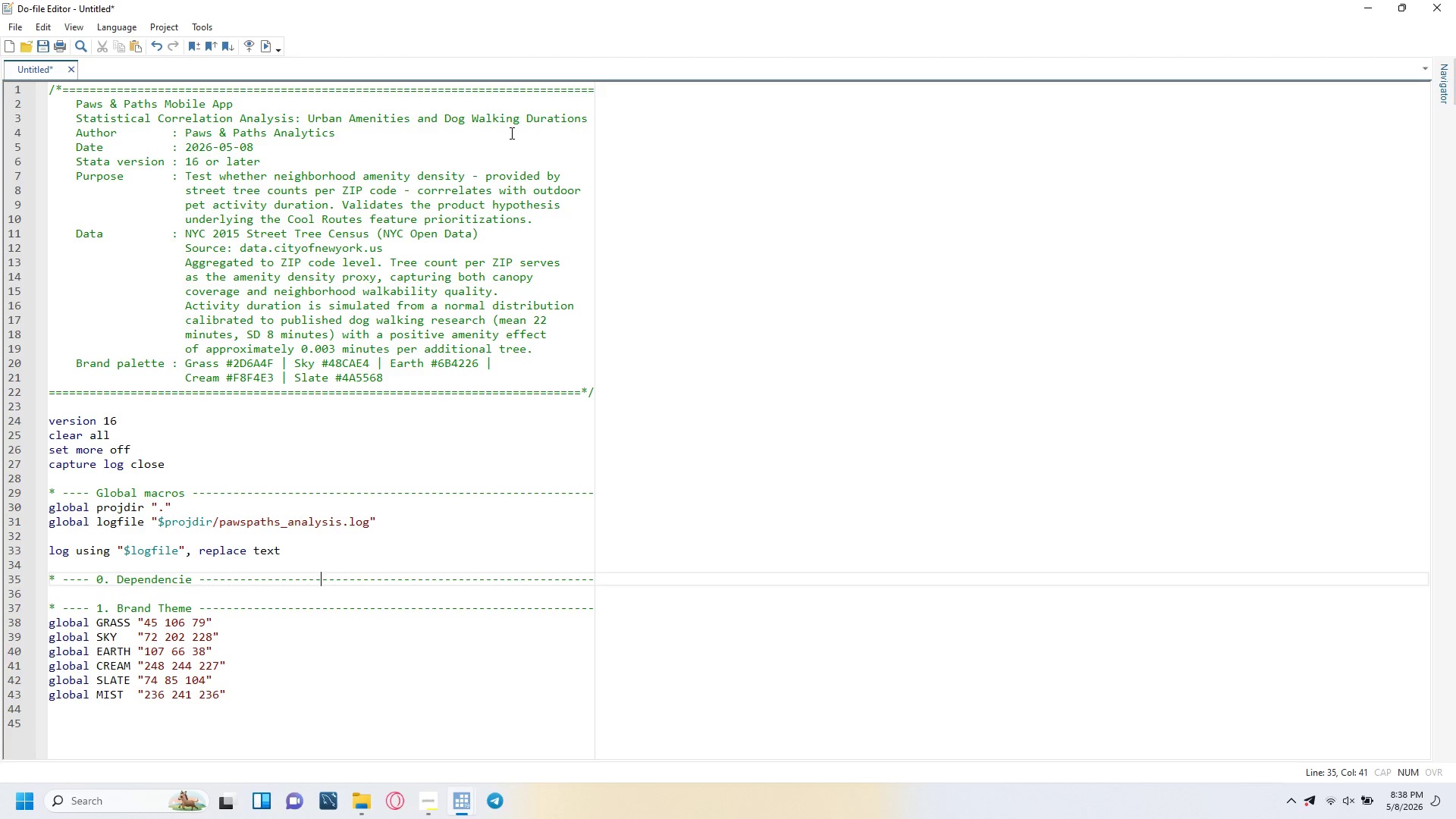 
key(ArrowLeft)
 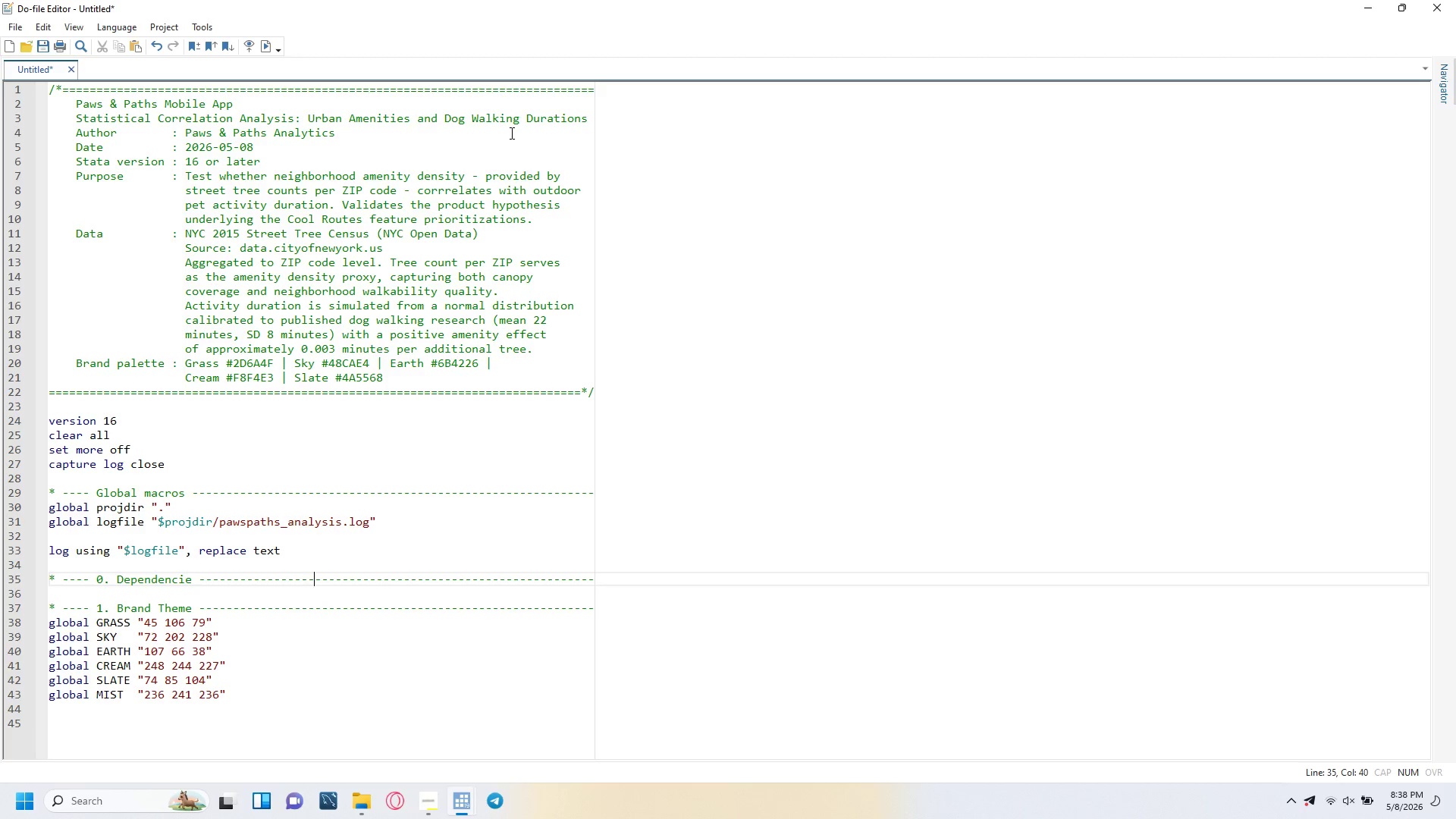 
key(ArrowLeft)
 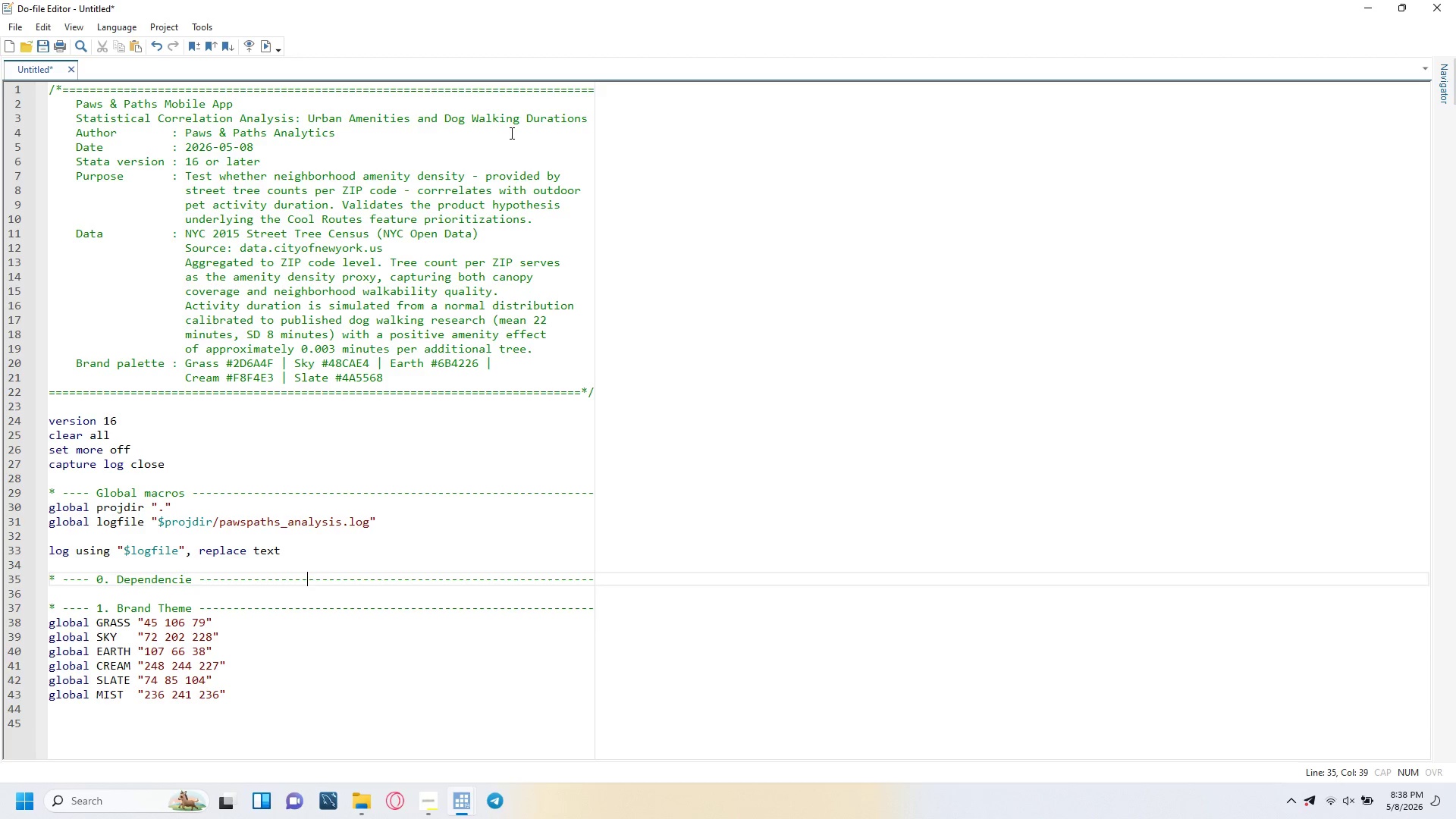 
key(ArrowLeft)
 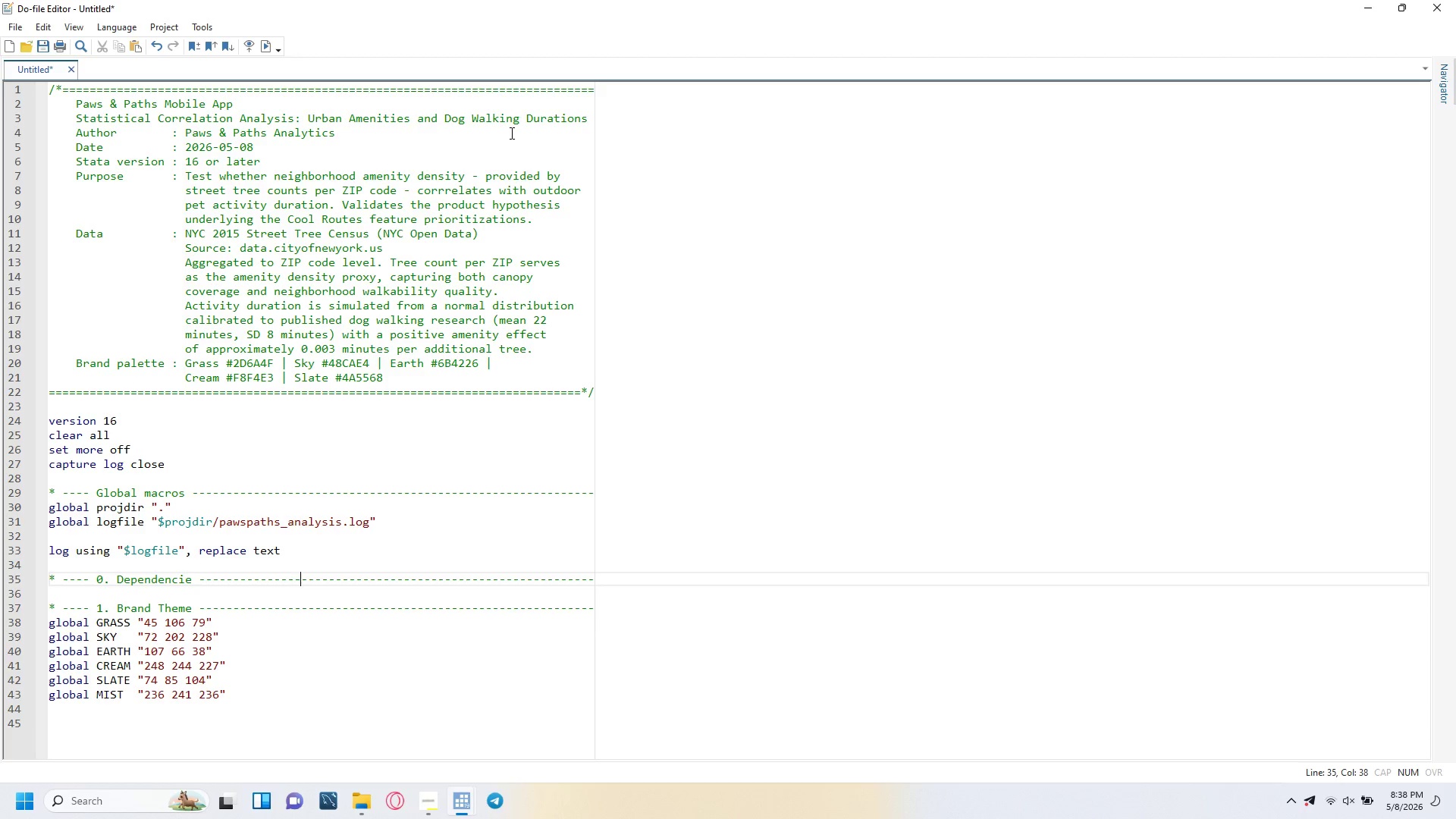 
key(ArrowLeft)
 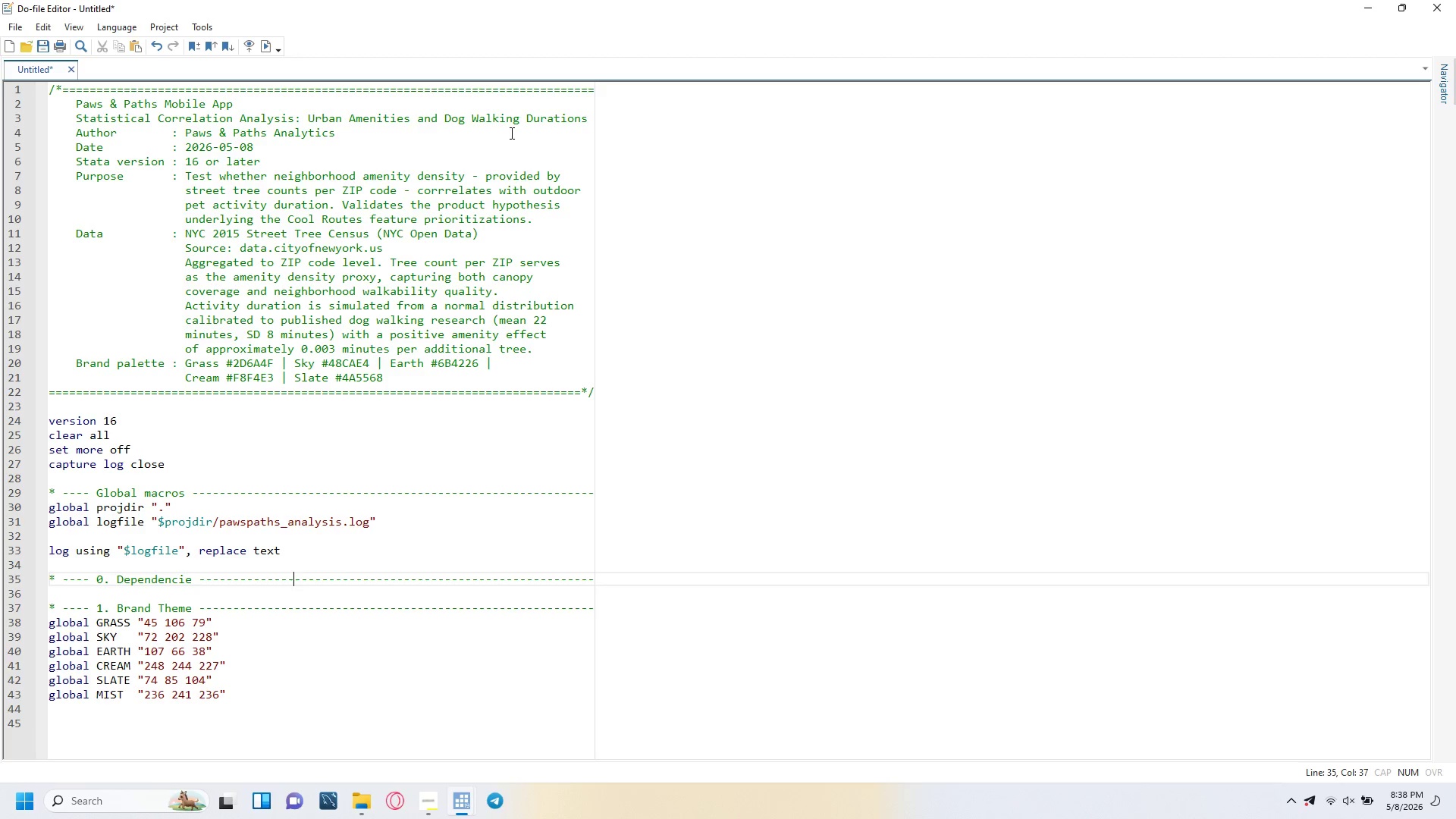 
key(ArrowLeft)
 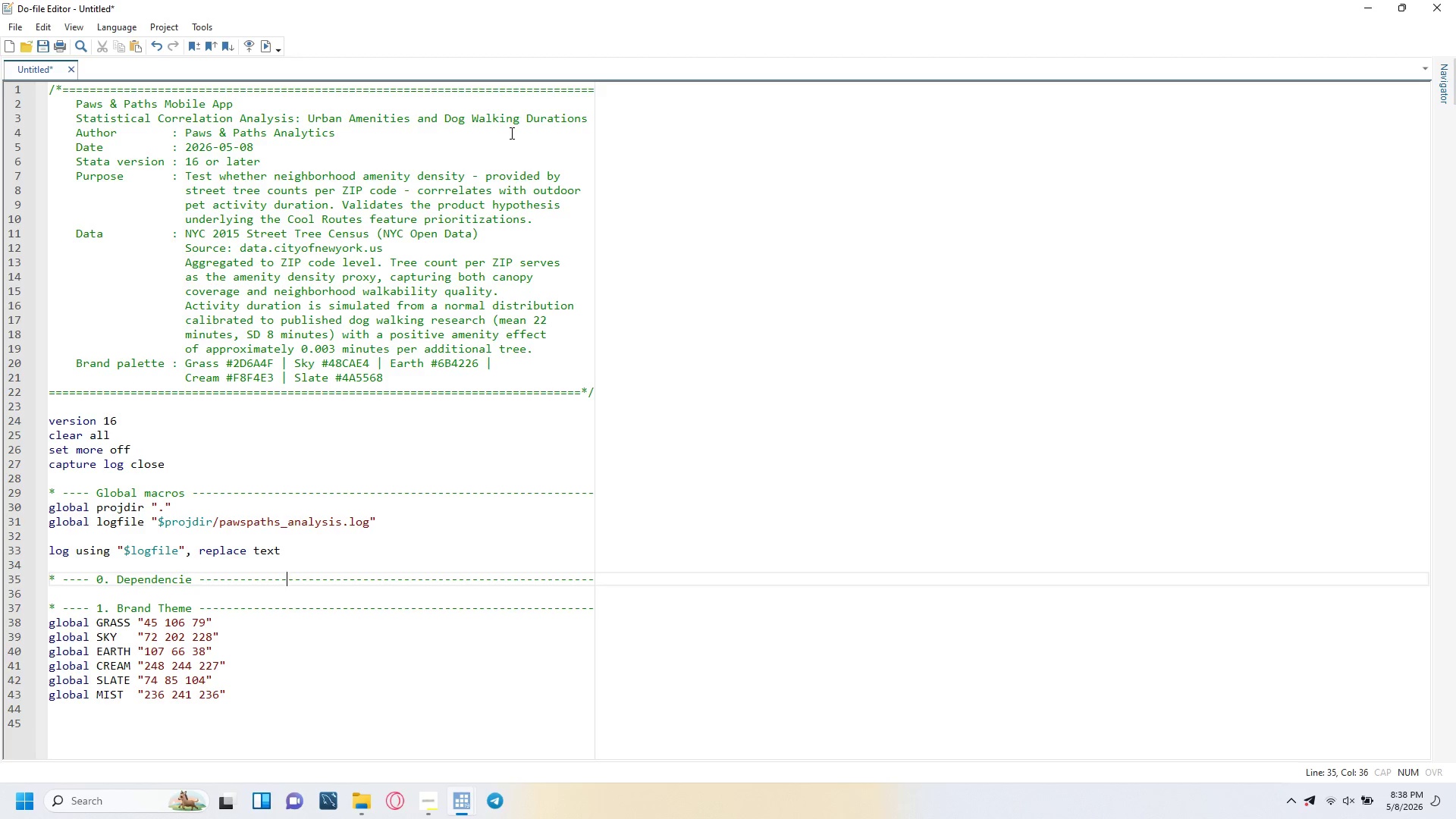 
key(ArrowLeft)
 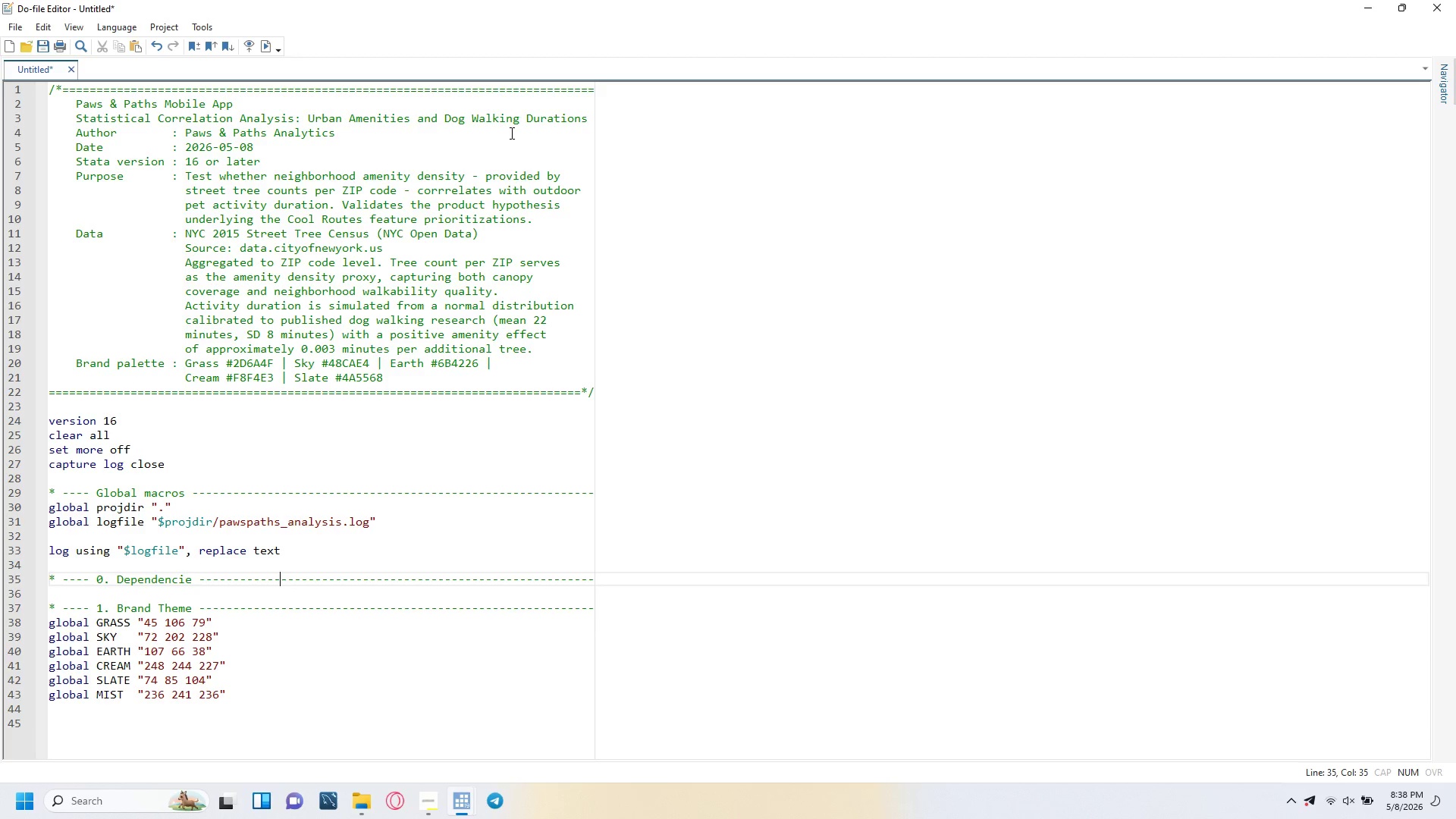 
key(ArrowLeft)
 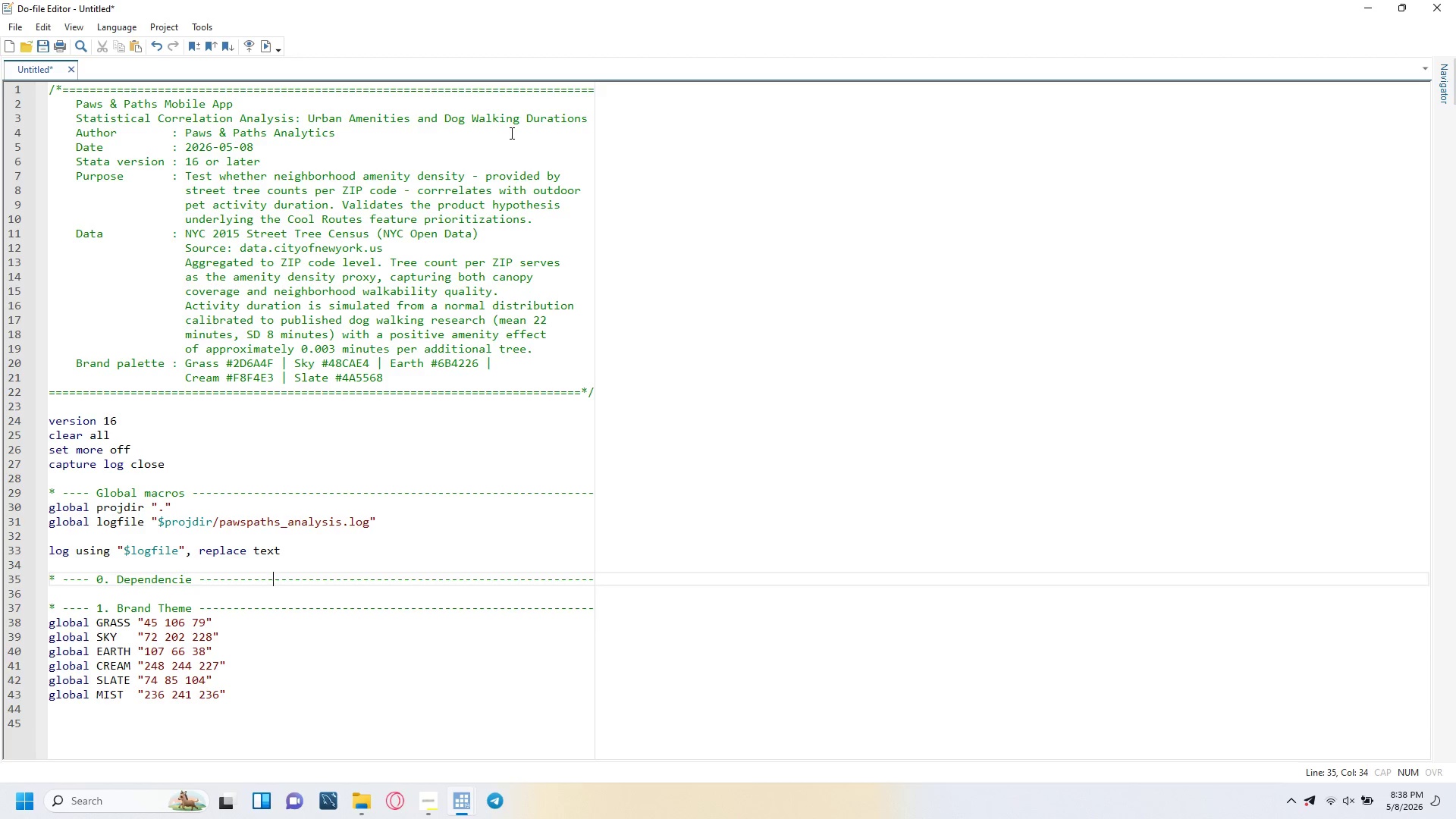 
key(ArrowLeft)
 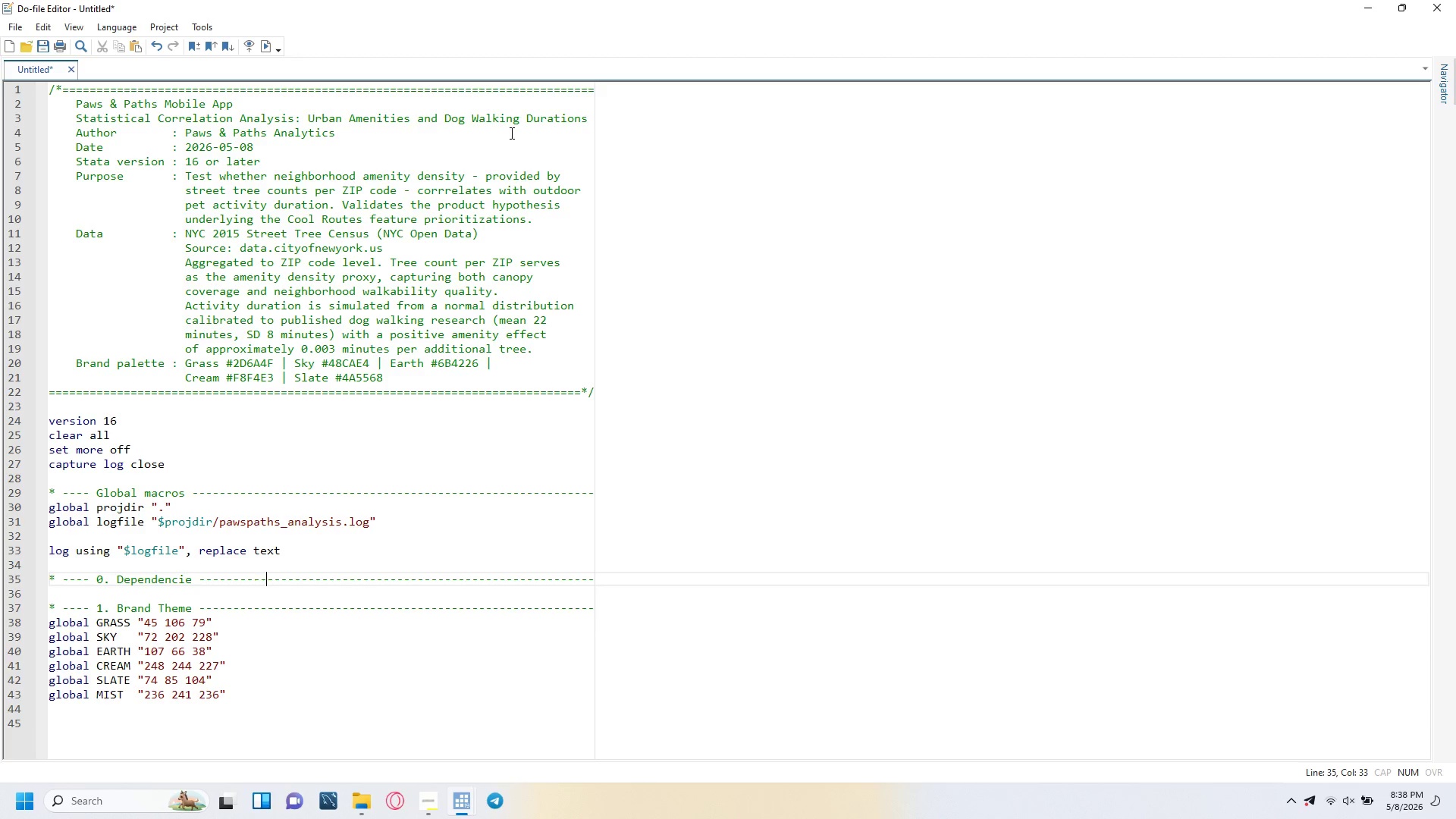 
key(ArrowLeft)
 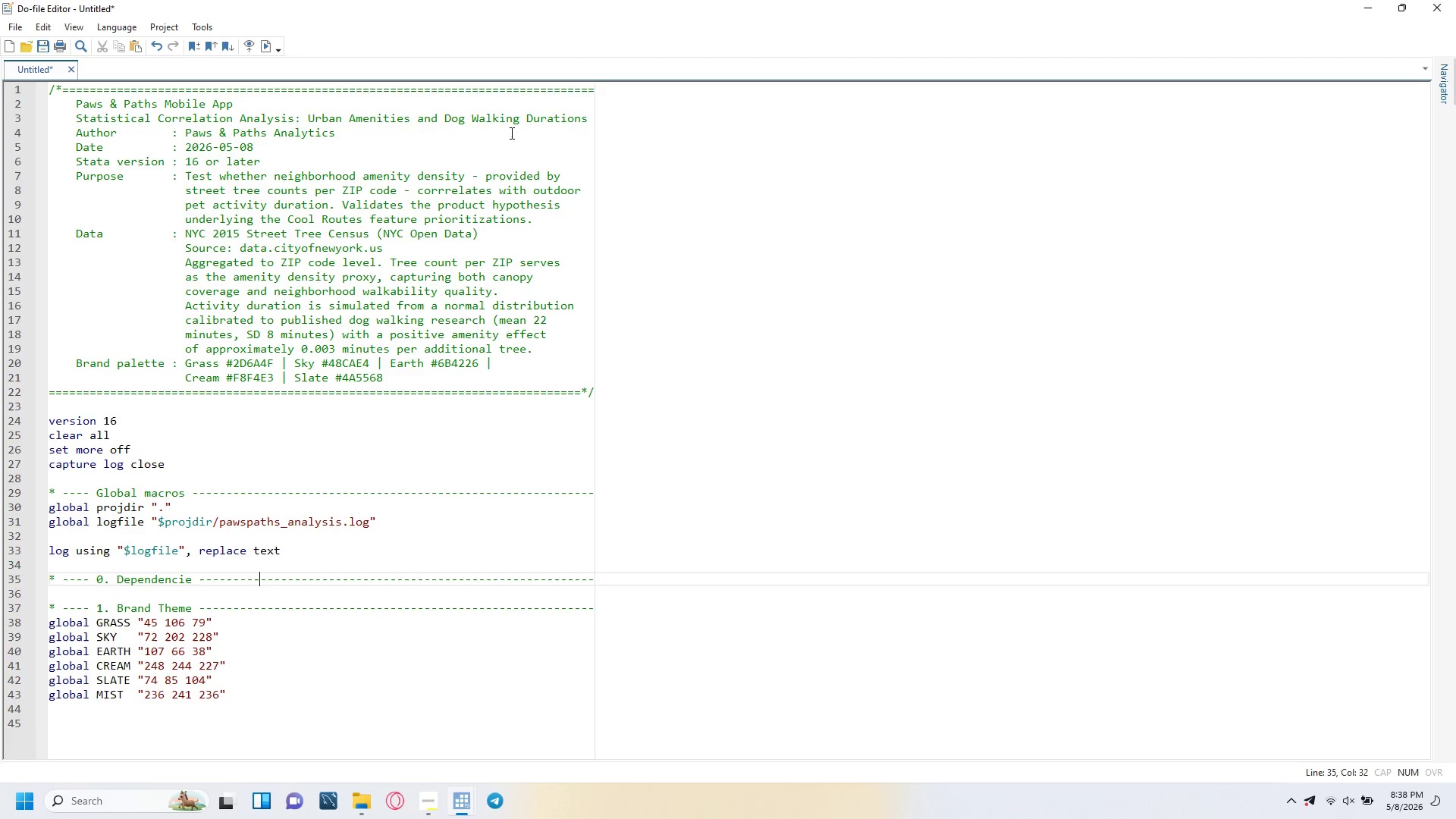 
key(ArrowLeft)
 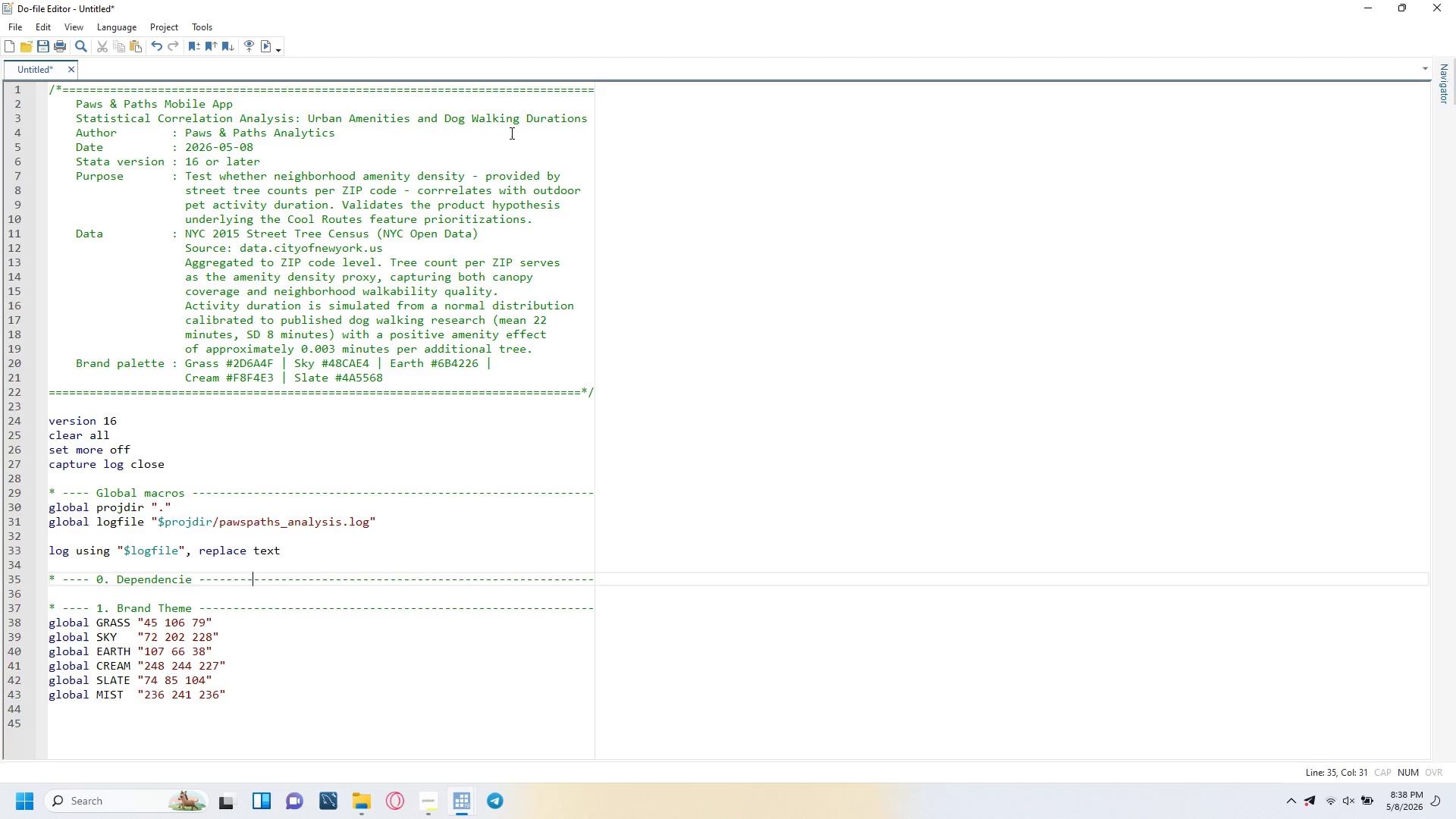 
key(ArrowLeft)
 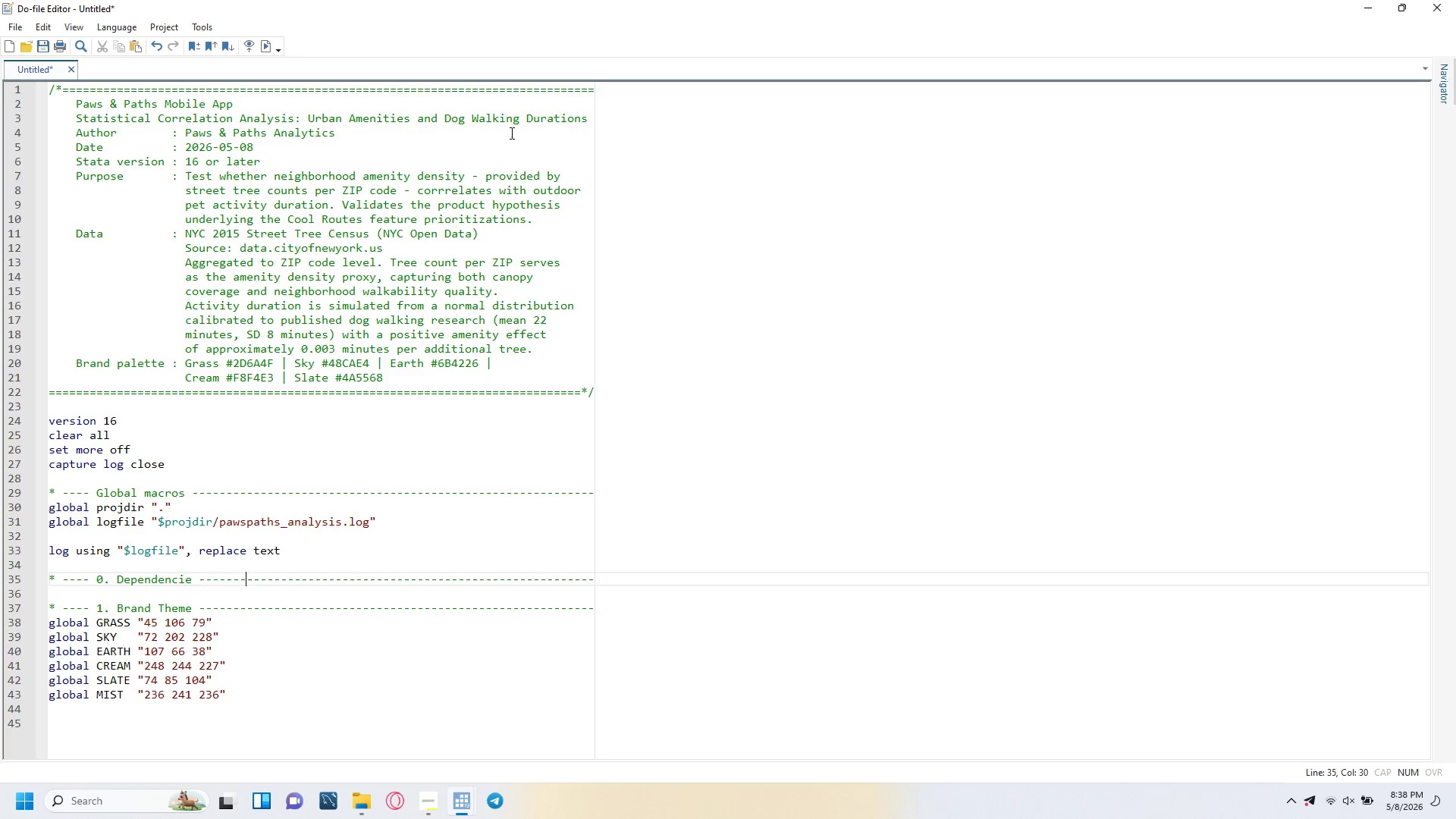 
key(ArrowLeft)
 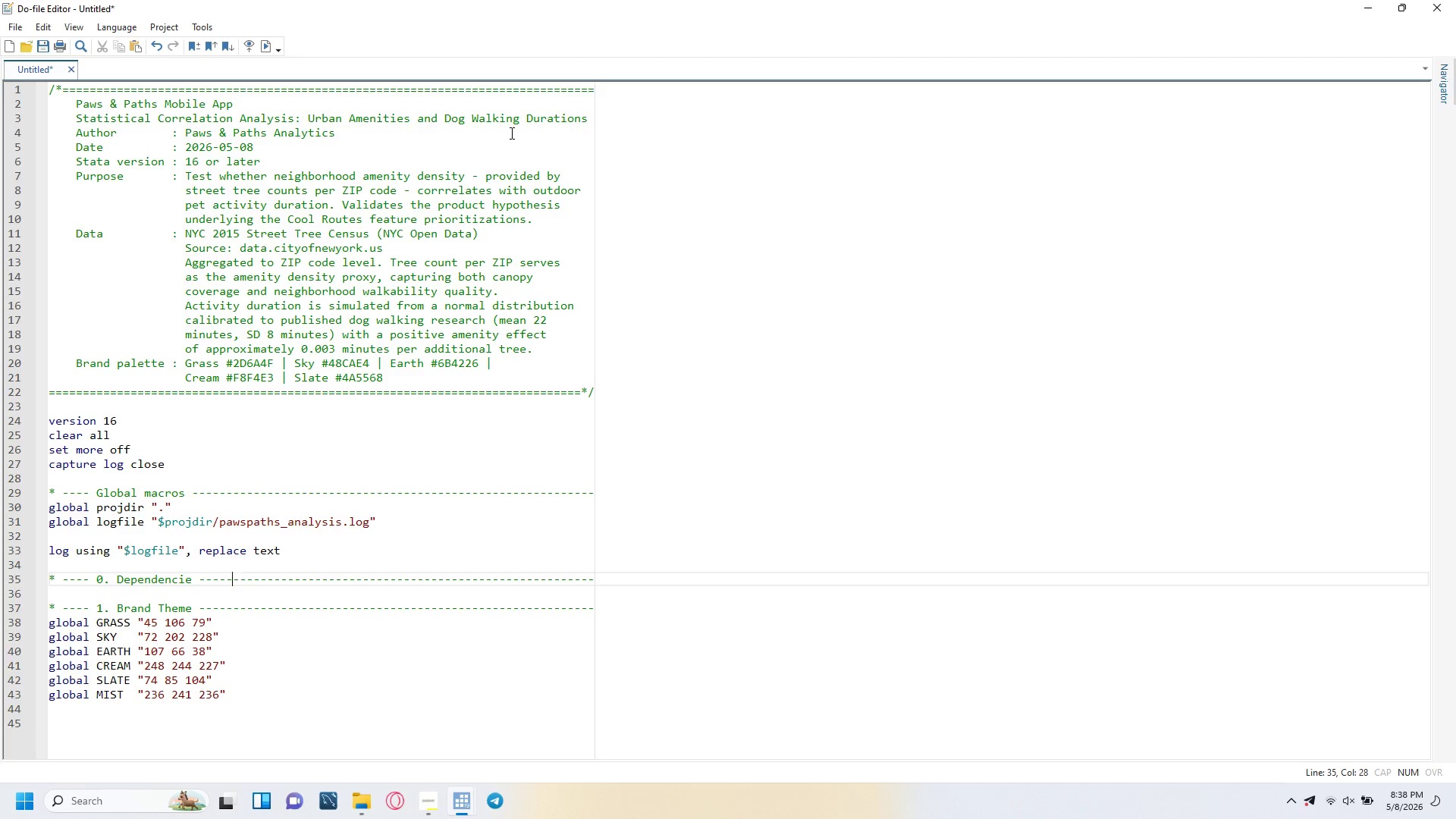 
key(ArrowLeft)
 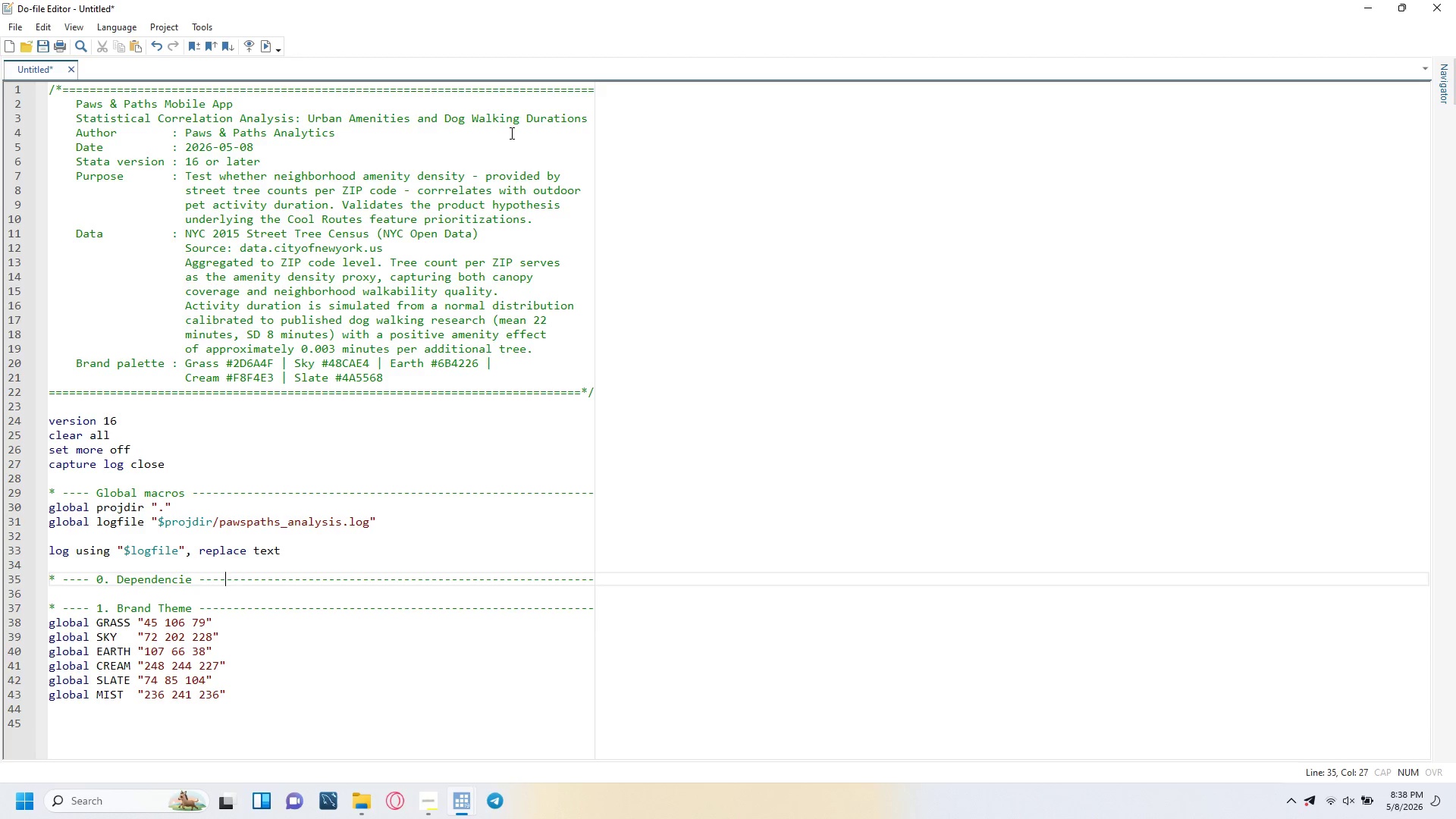 
key(ArrowLeft)
 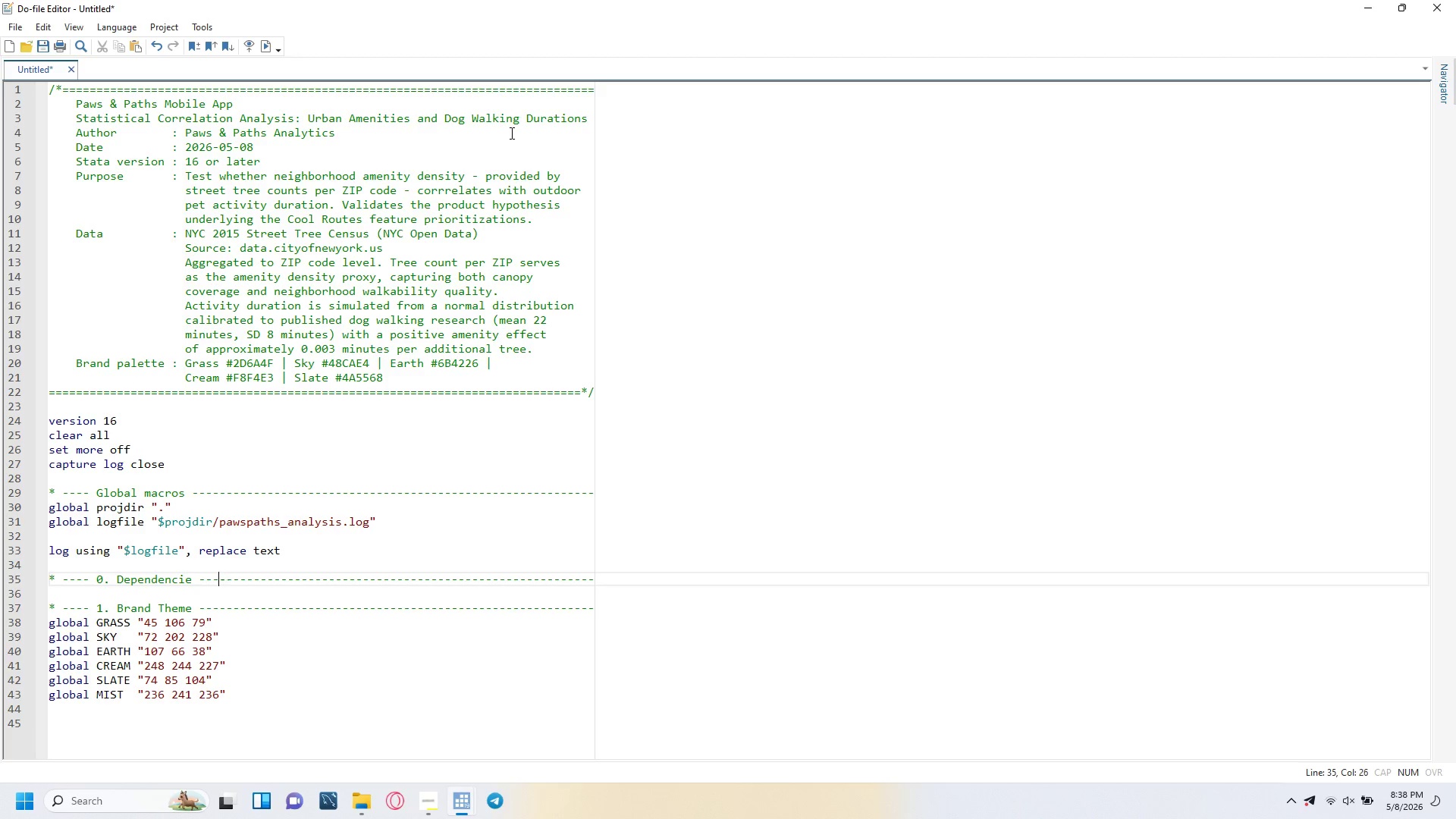 
key(ArrowLeft)
 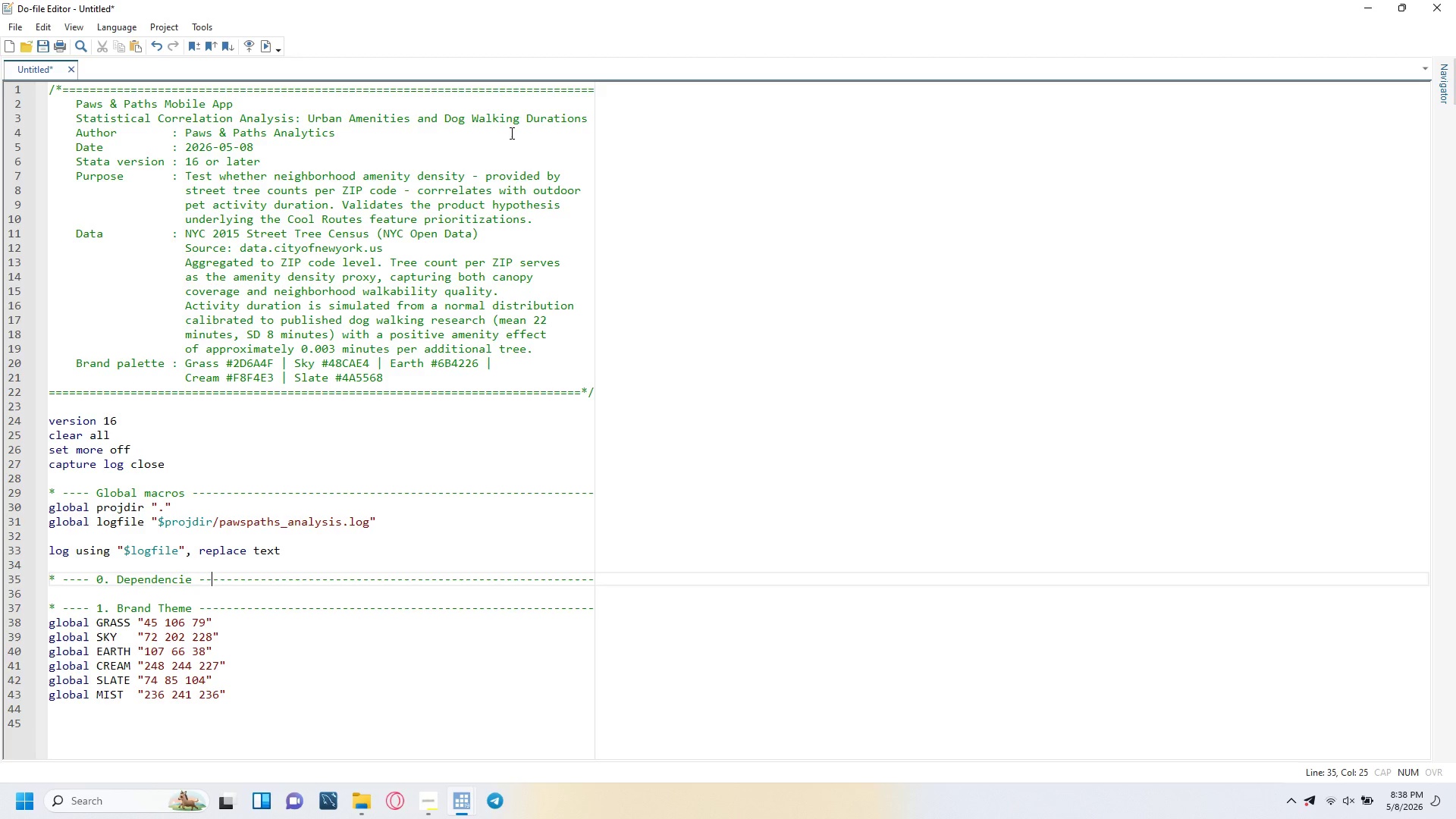 
key(ArrowLeft)
 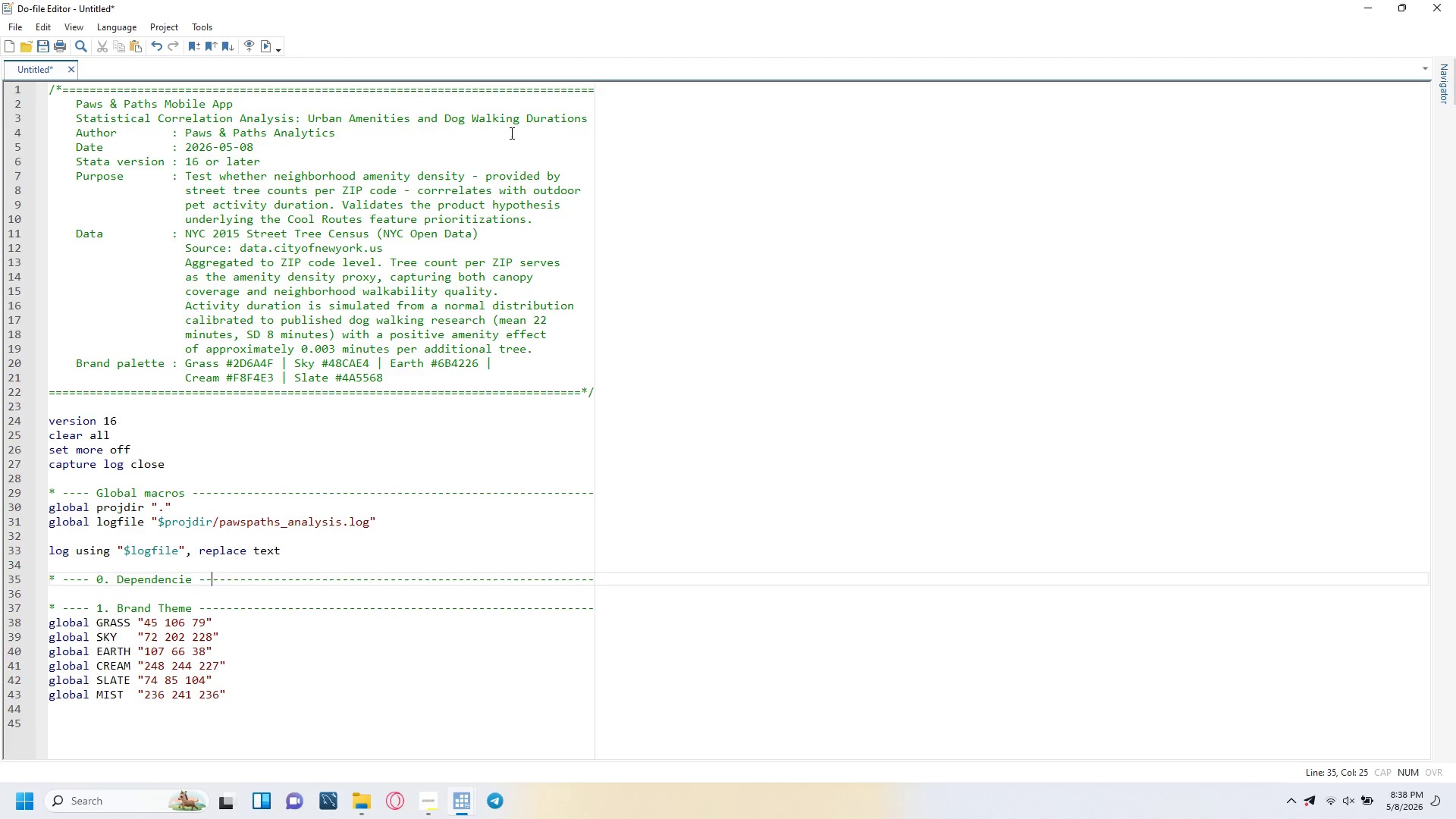 
key(ArrowLeft)
 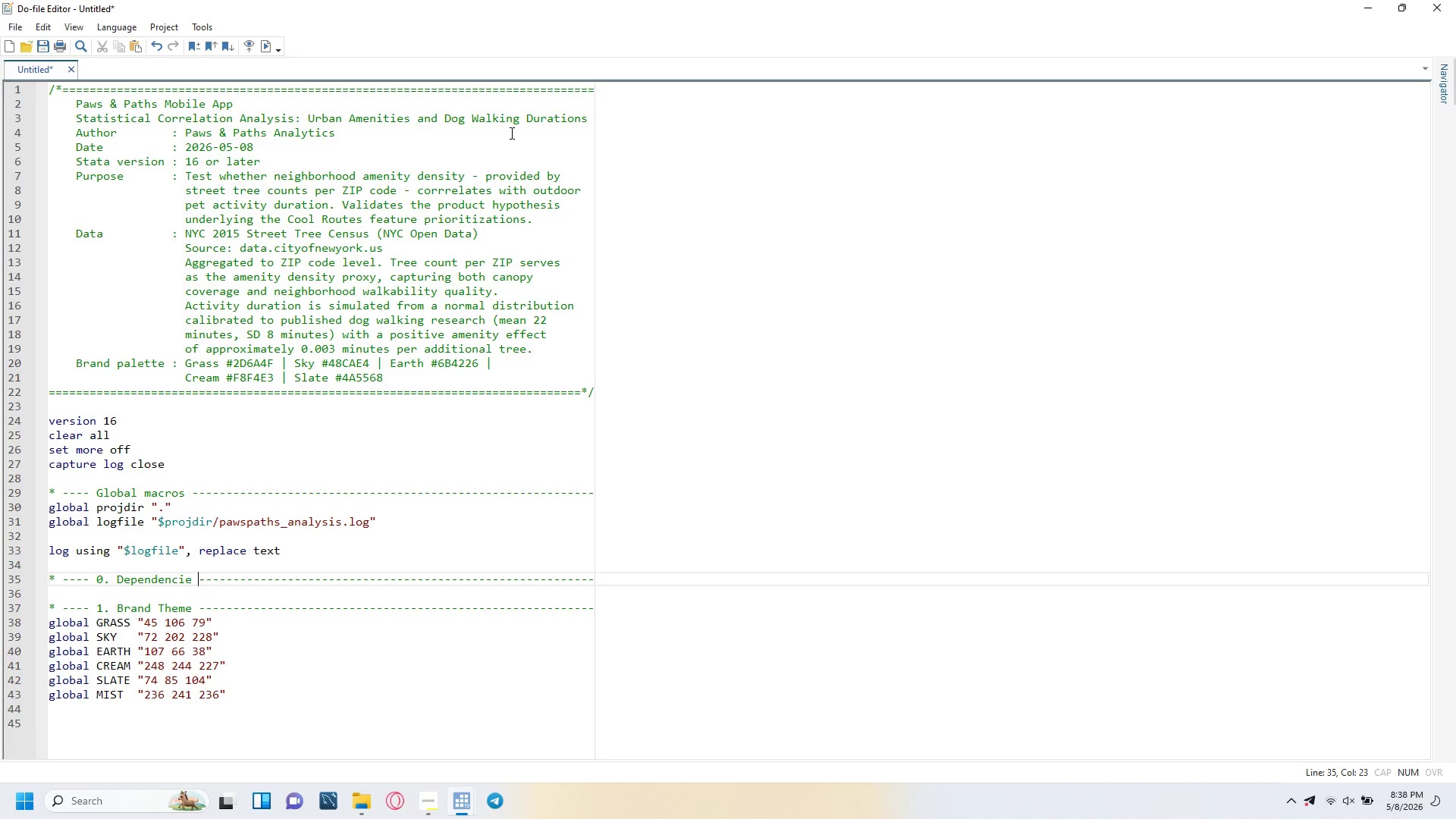 
key(ArrowLeft)
 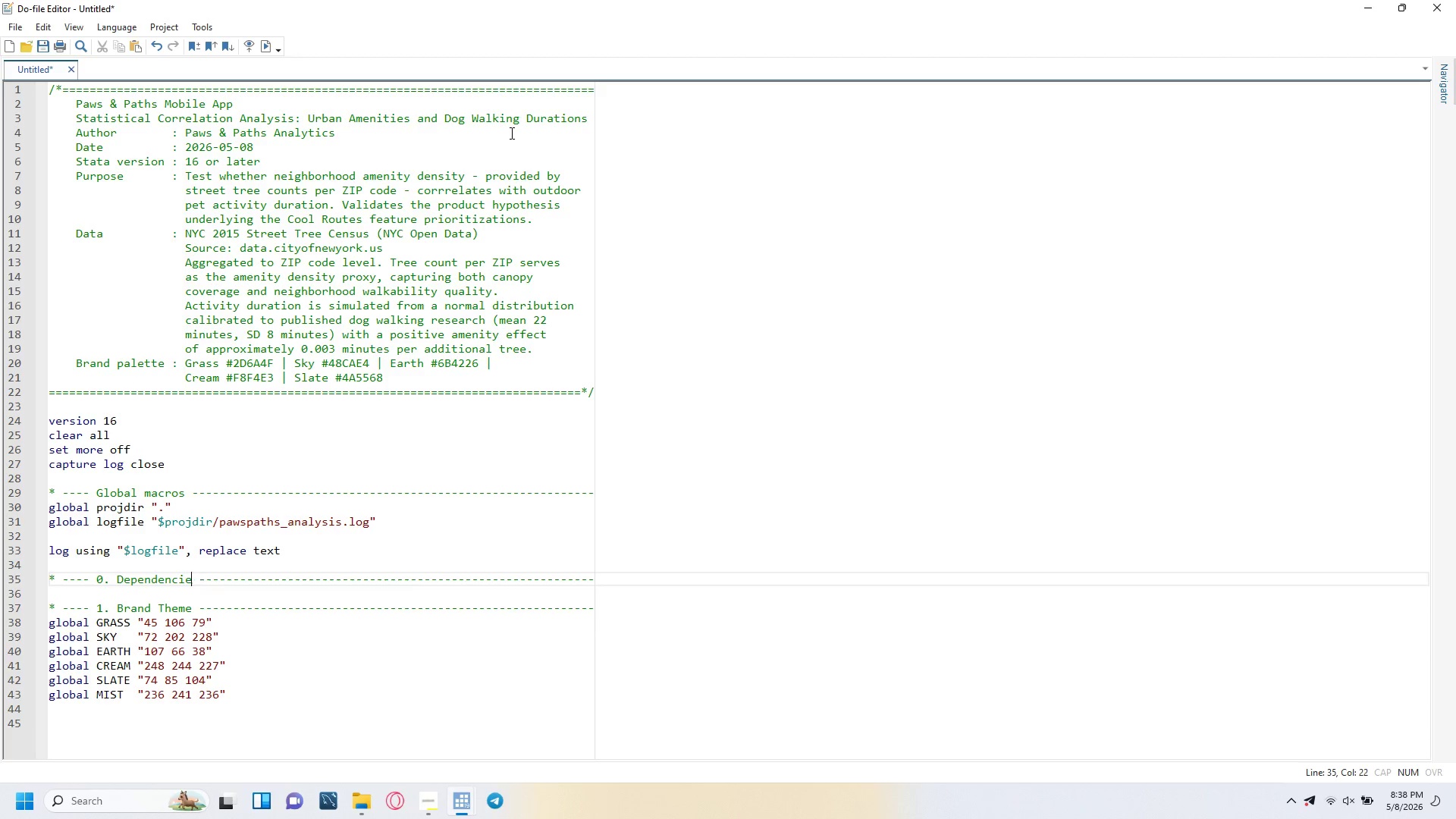 
key(ArrowLeft)
 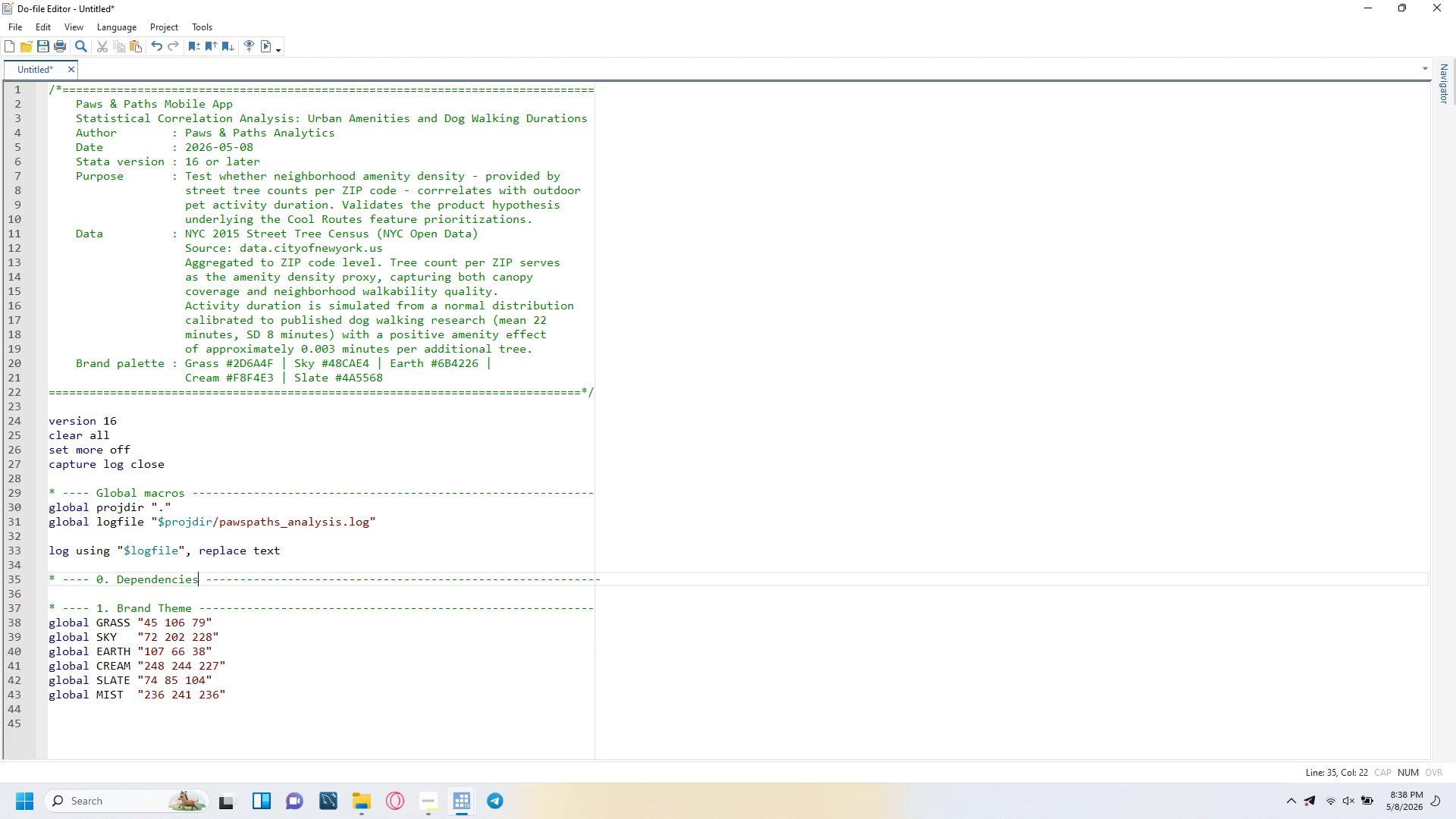 
key(S)
 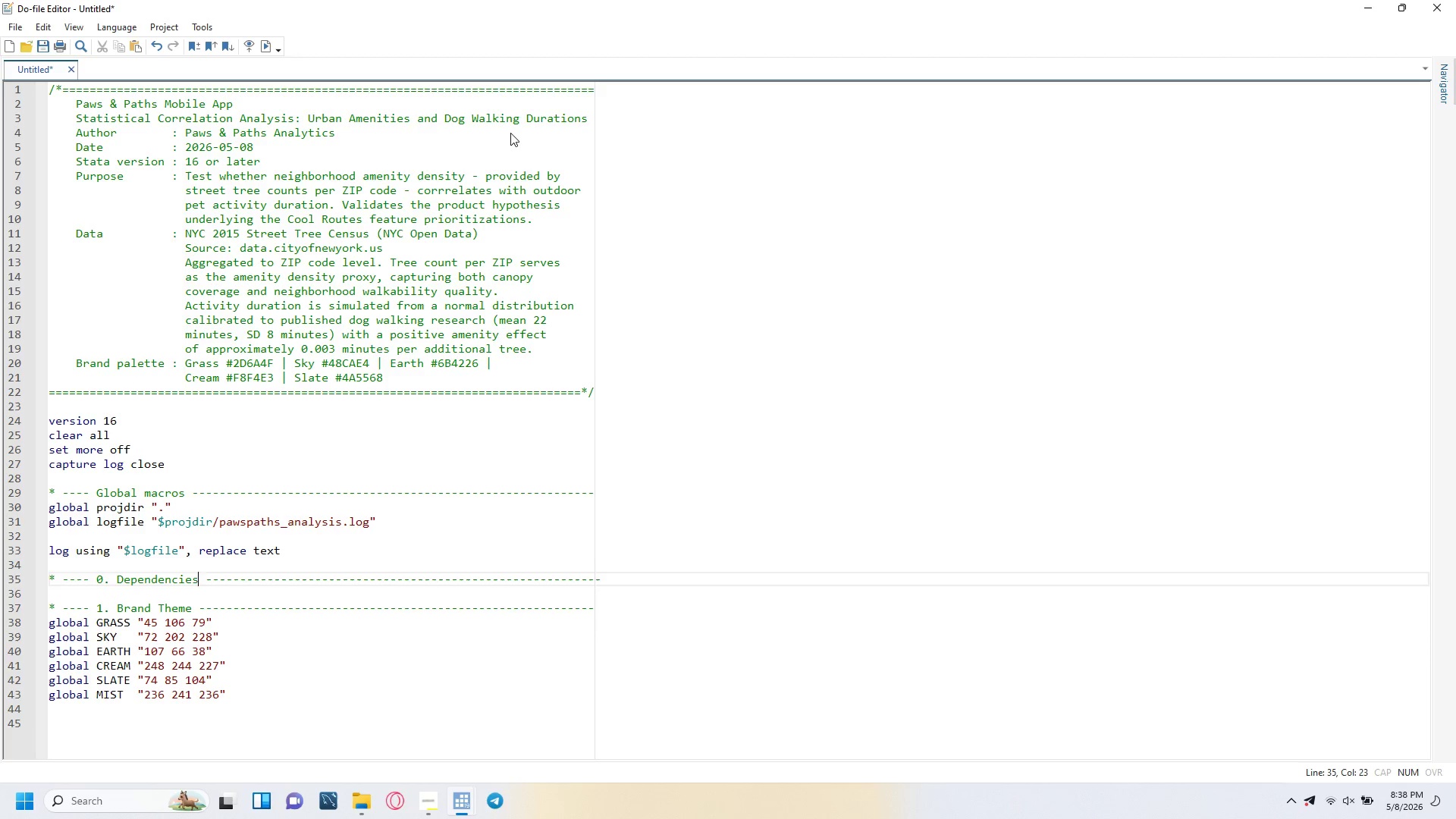 
key(ArrowDown)
 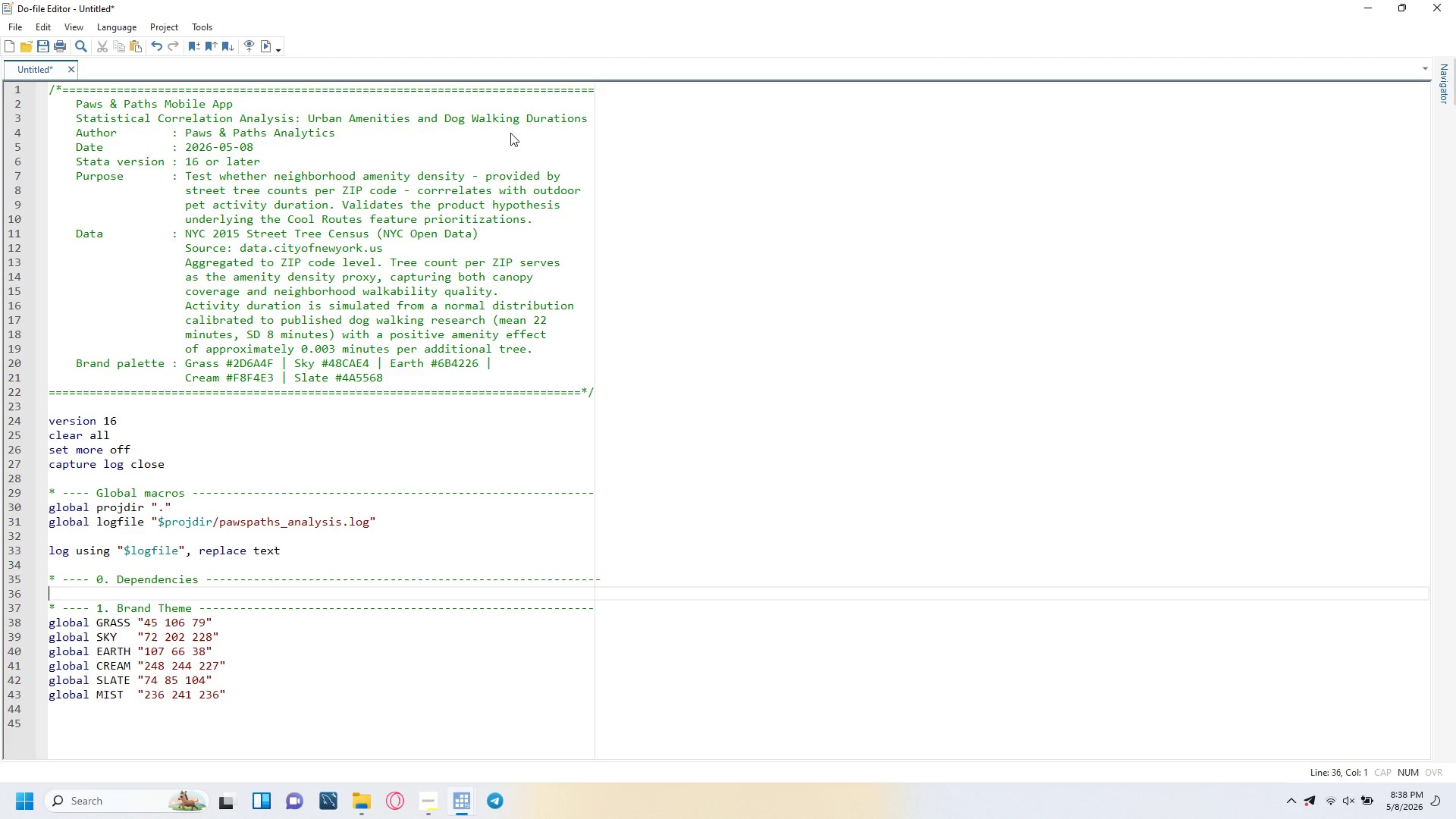 
key(Enter)
 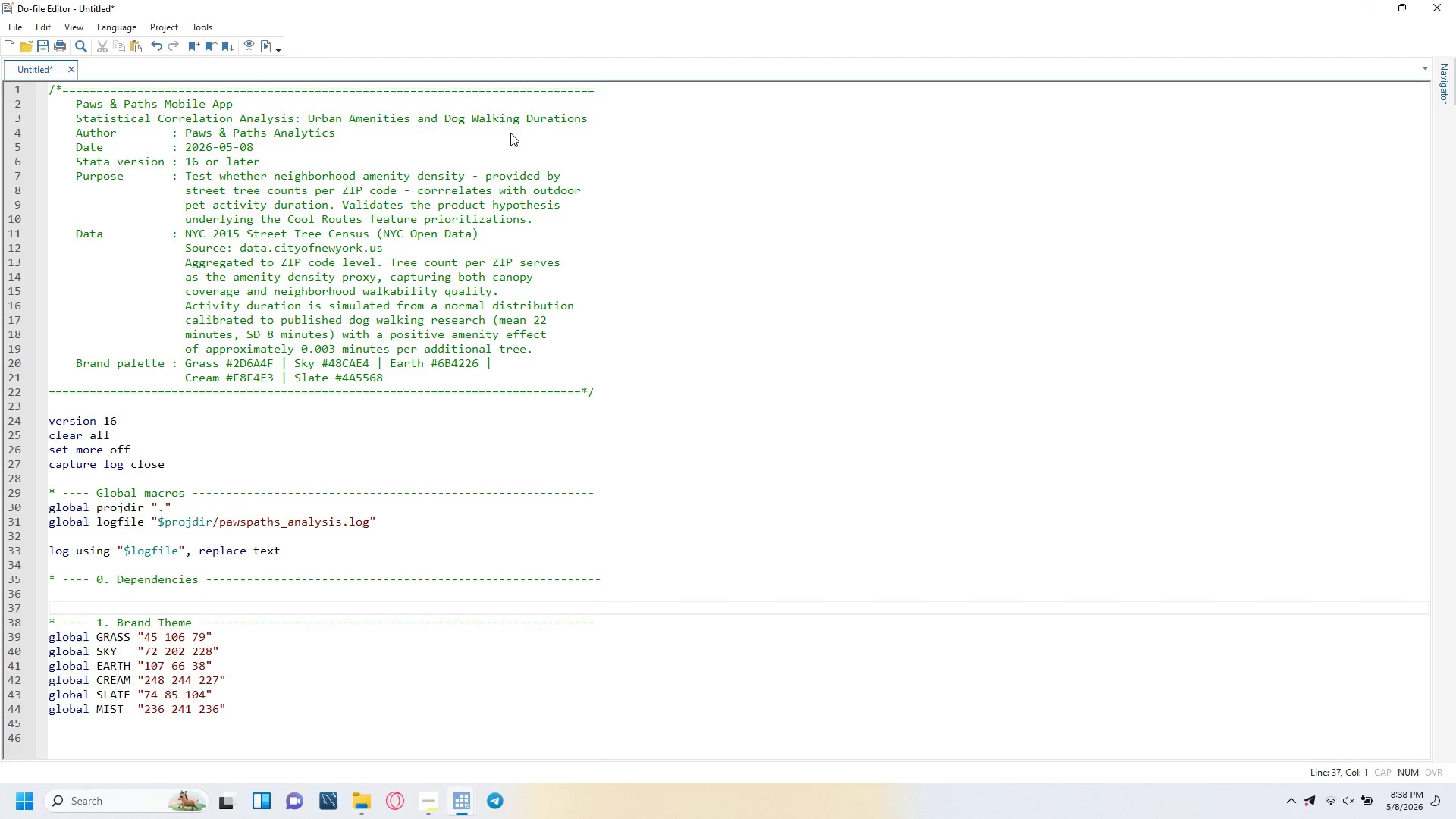 
key(Enter)
 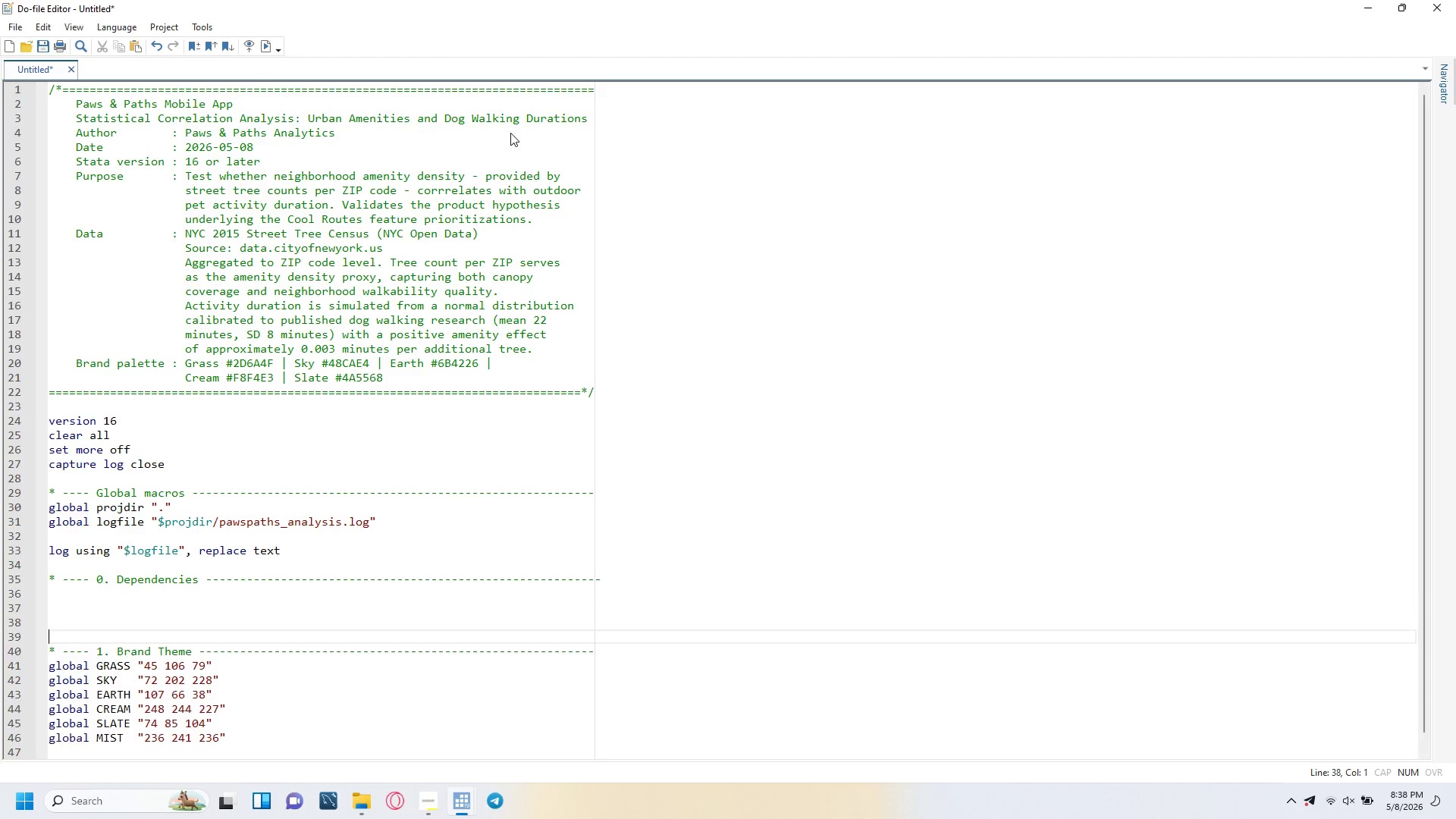 
key(Enter)
 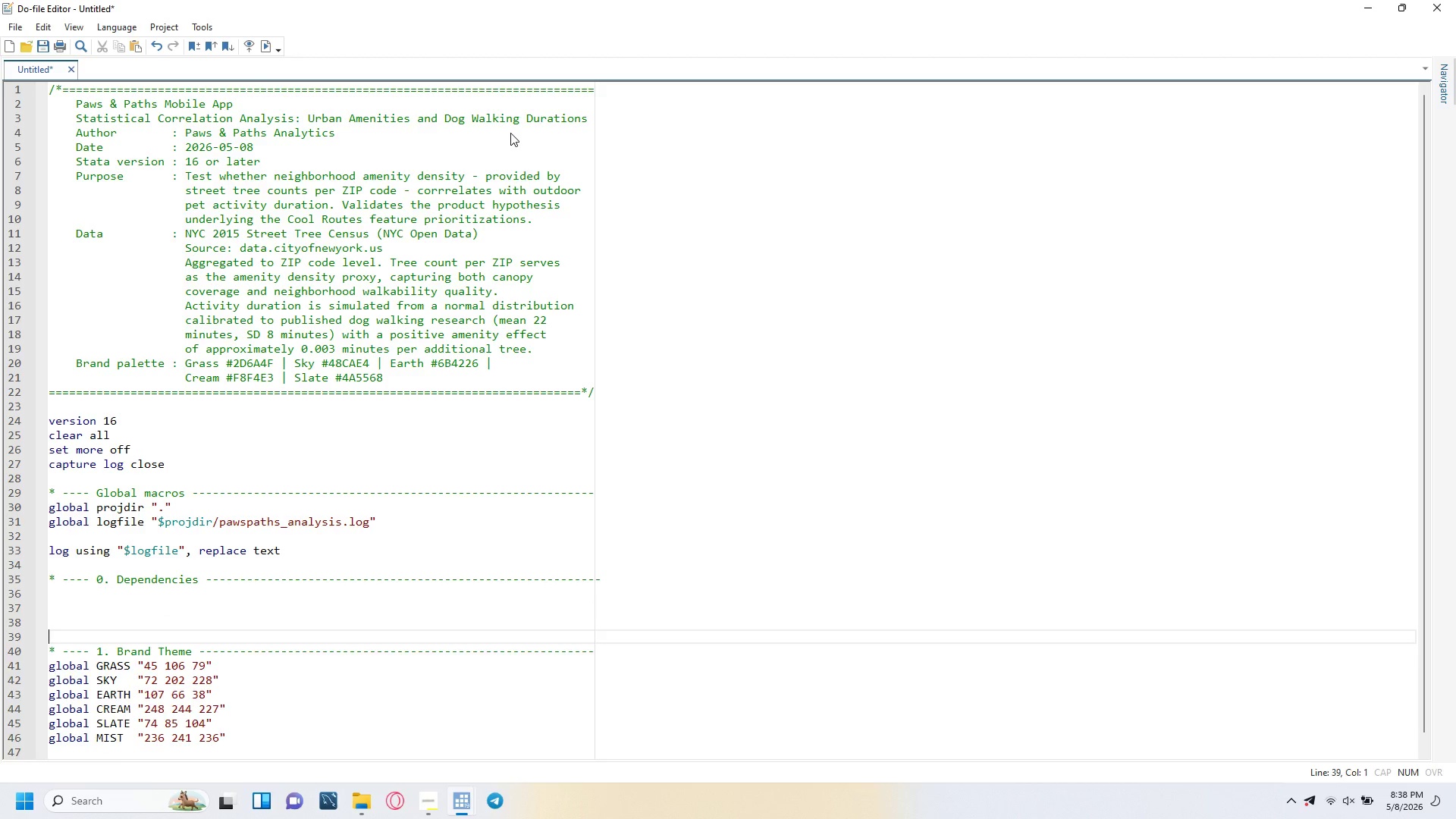 
key(Enter)
 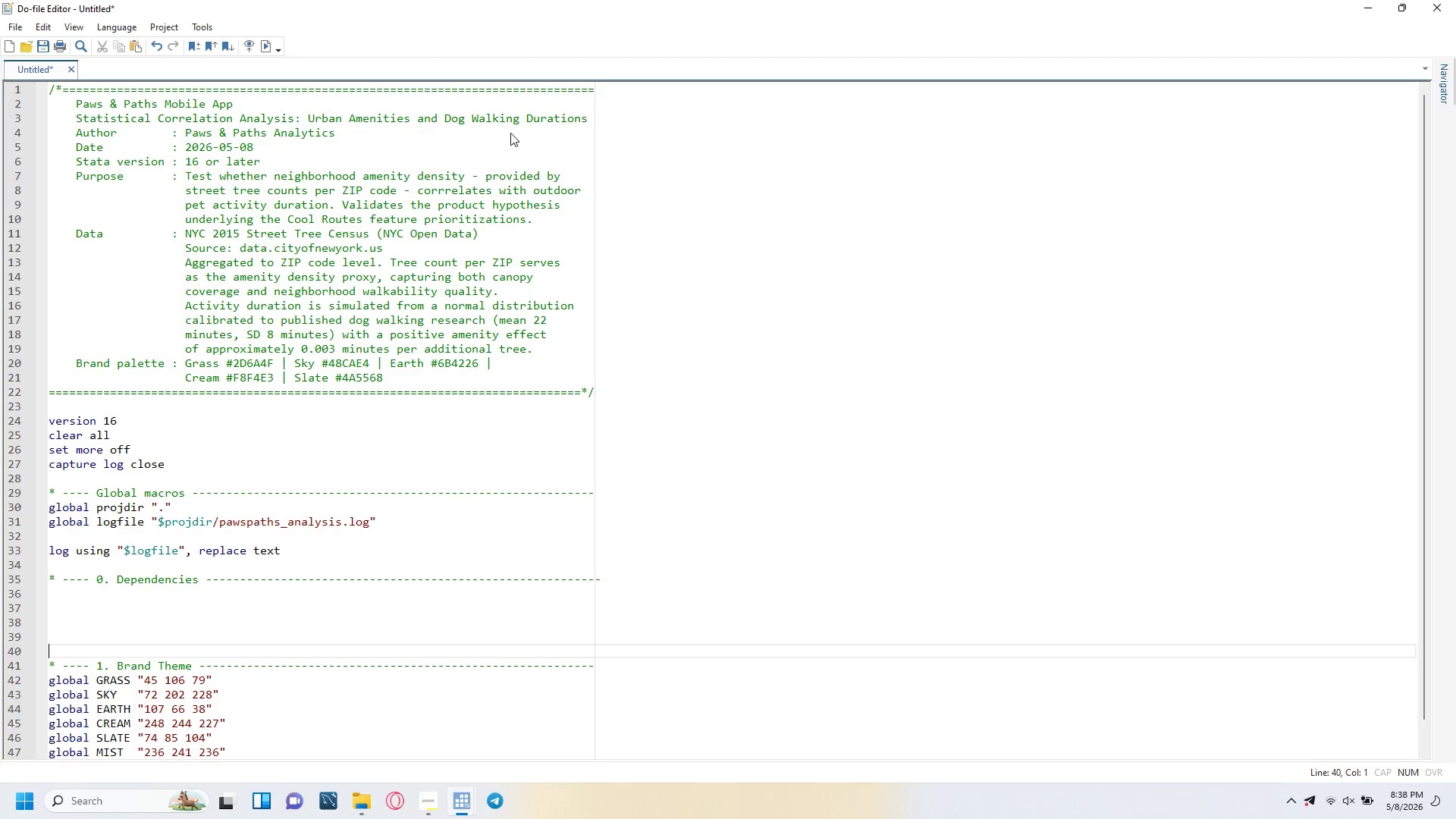 
key(ArrowUp)
 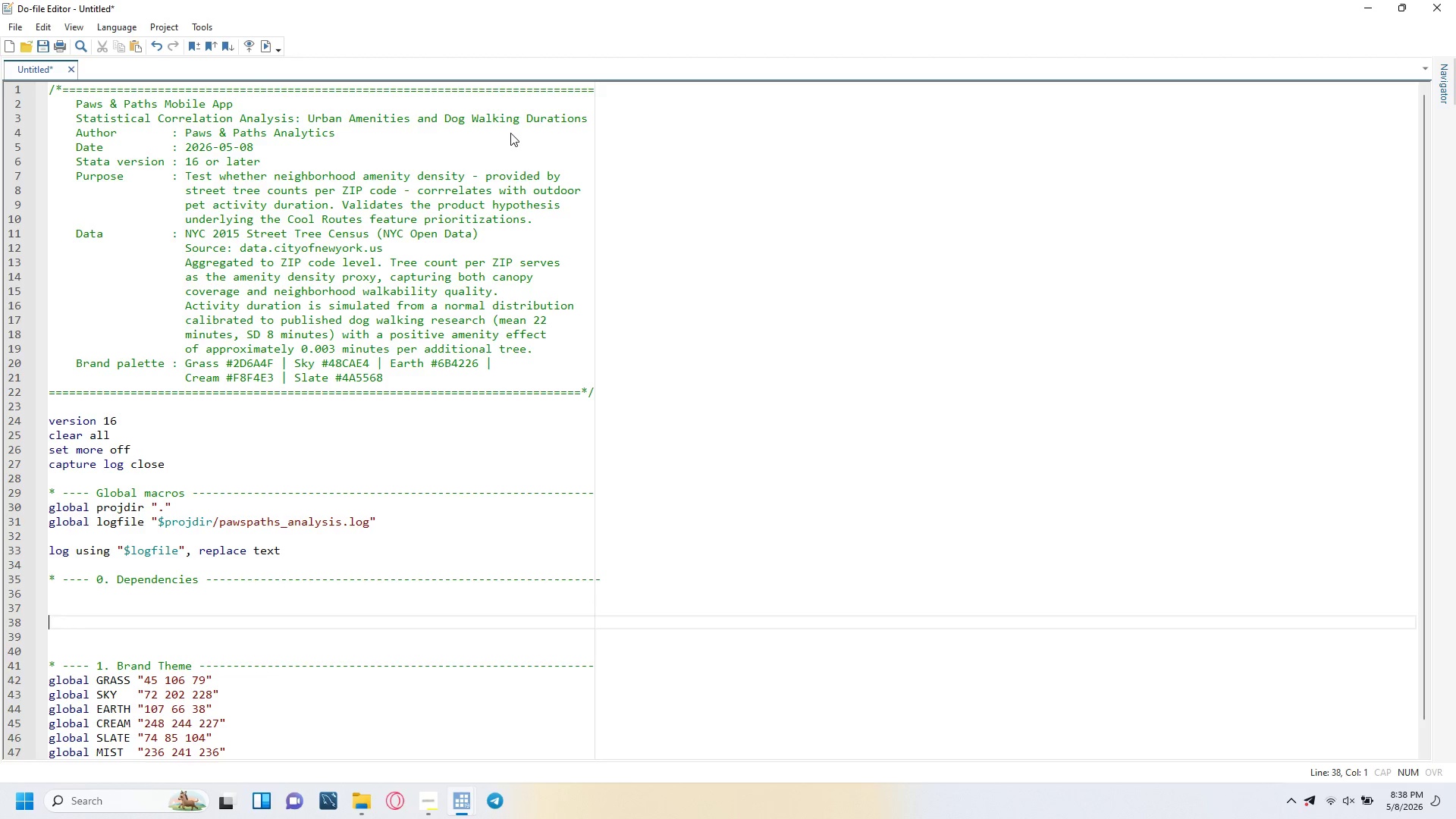 
key(ArrowUp)
 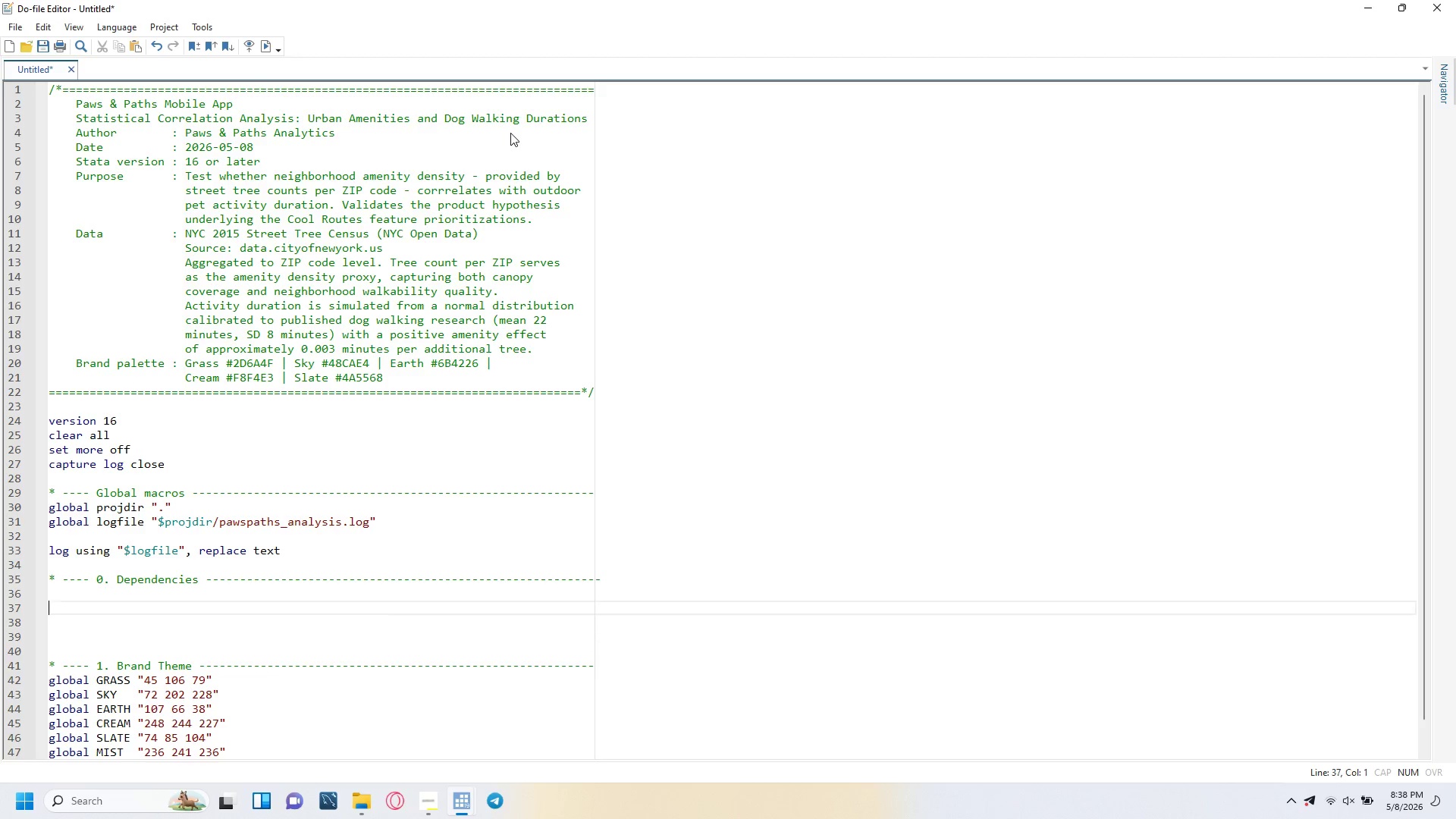 
key(ArrowUp)
 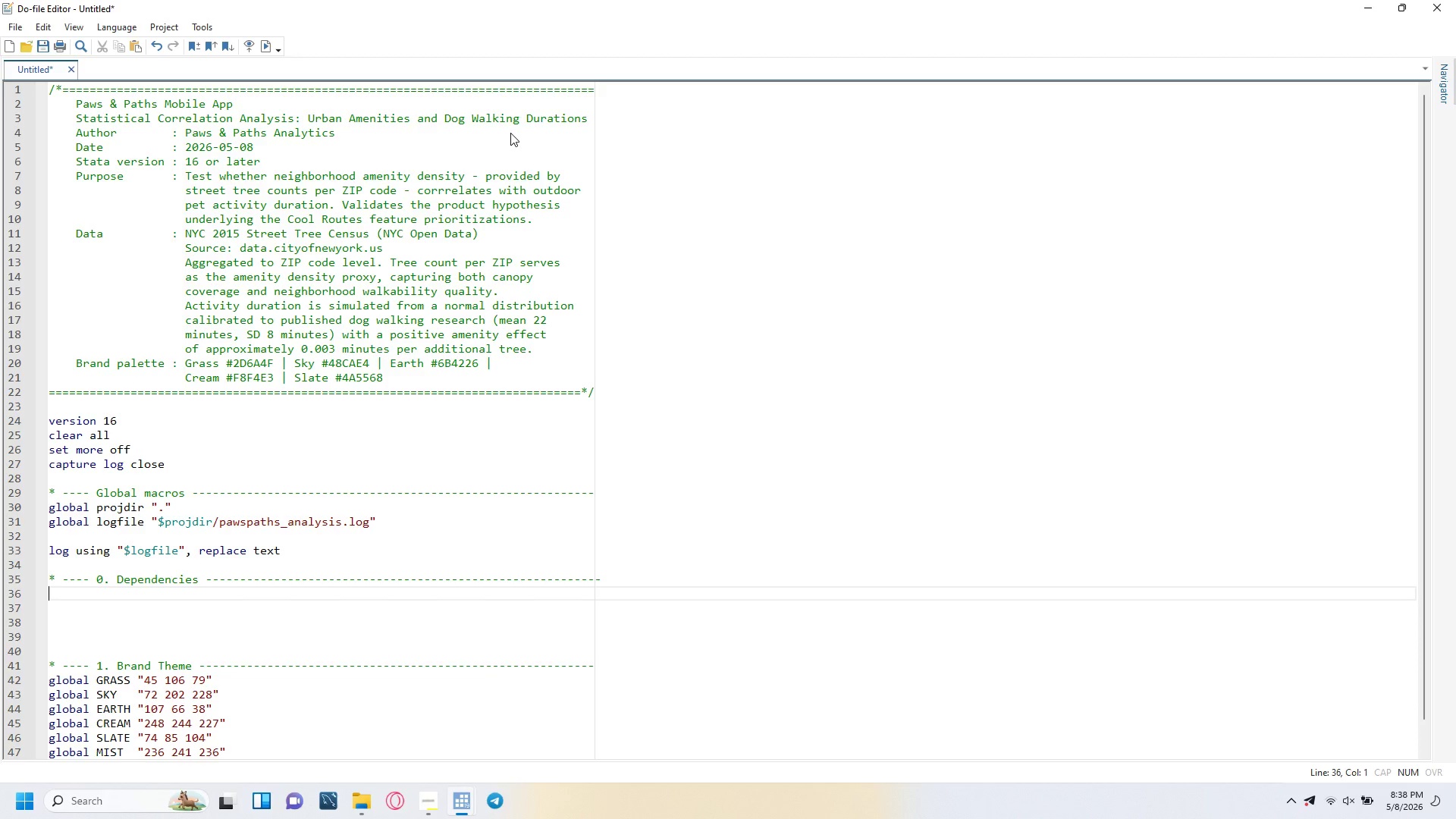 
key(ArrowUp)
 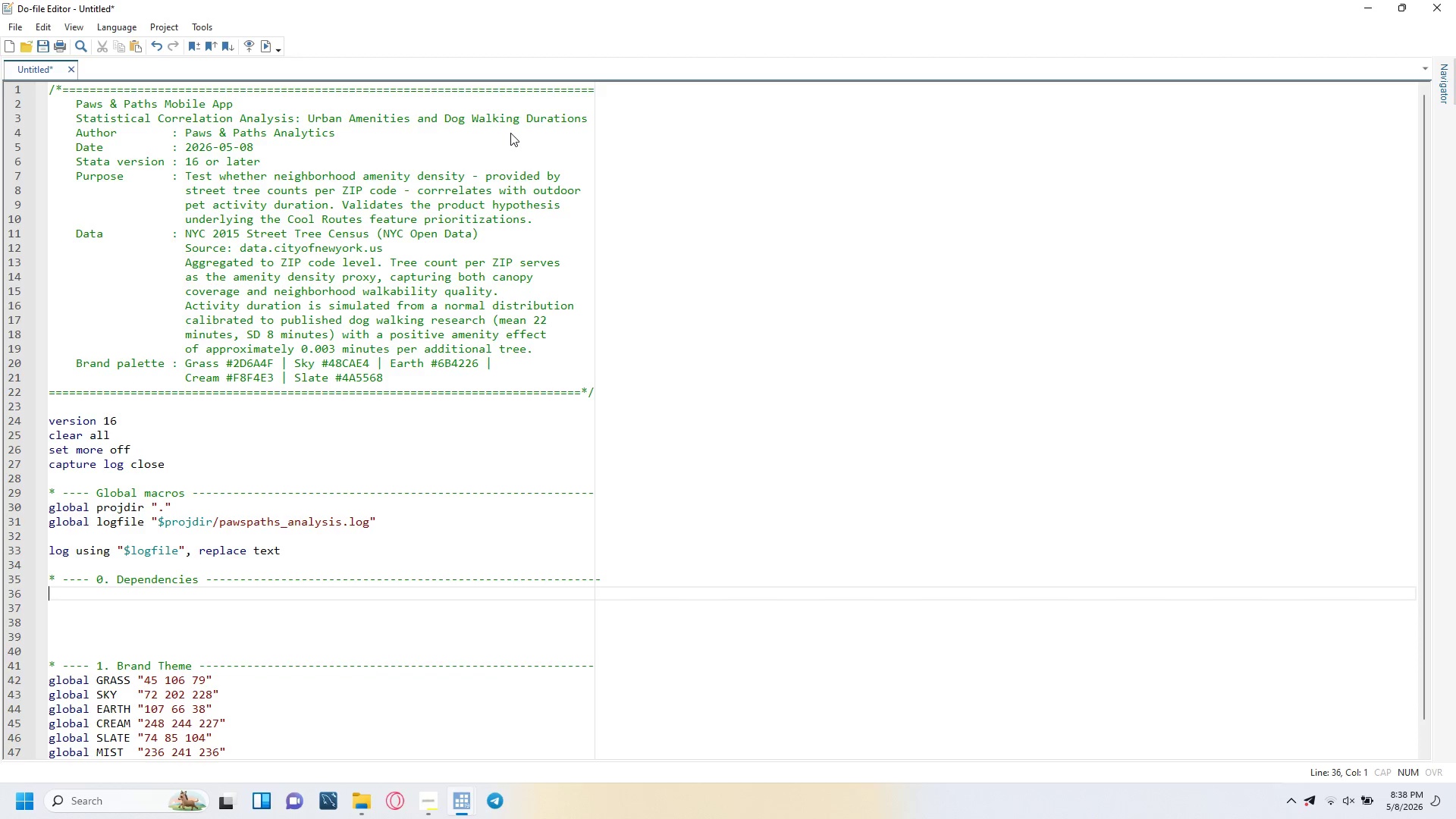 
type(fo )
key(Backspace)
type(reach pkg in grstyle palettes colrspace {)
 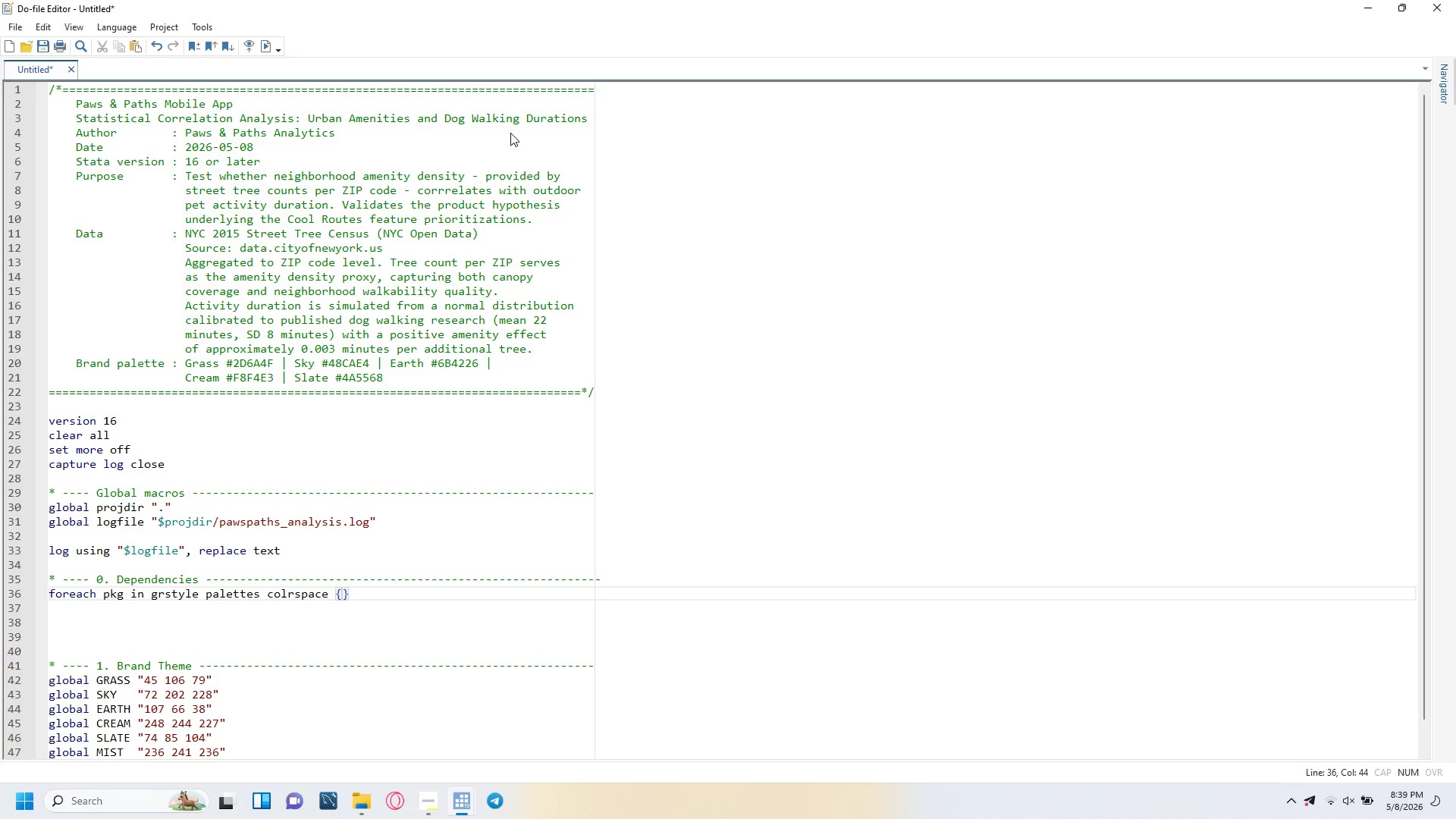 
key(Enter)
 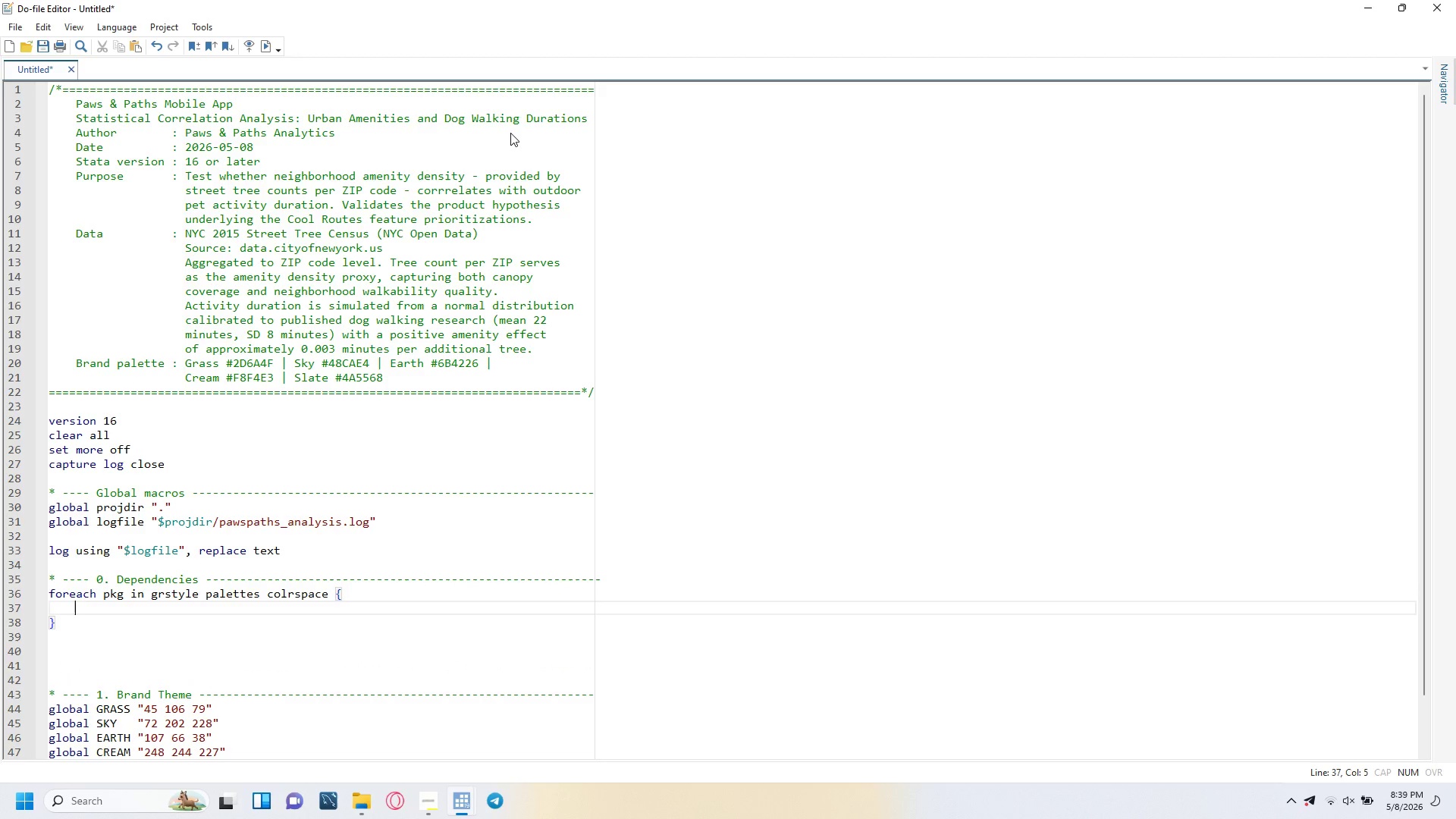 
type(capture which `pkg)
 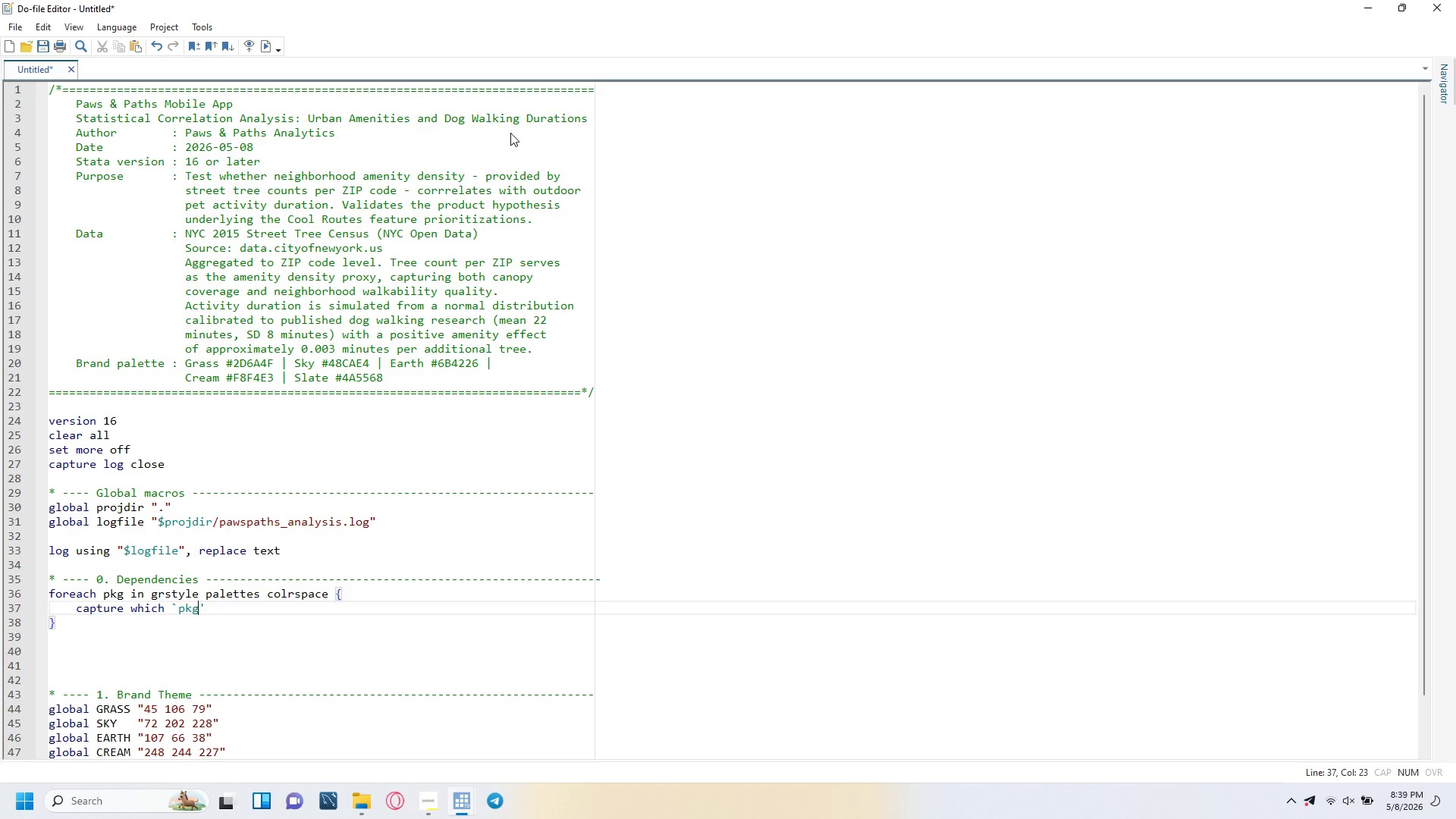 
key(ArrowRight)
 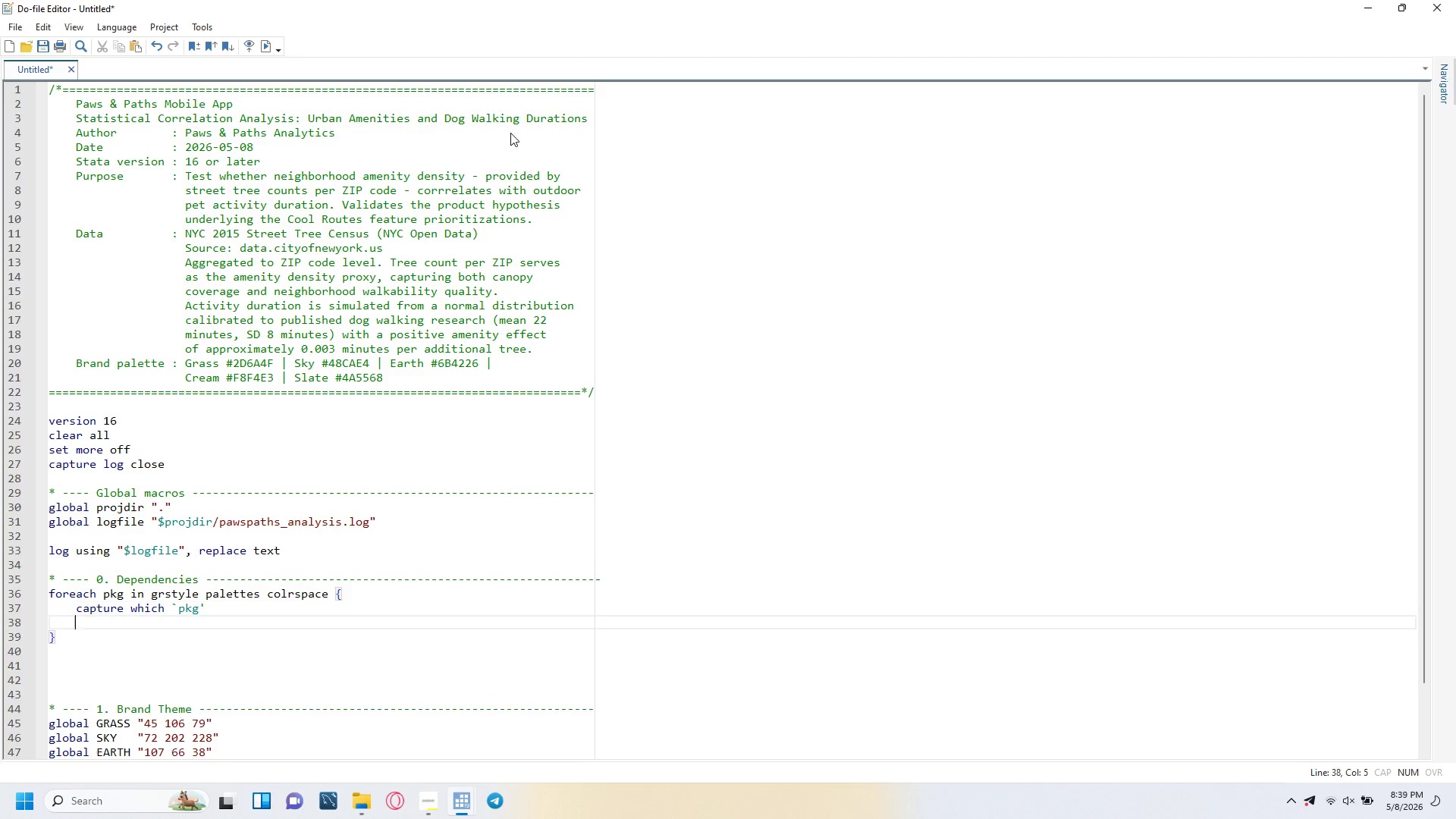 
key(Enter)
 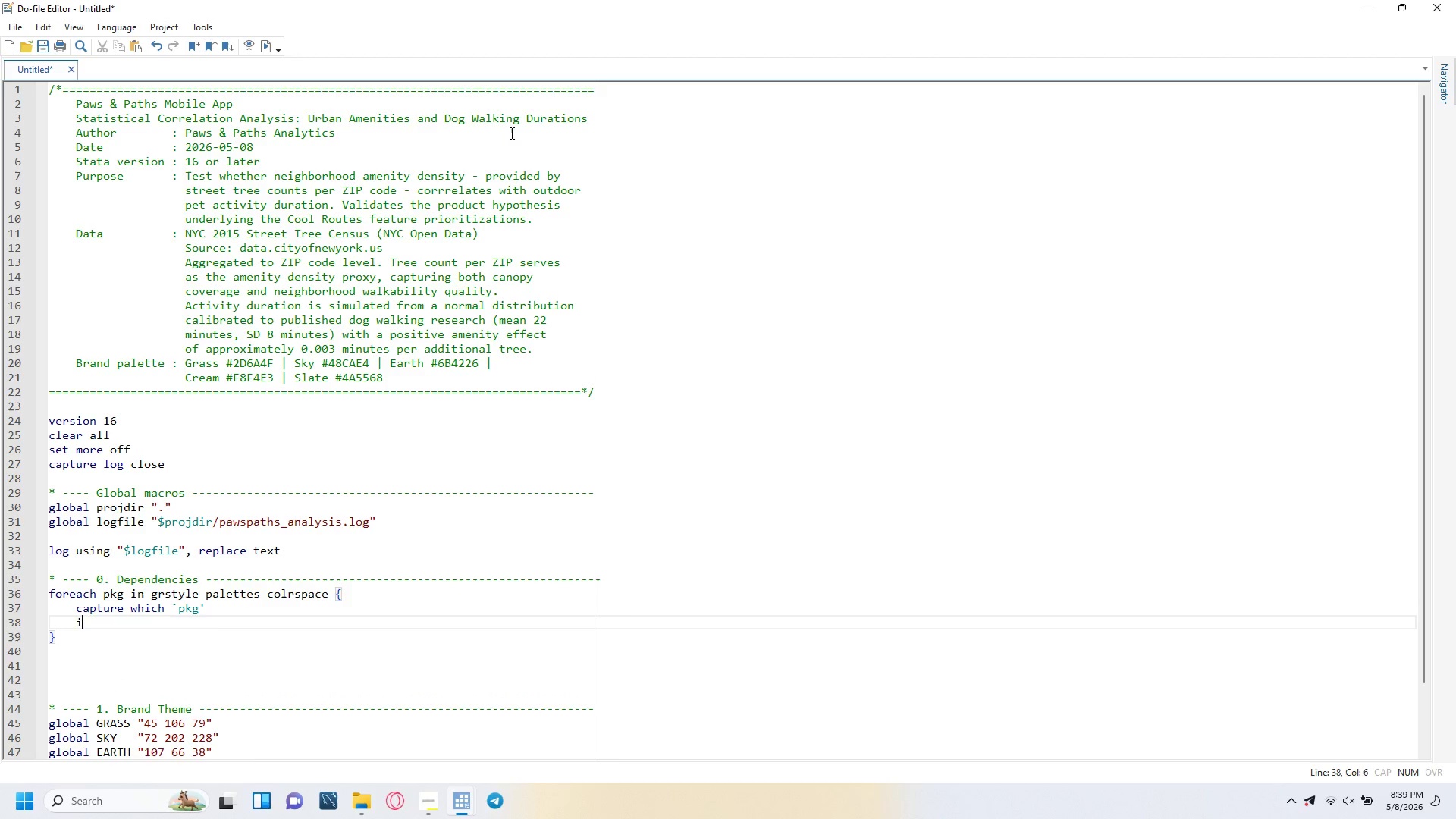 
type(f _rc capture 2)
key(Backspace)
type(ssc install `pkg)
 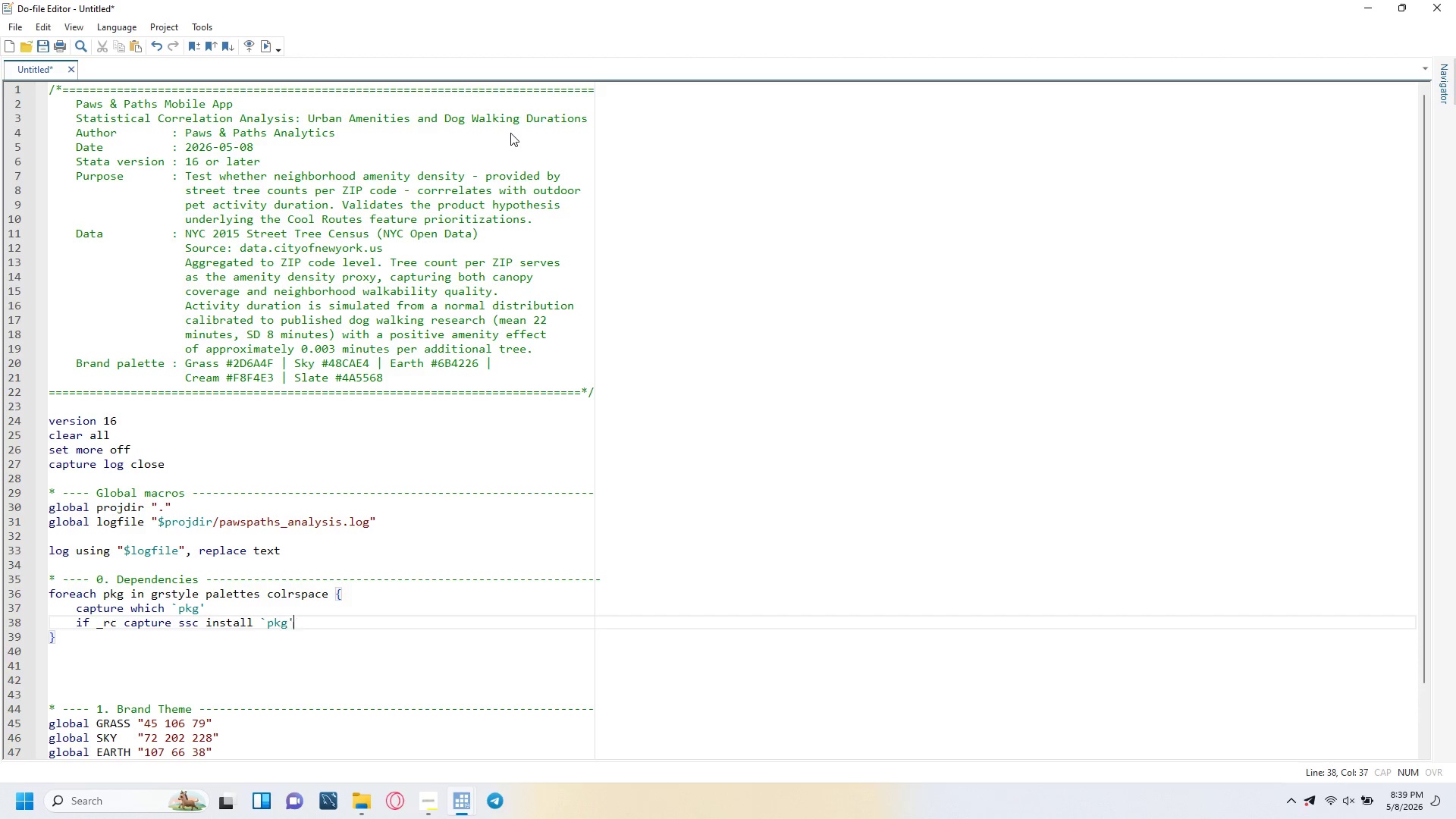 
 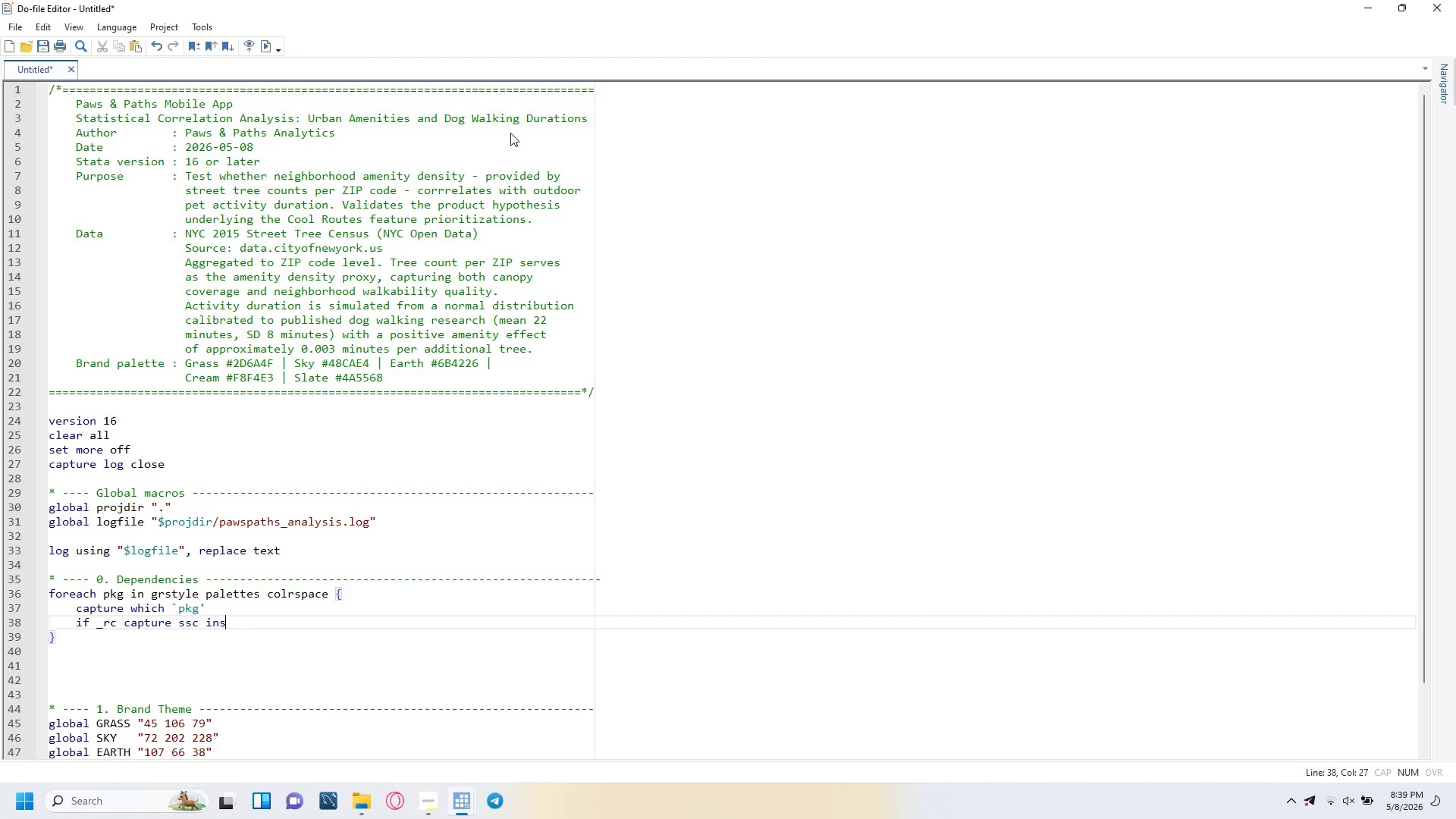 
key(ArrowRight)
 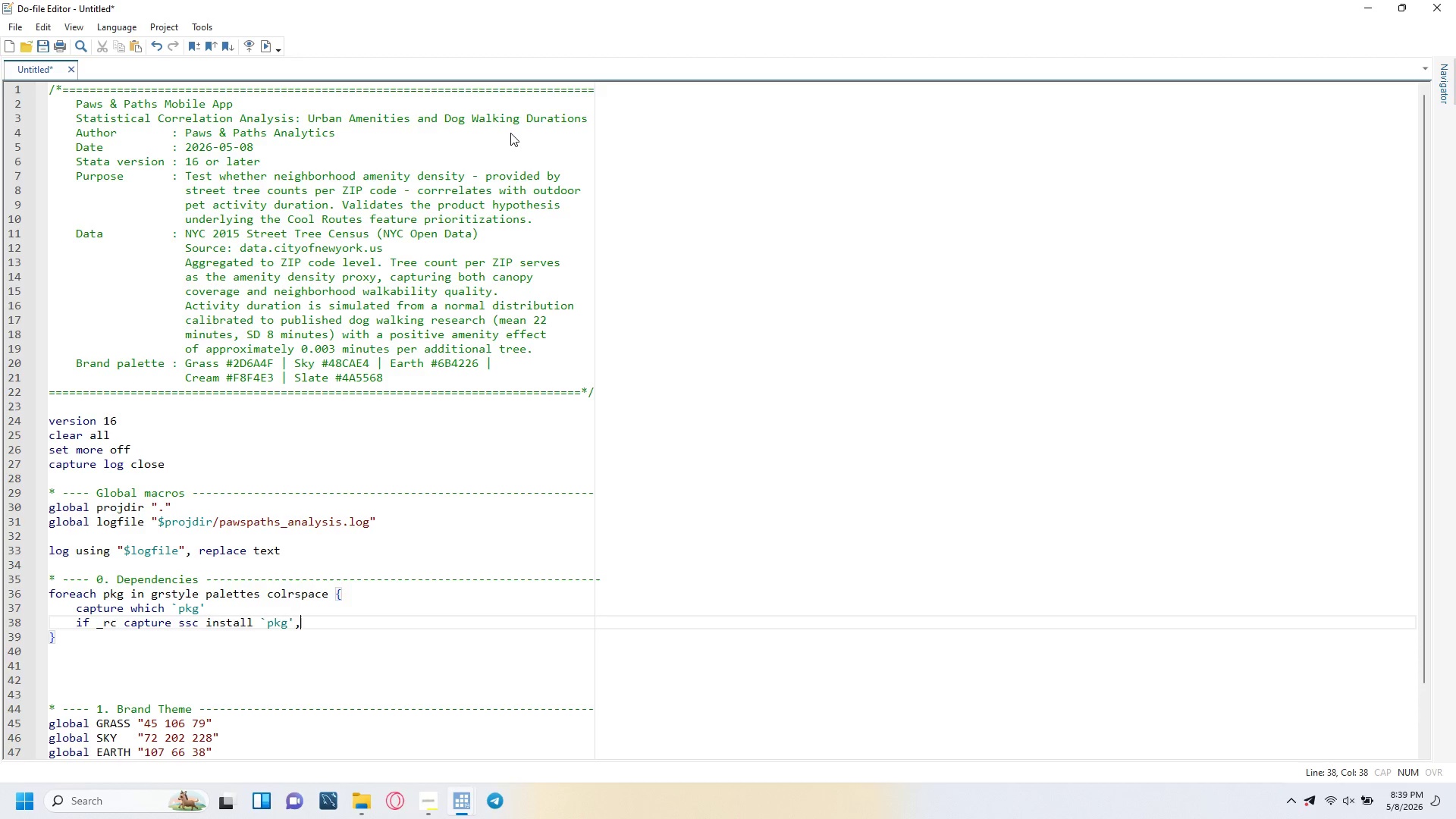 
type(, replace)
 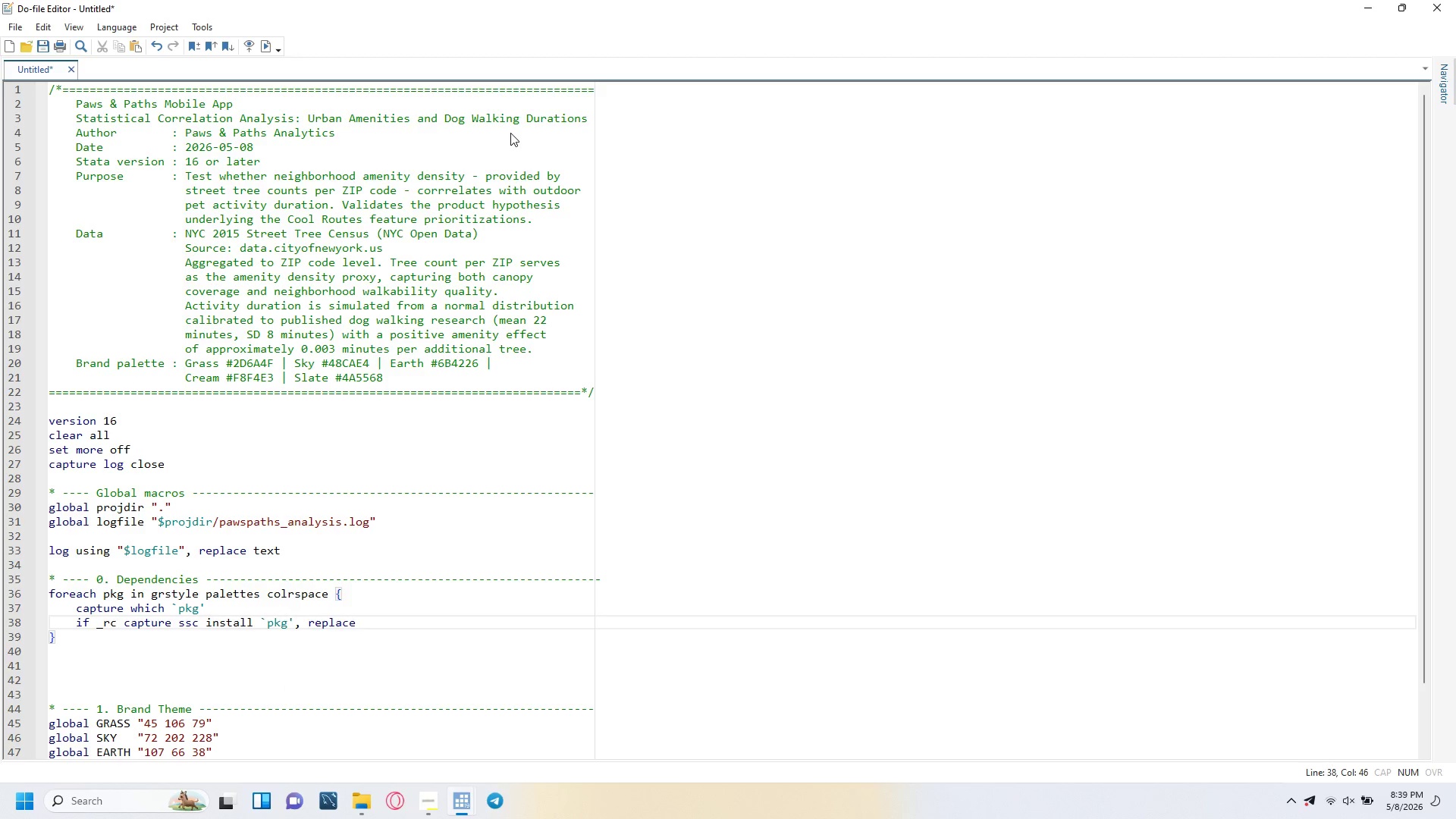 
key(ArrowDown)
 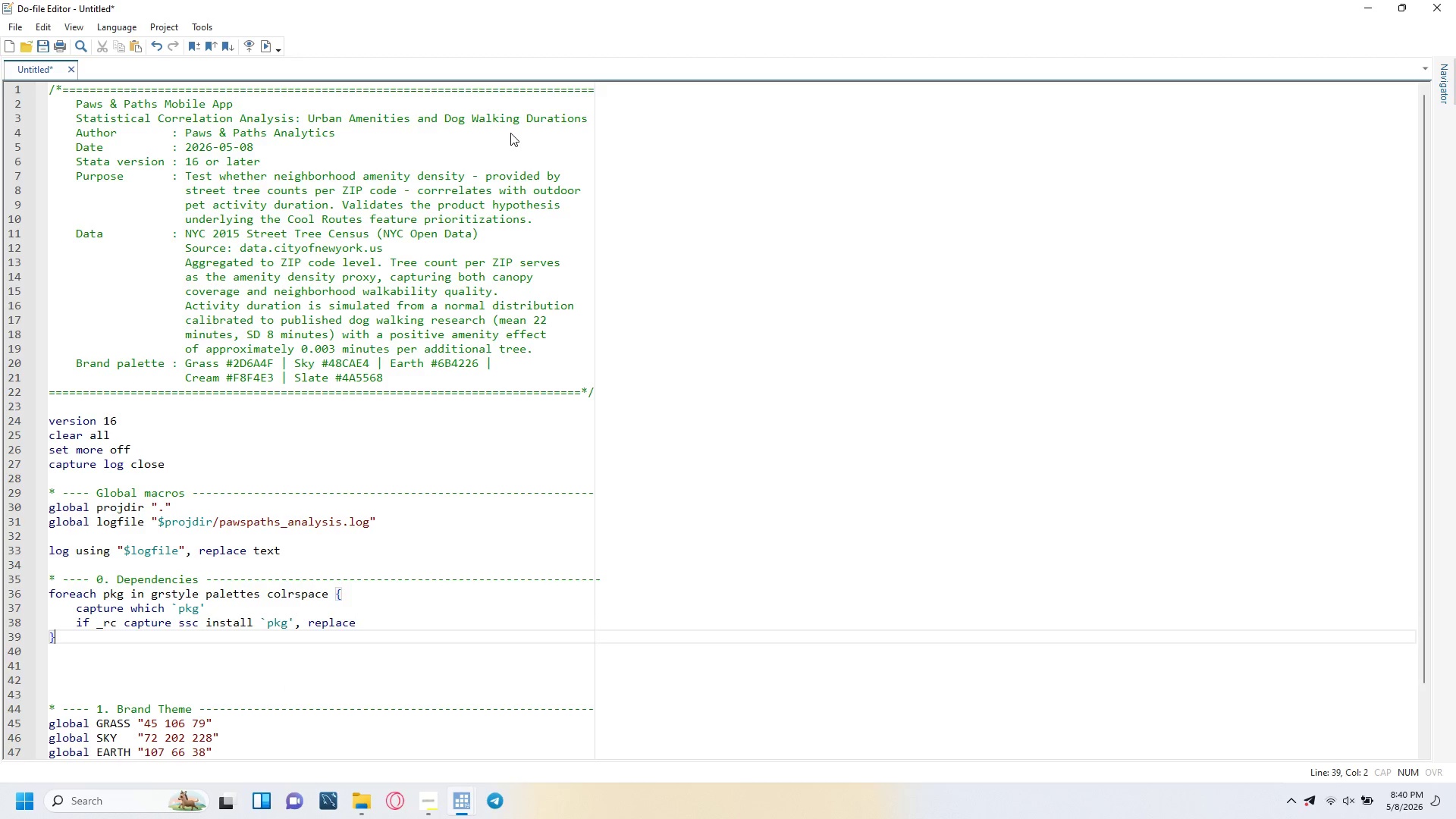 
key(ArrowDown)
 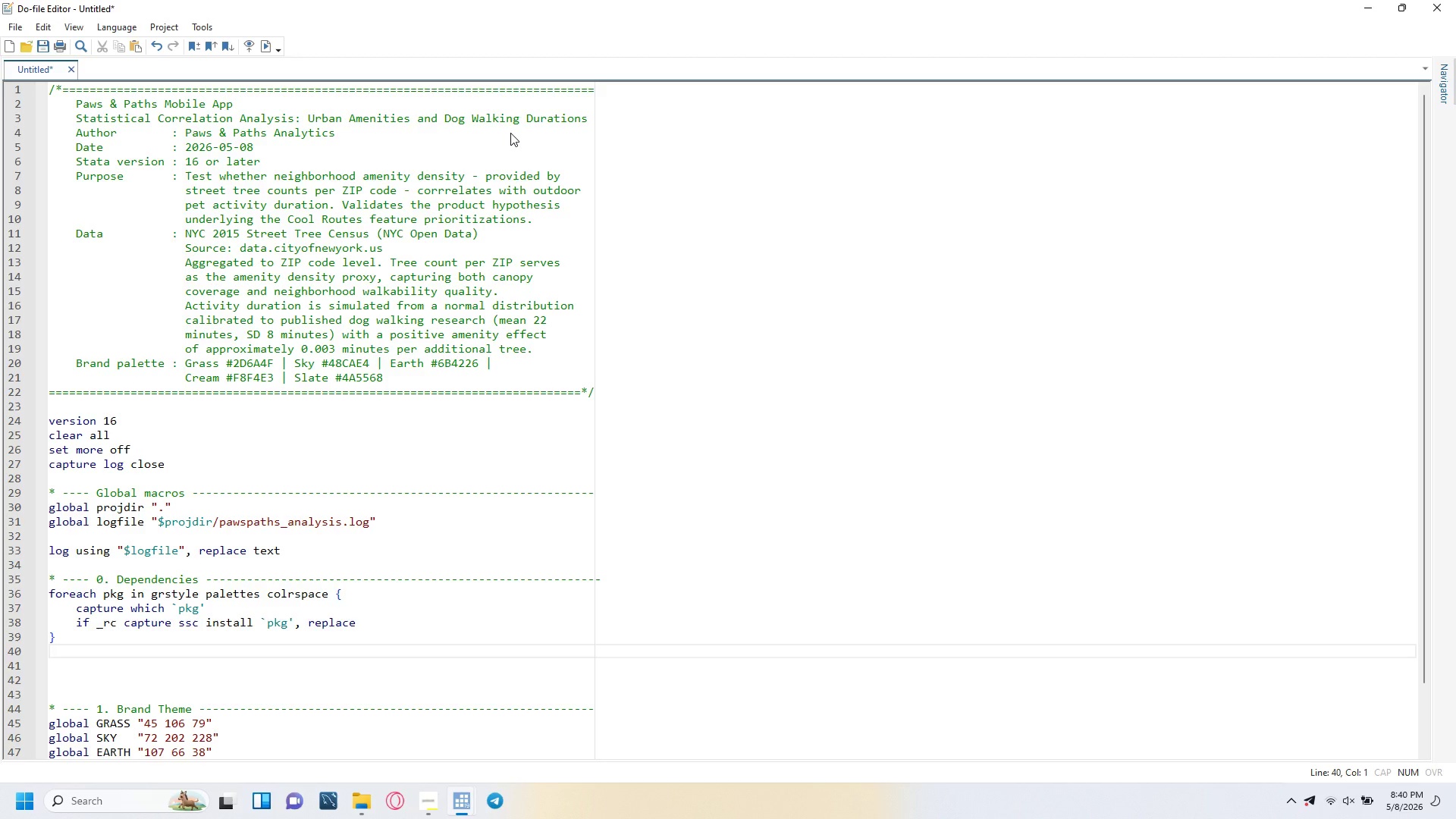 
key(Delete)
 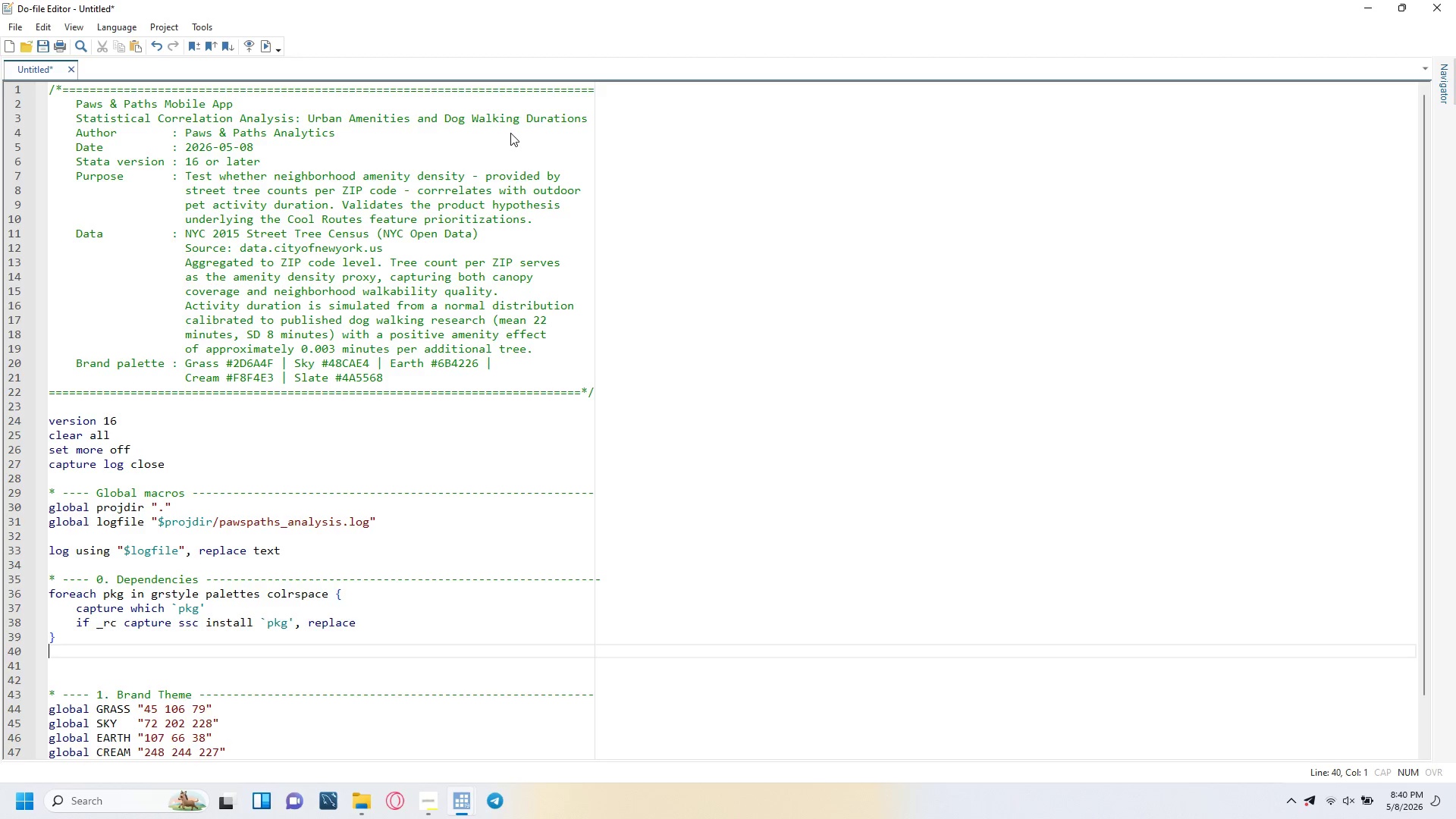 
key(Delete)
 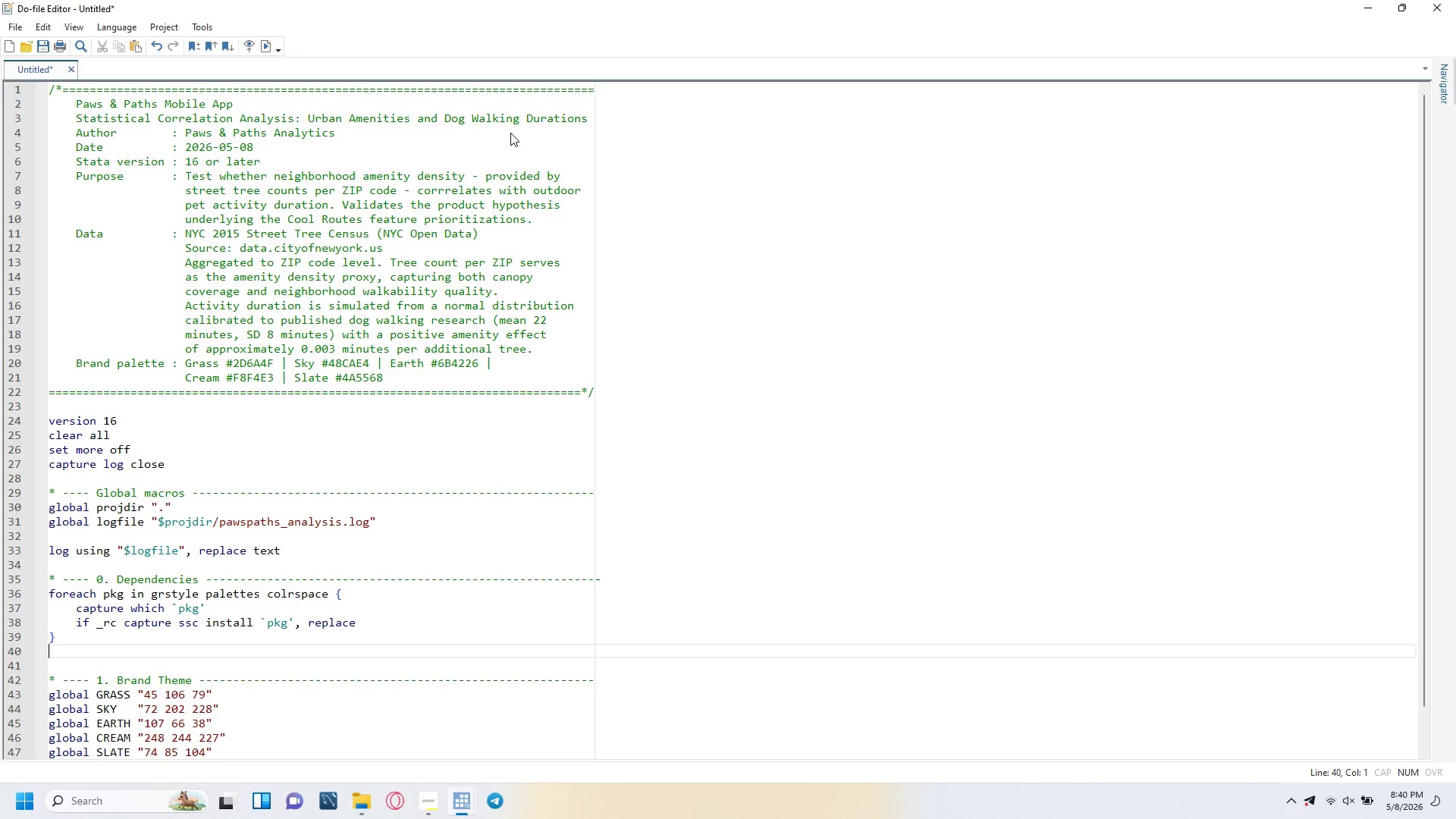 
key(Delete)
 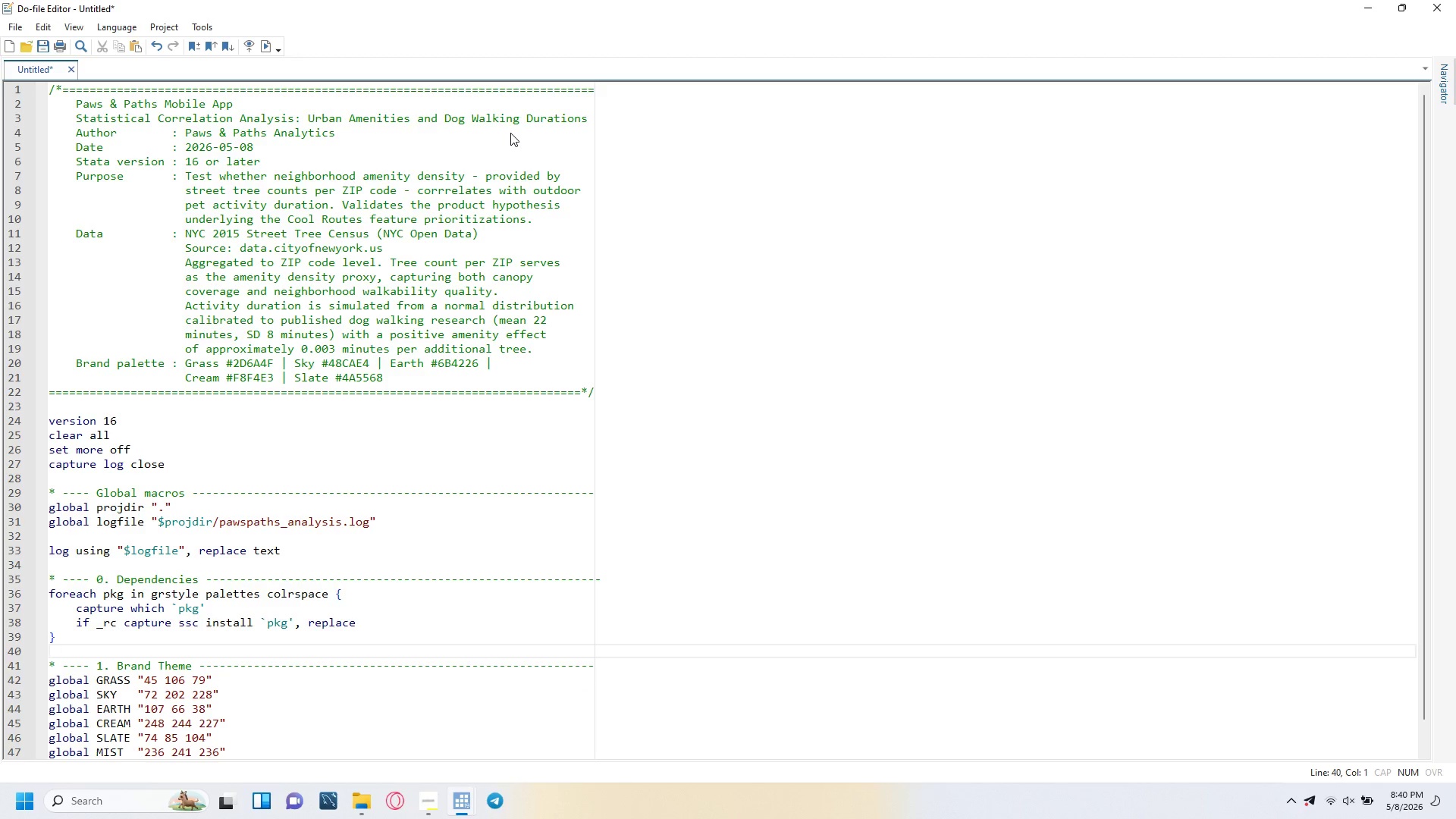 
key(ArrowUp)
 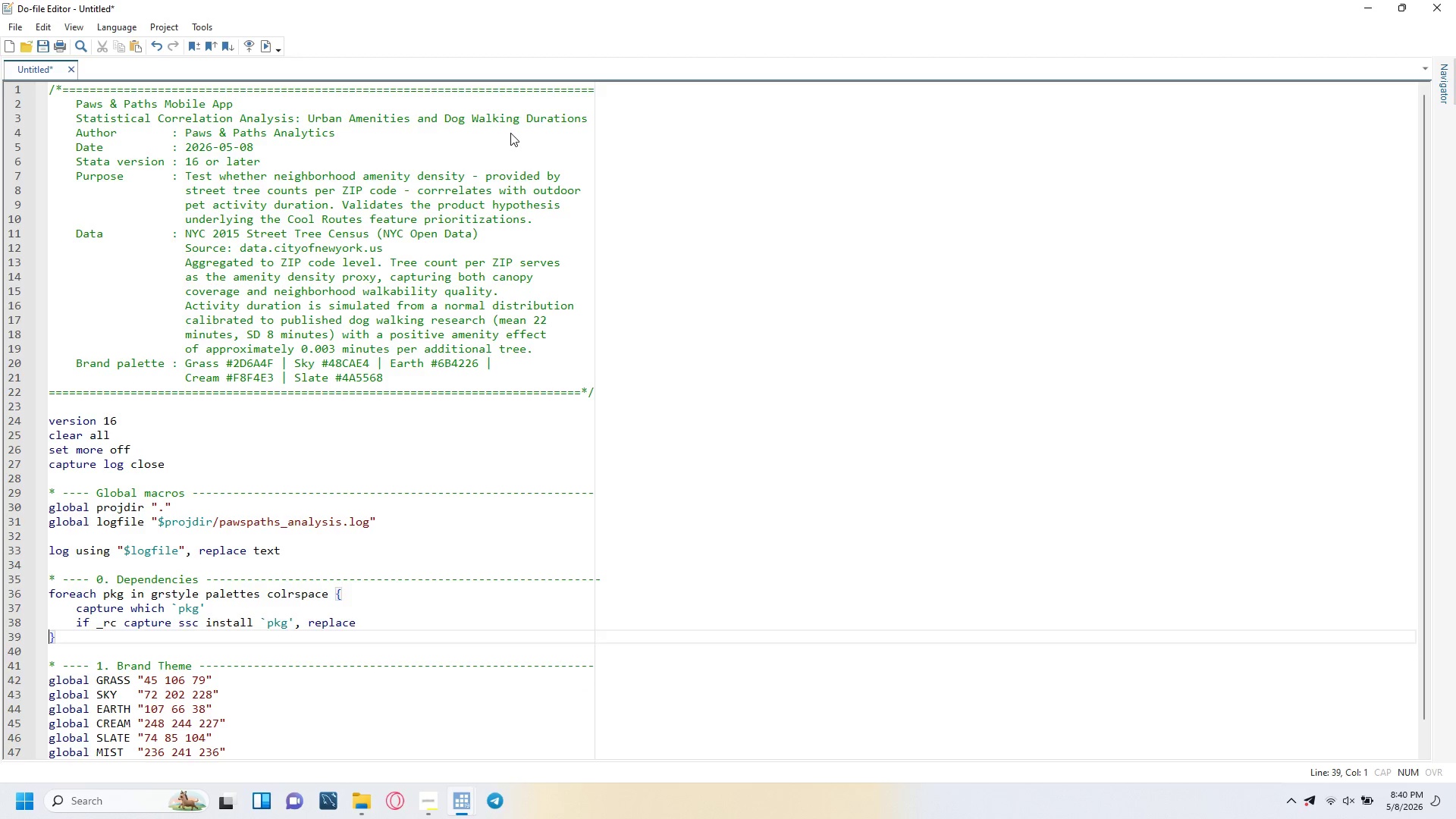 
key(ArrowDown)
 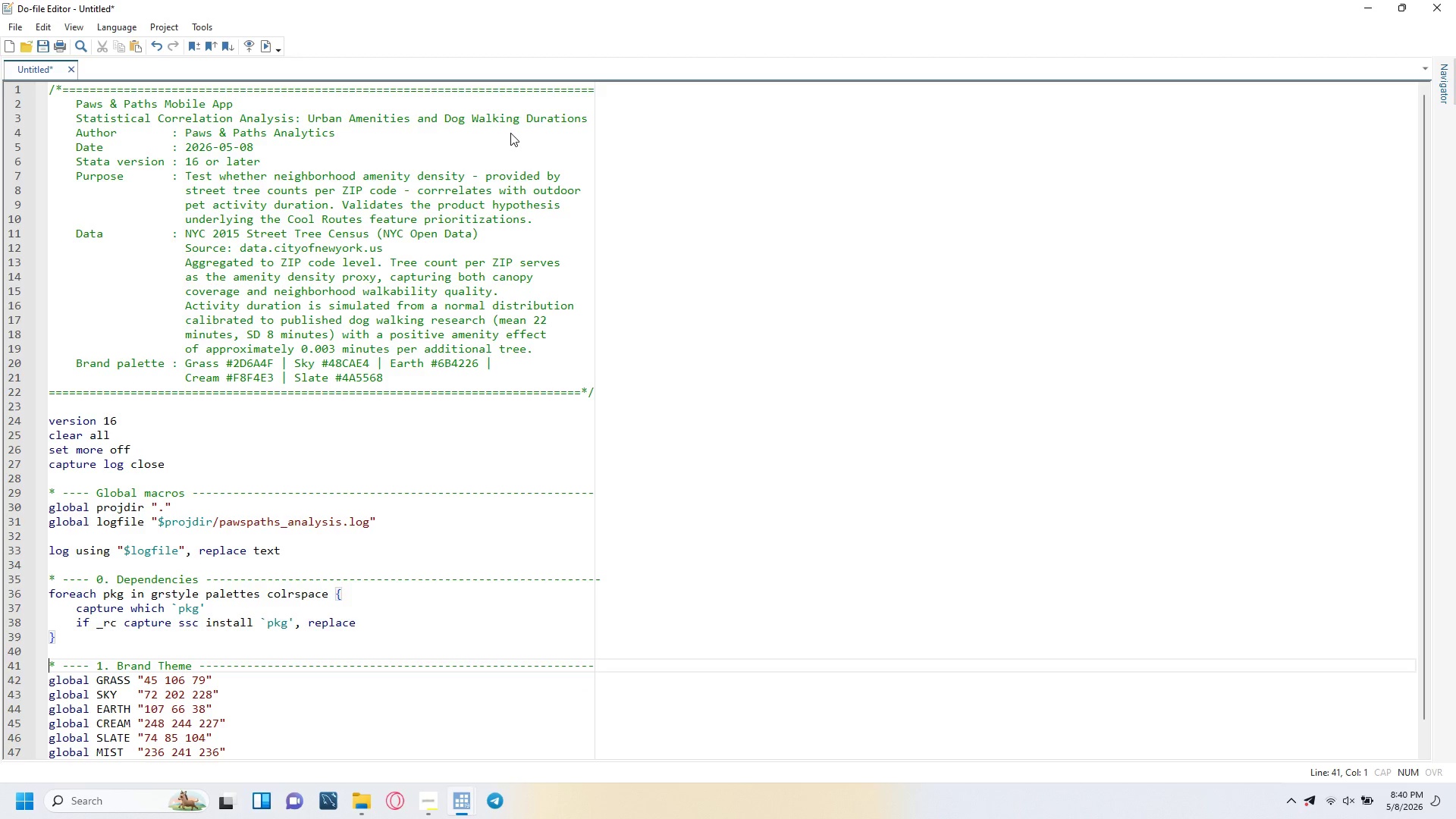 
key(ArrowDown)
 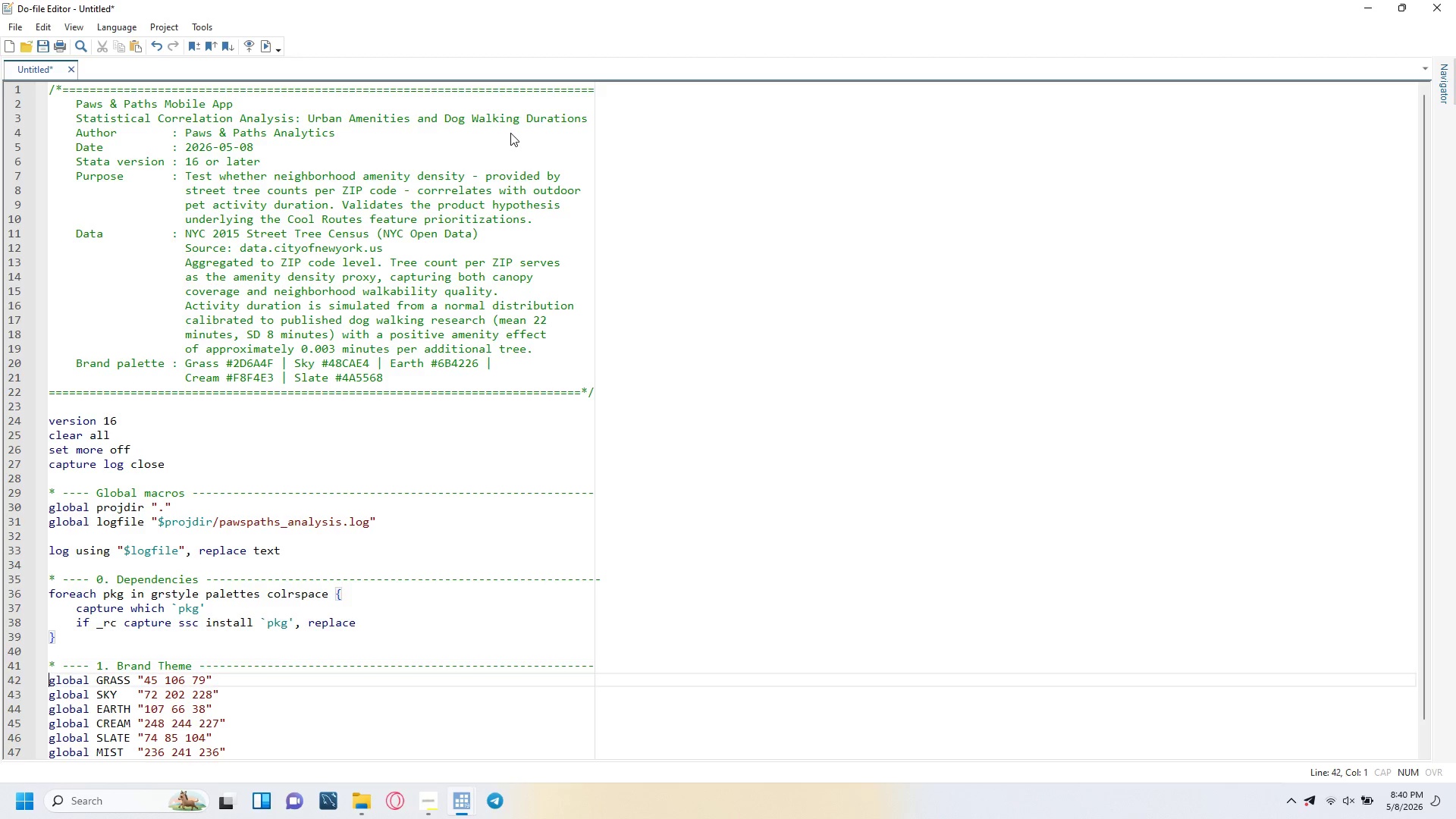 
key(ArrowDown)
 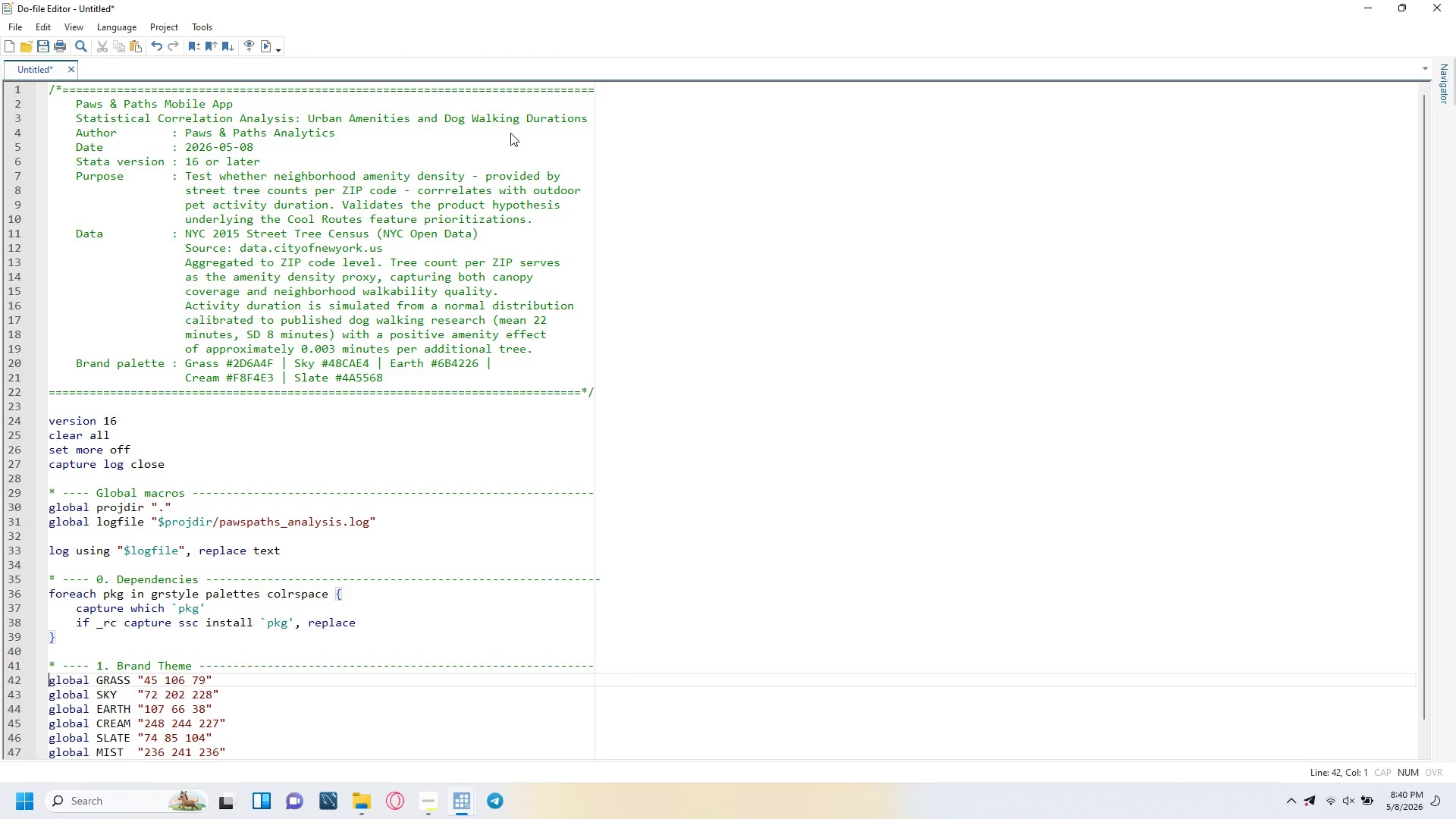 
key(ArrowDown)
 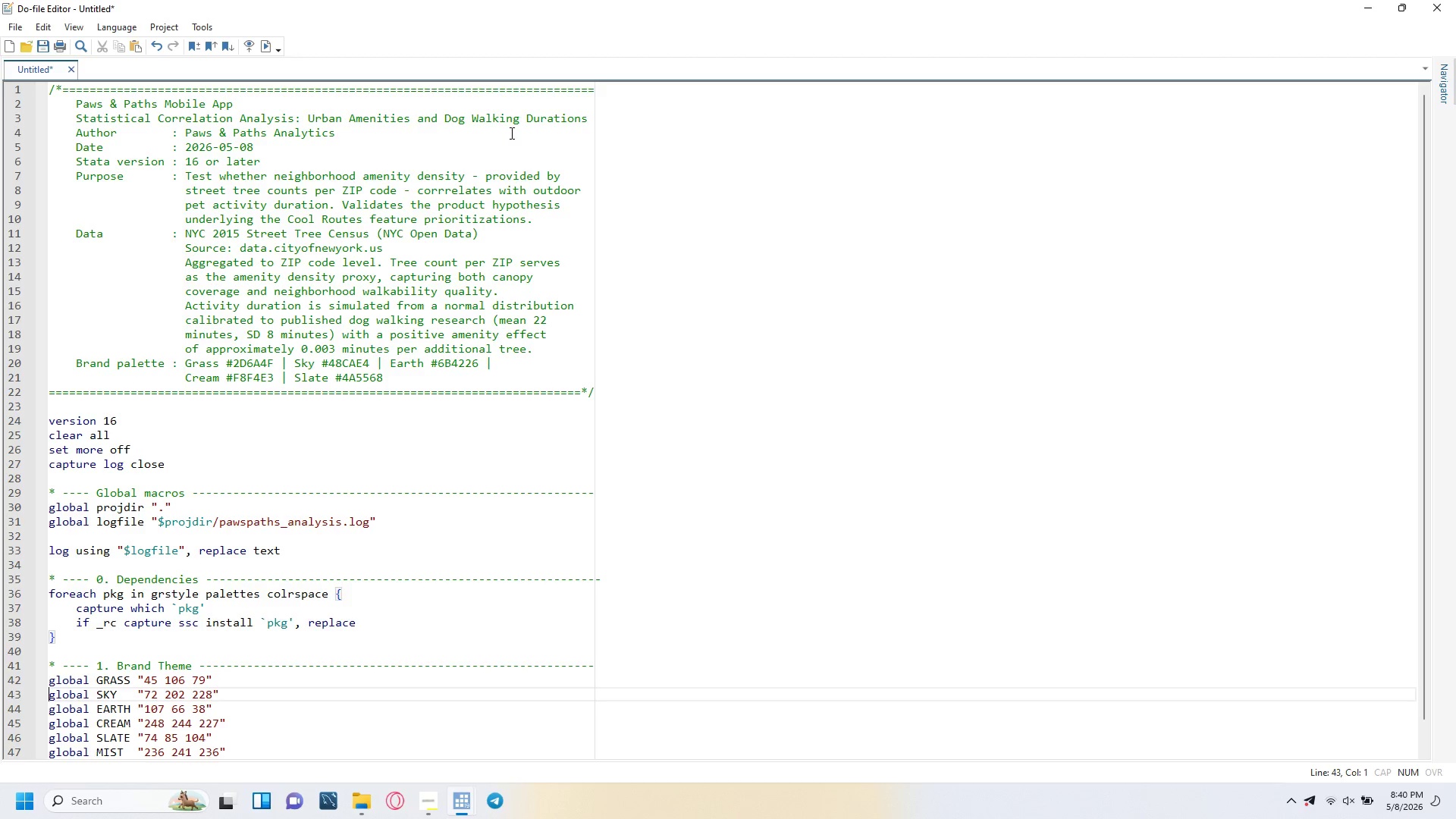 
key(ArrowDown)
 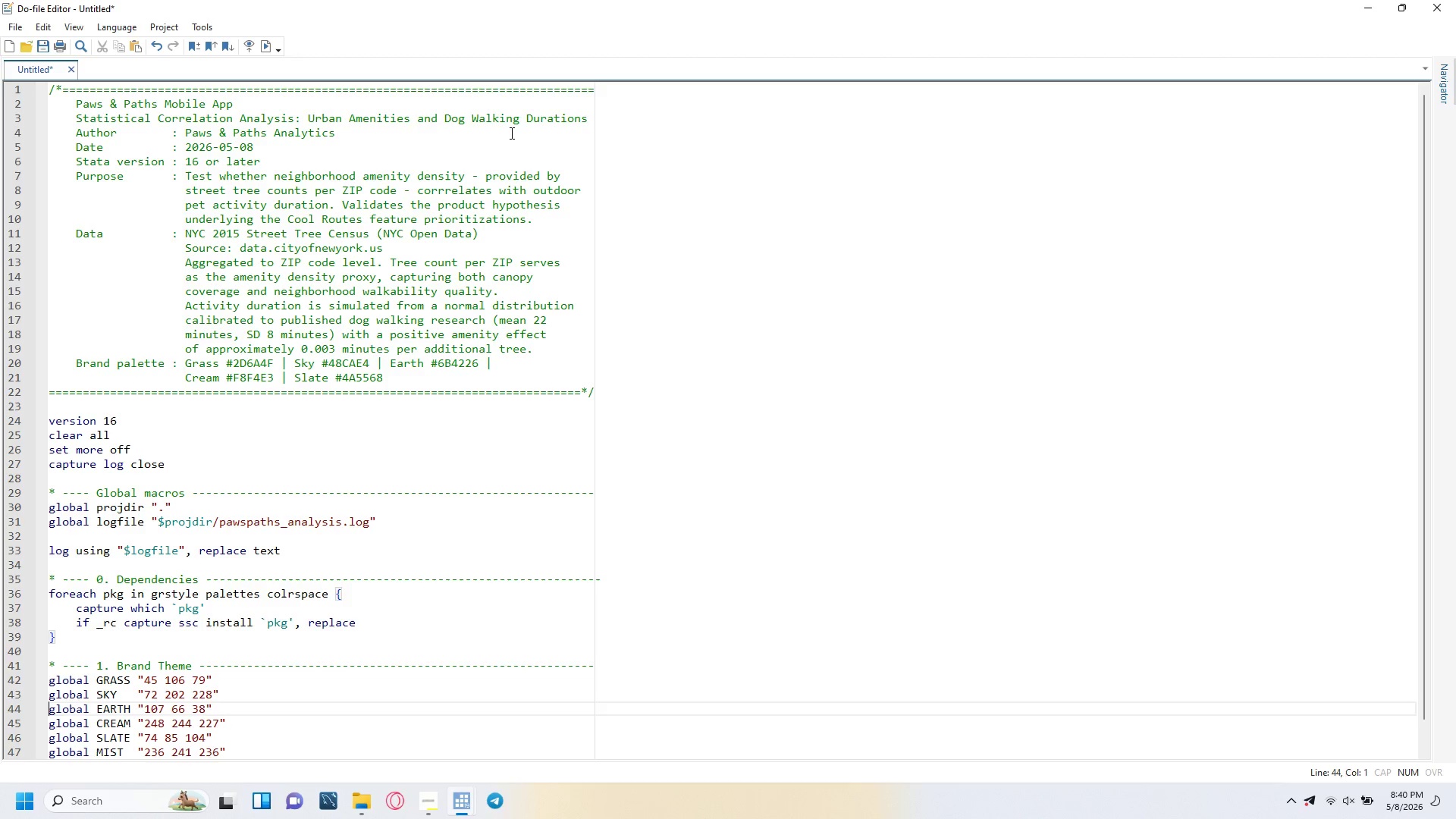 
key(ArrowDown)
 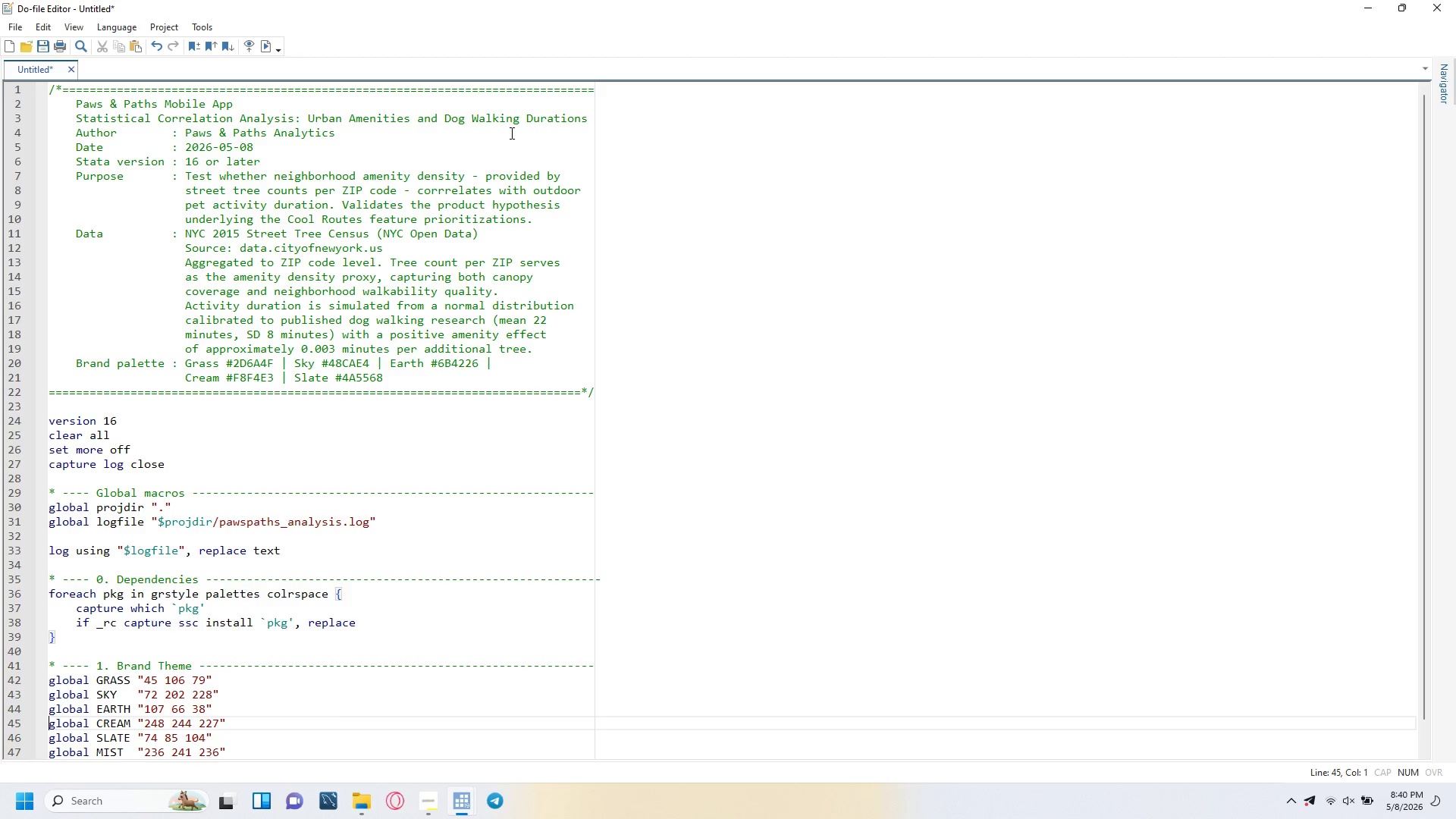 
key(ArrowDown)
 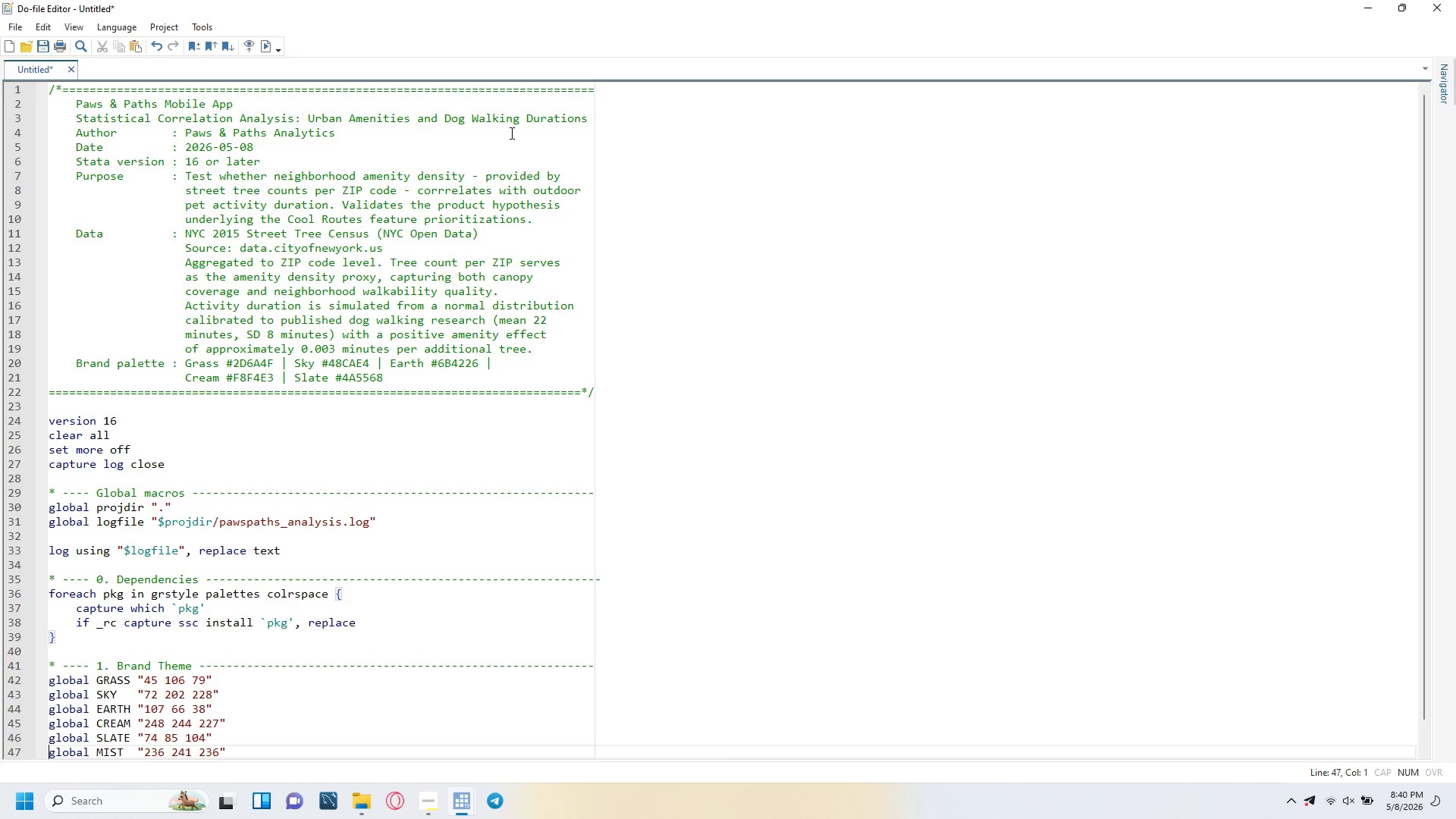 
key(ArrowDown)
 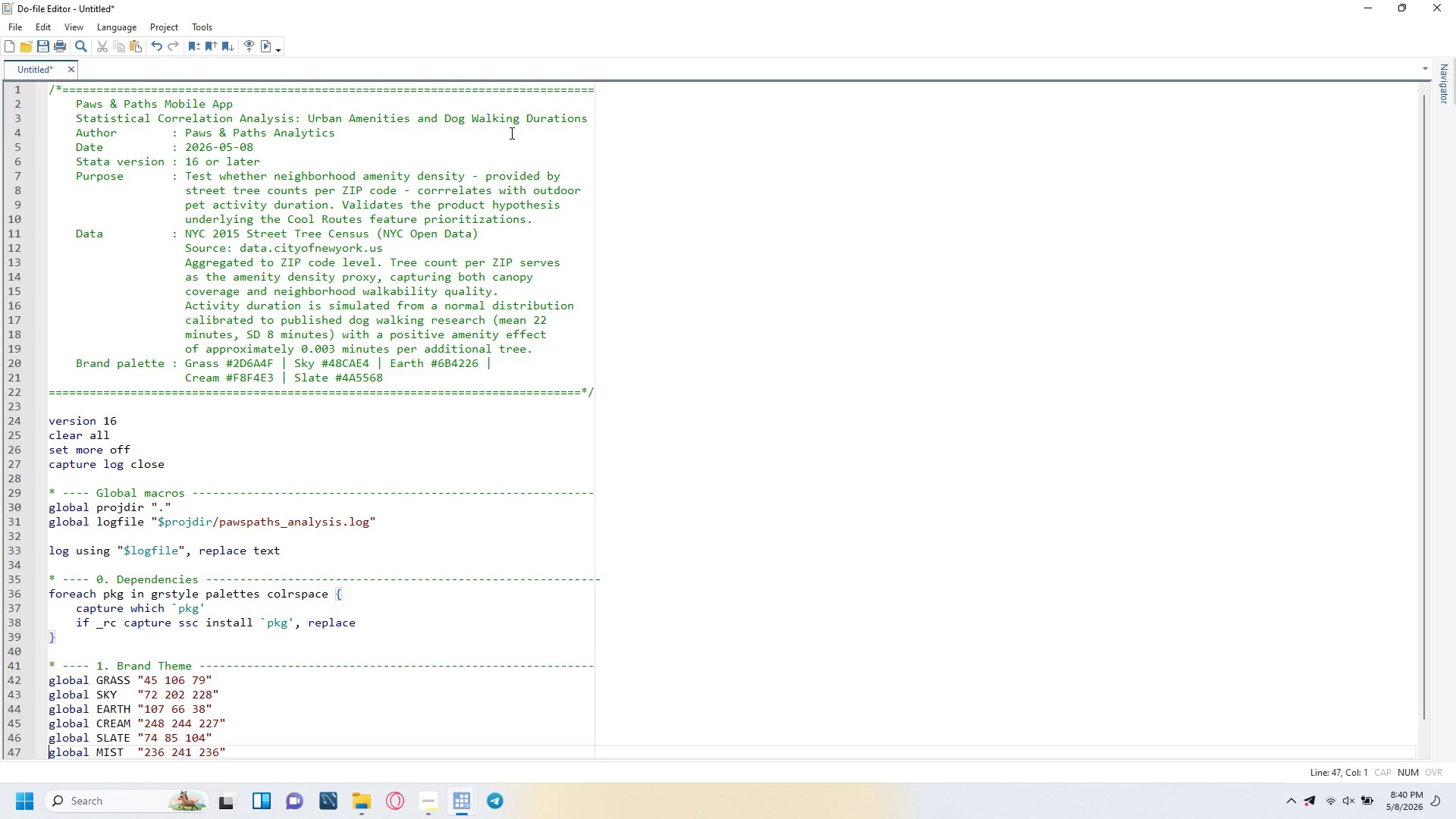 
key(ArrowDown)
 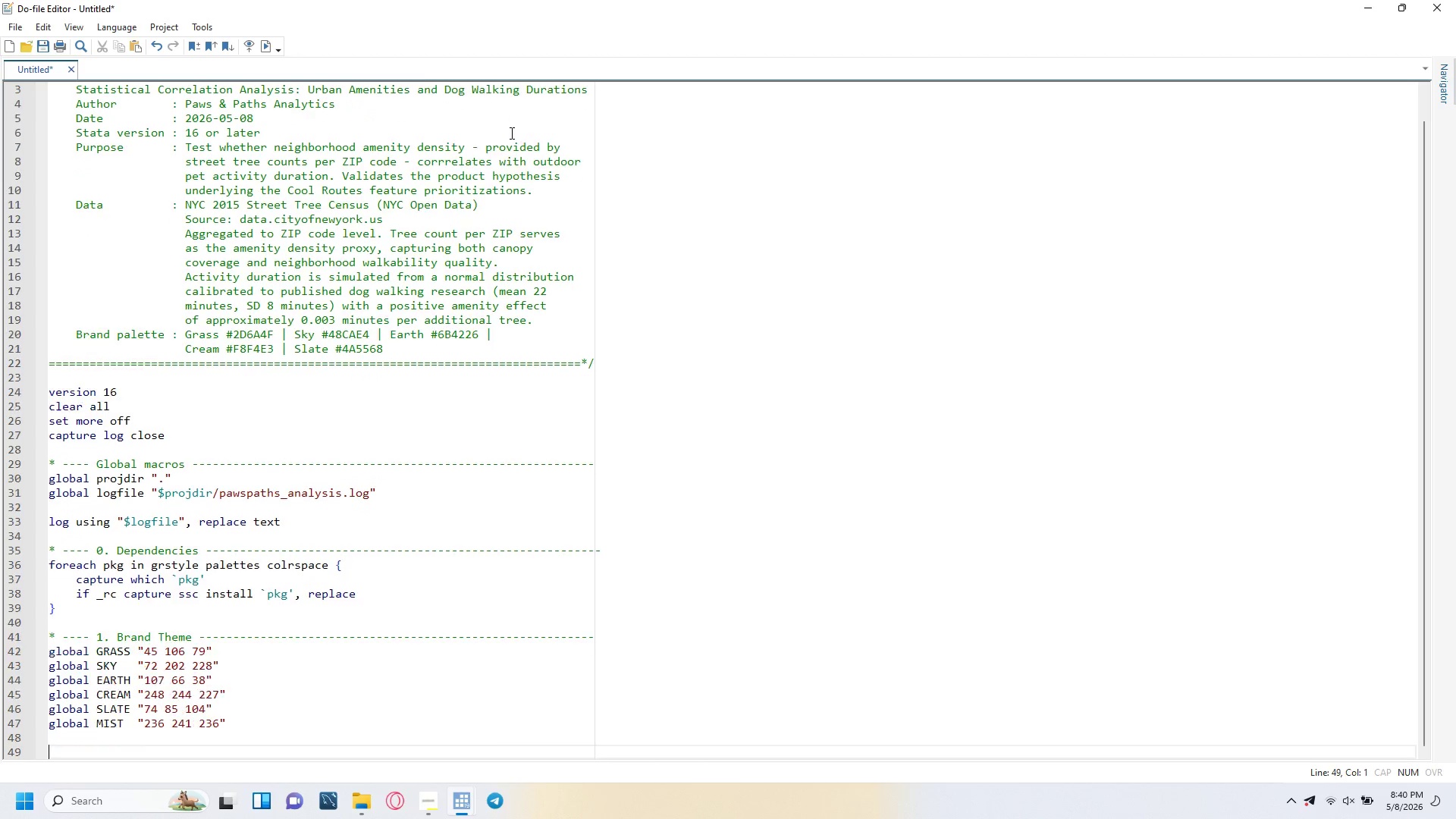 
key(ArrowDown)
 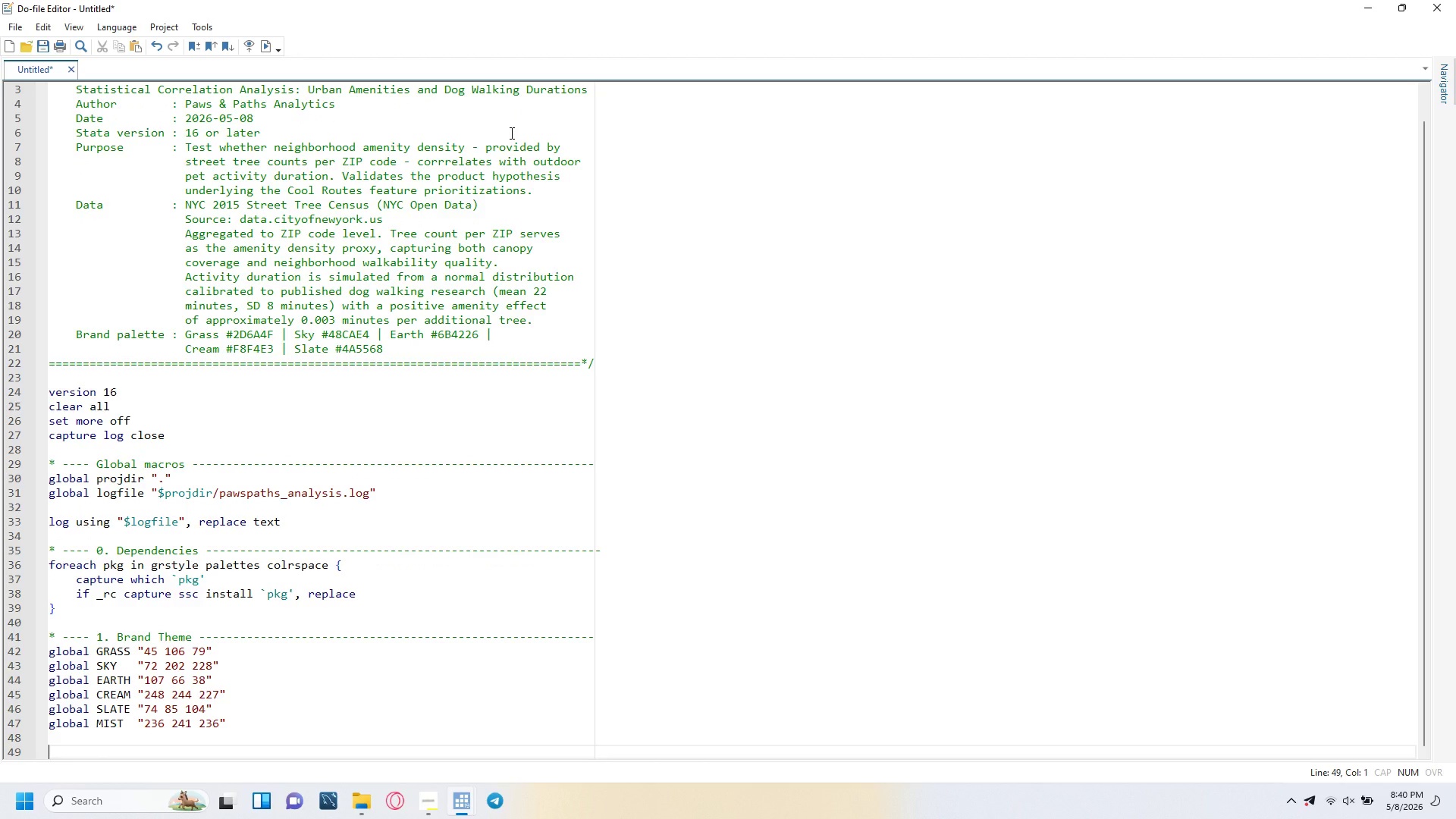 
type(set )
 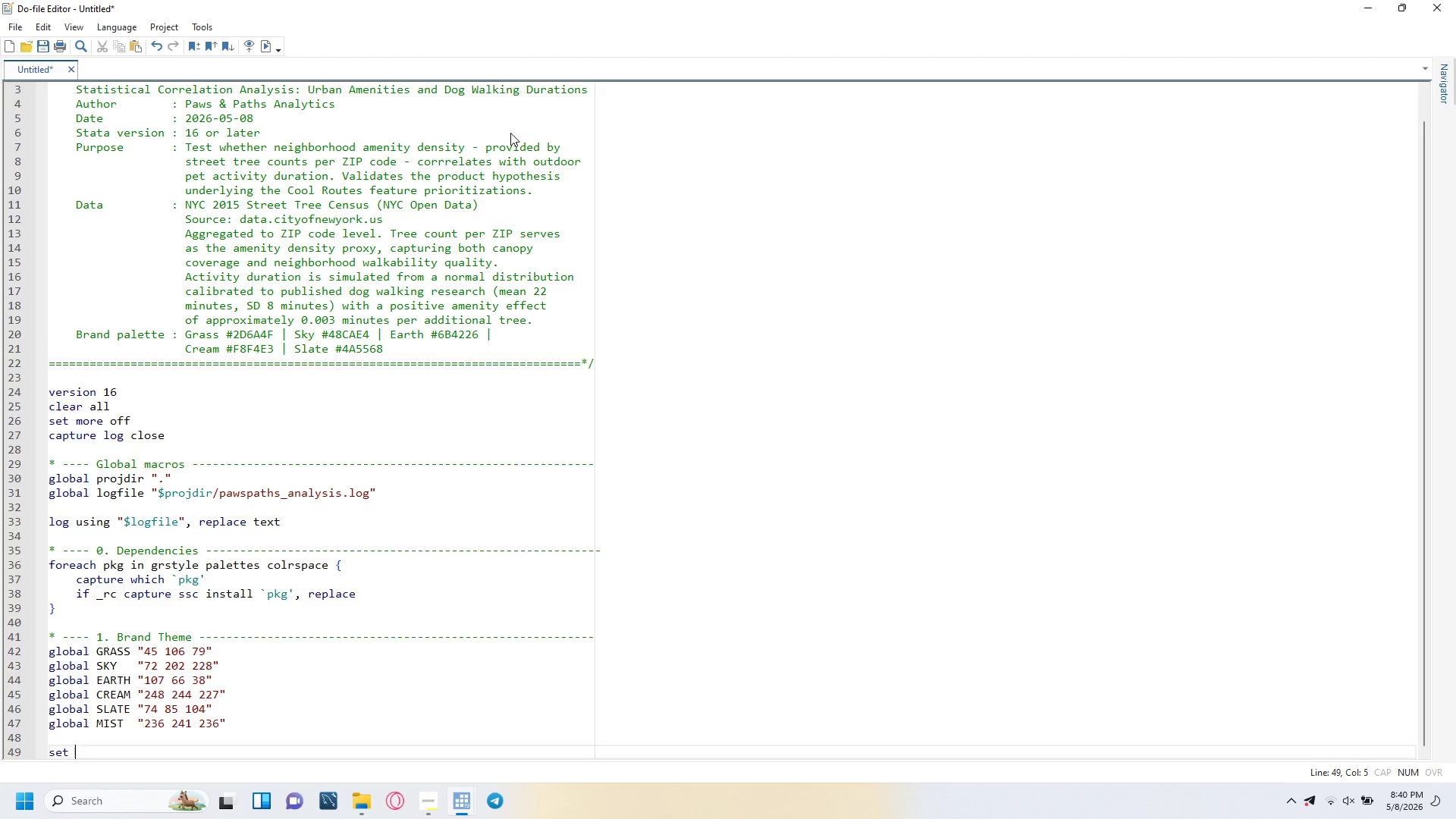 
key(Enter)
 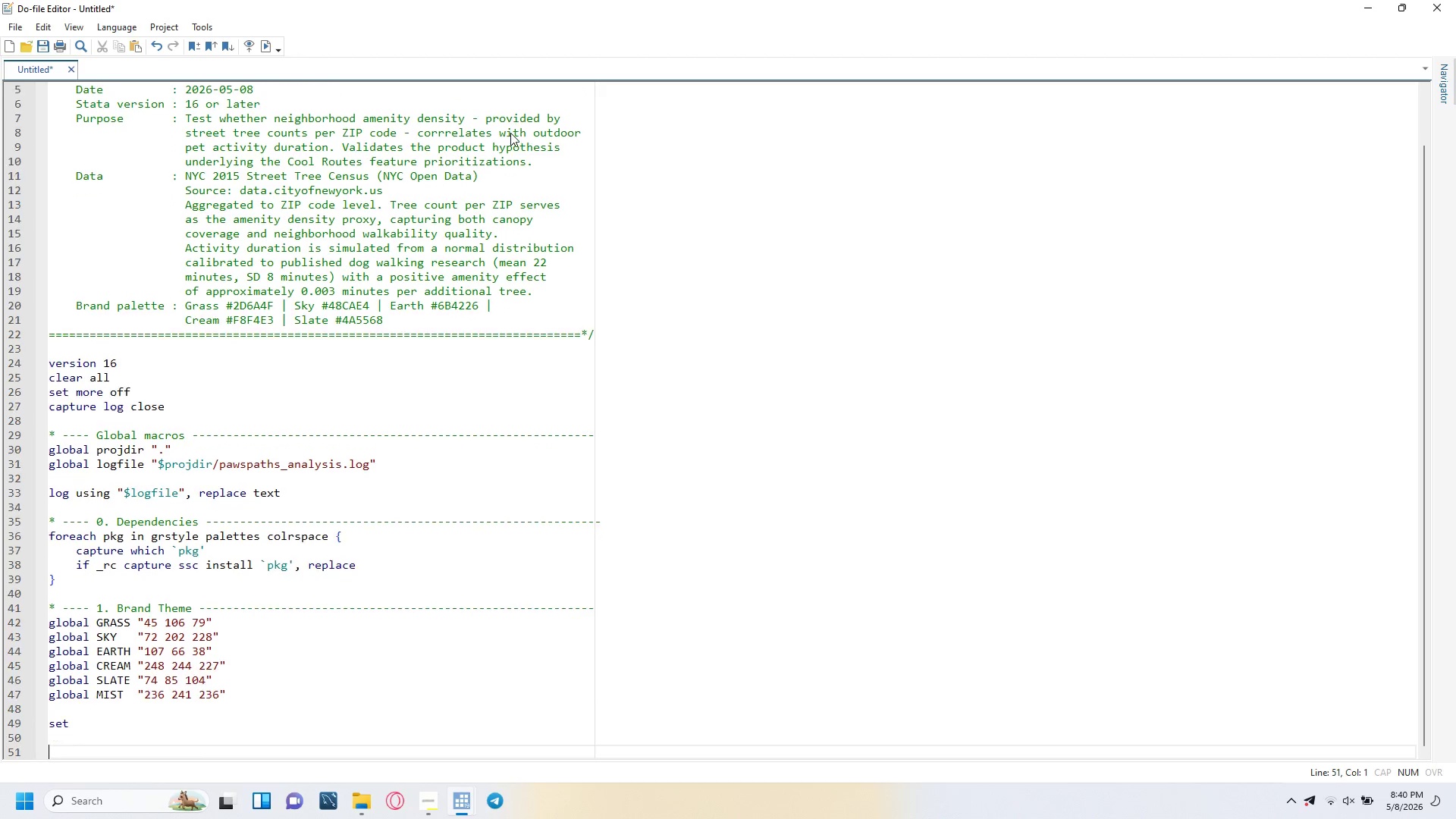 
key(Enter)
 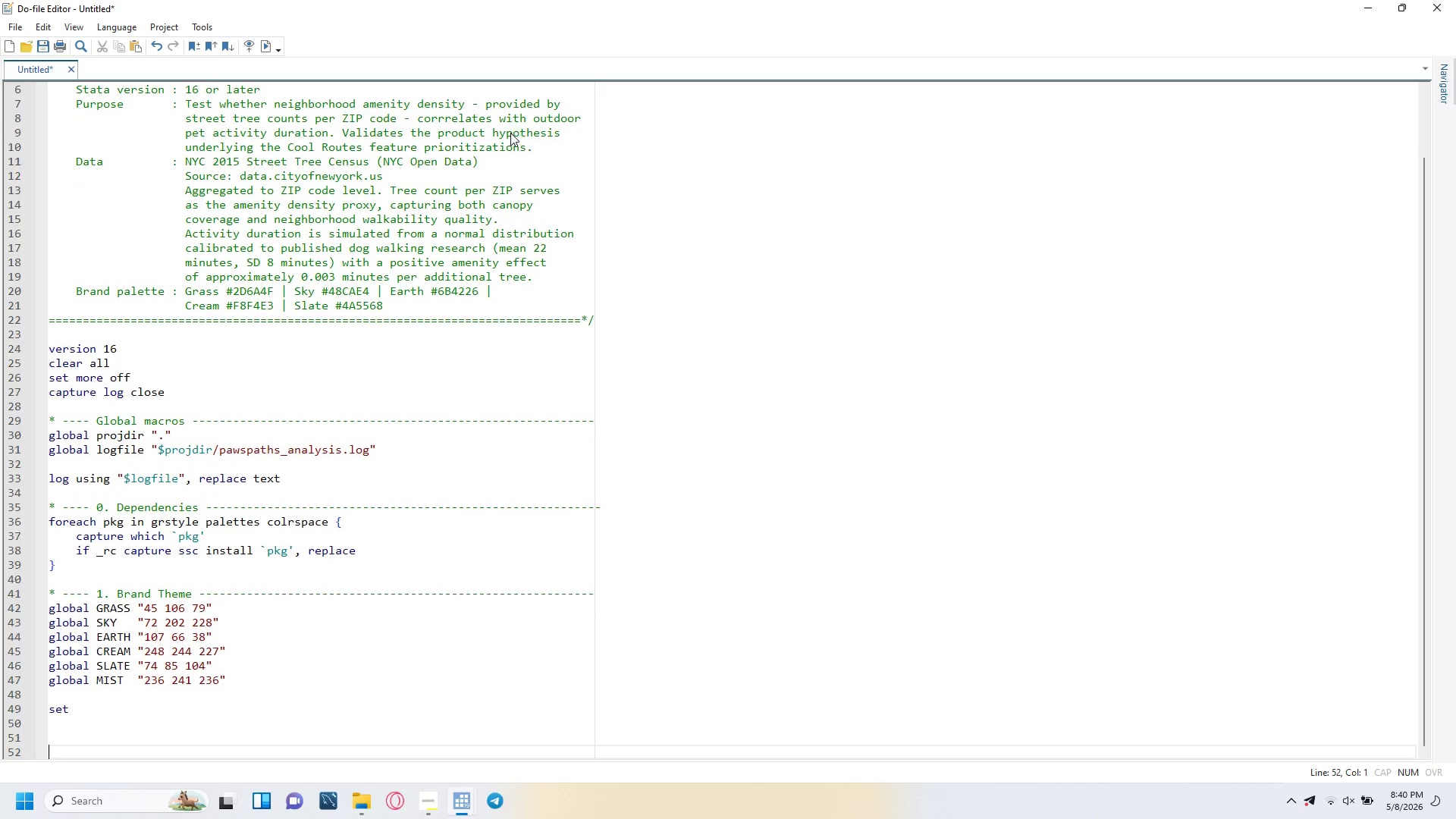 
key(Enter)
 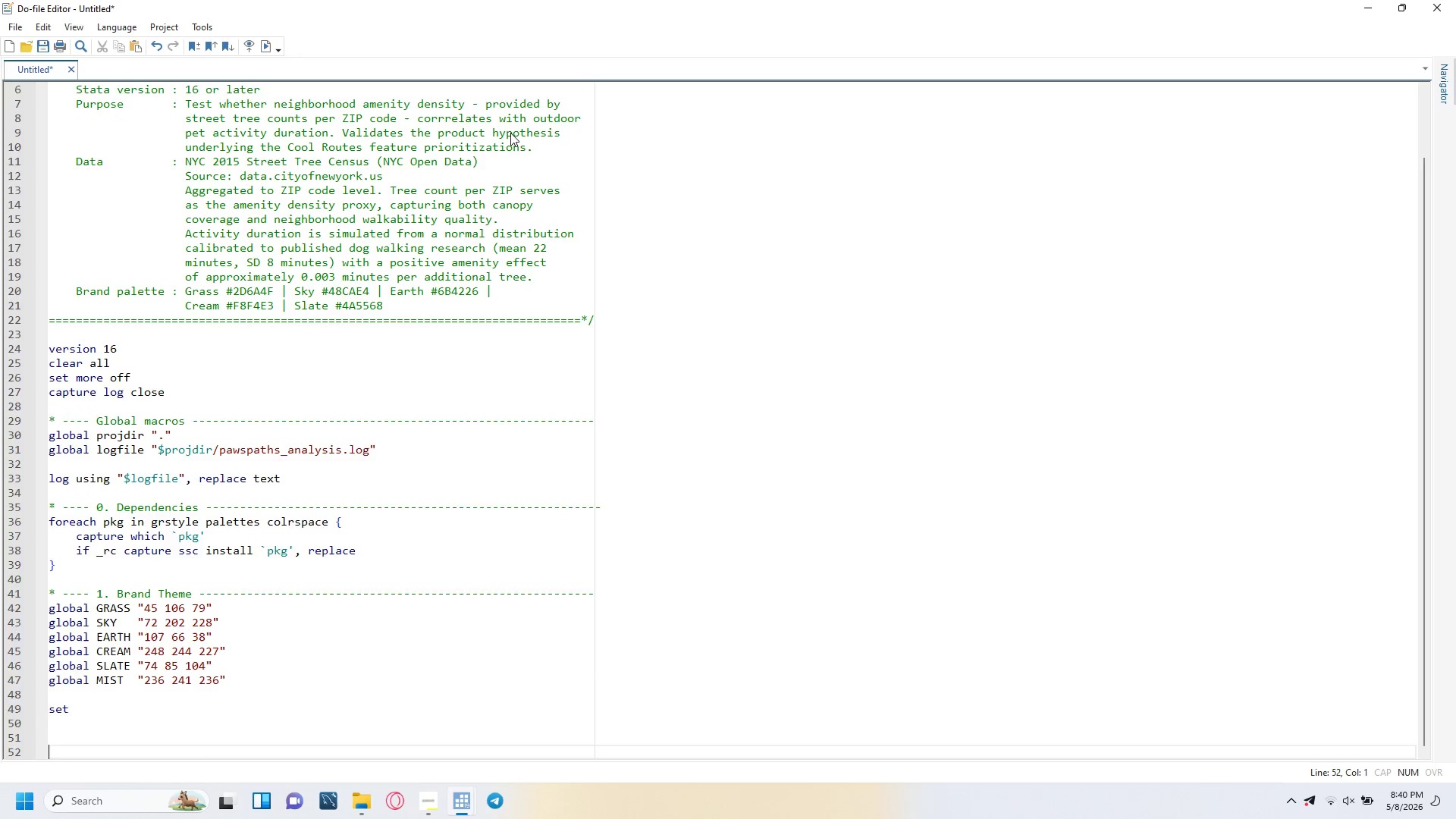 
key(Enter)
 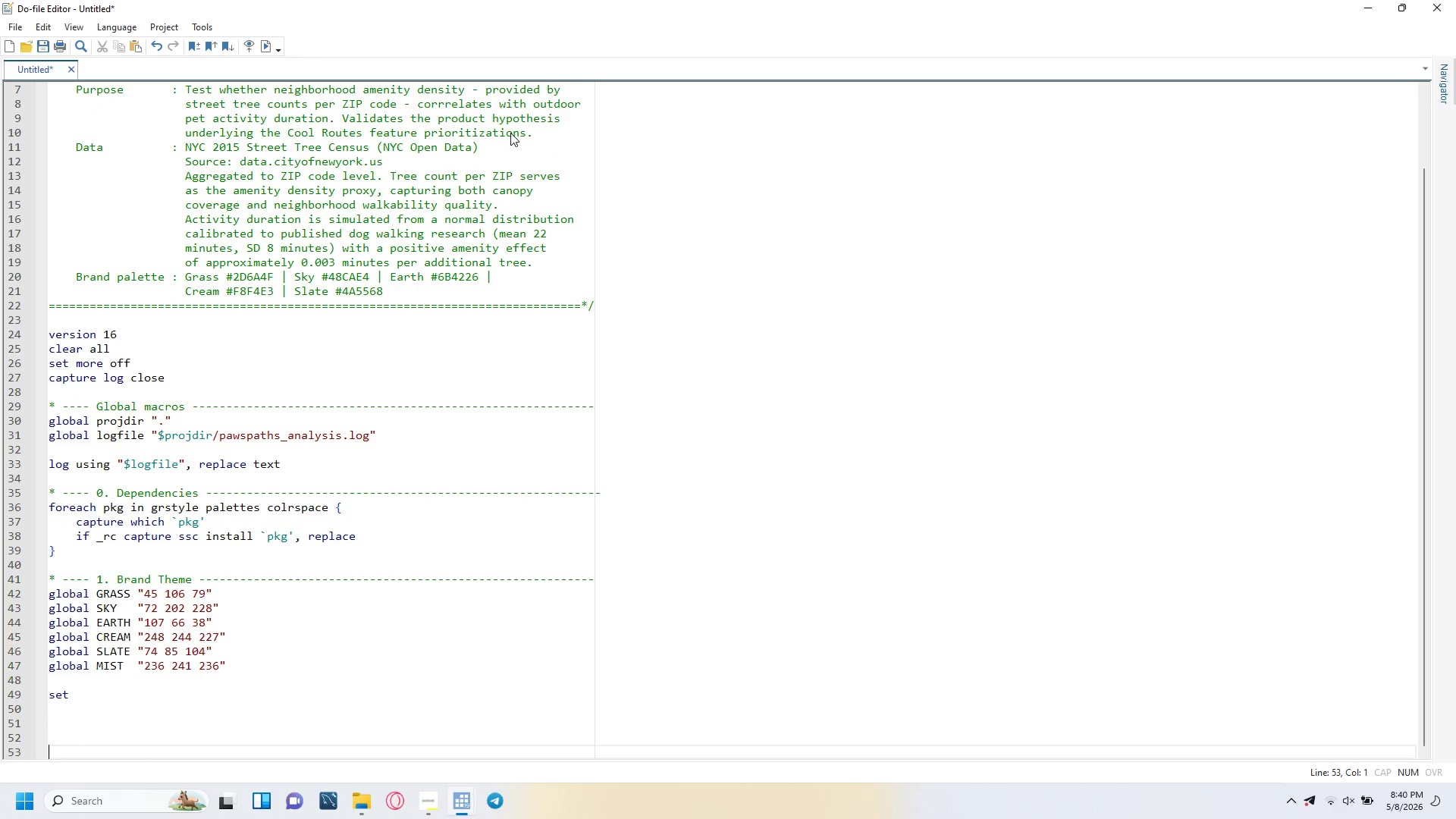 
key(ArrowUp)
 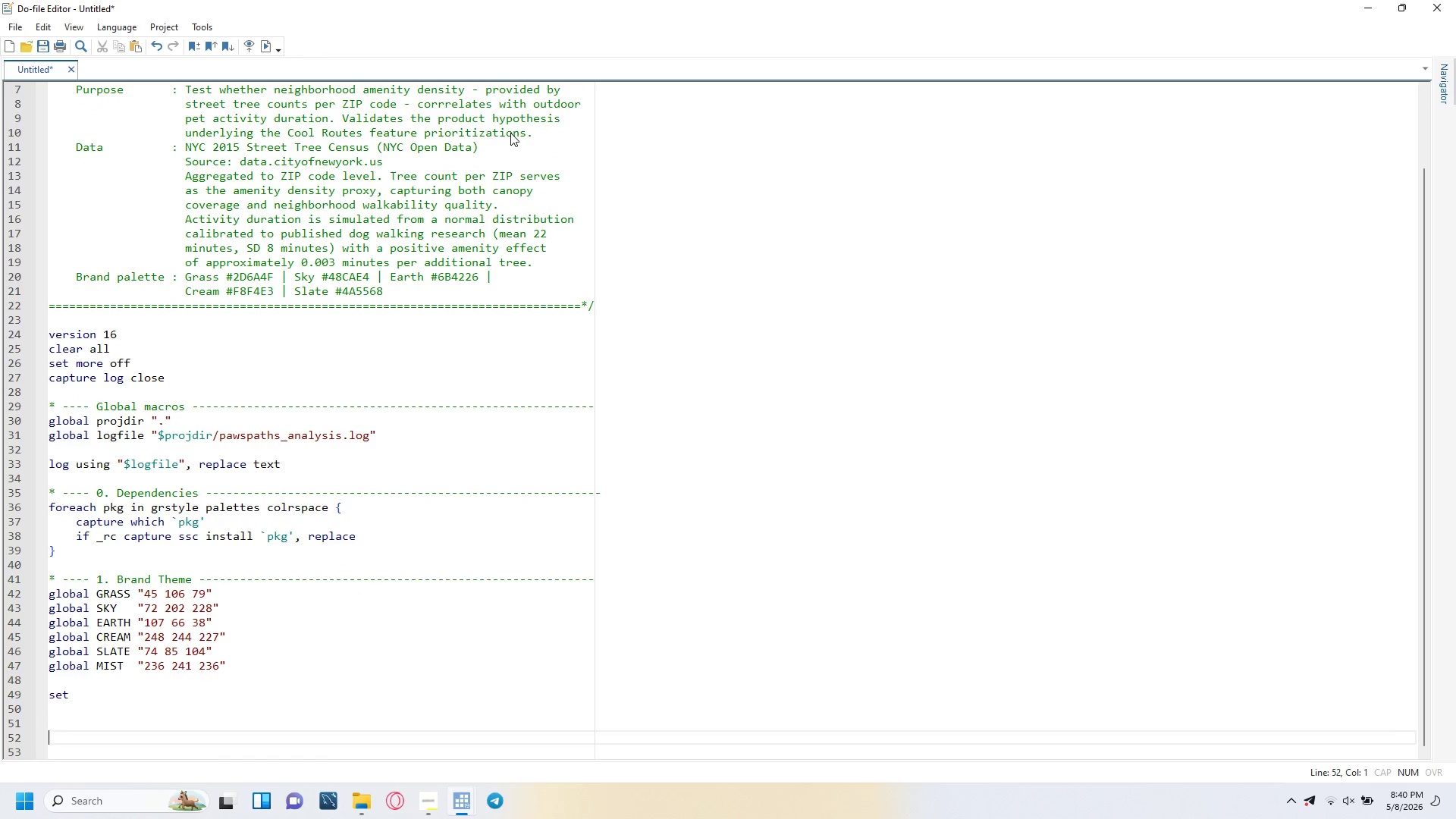 
key(ArrowUp)
 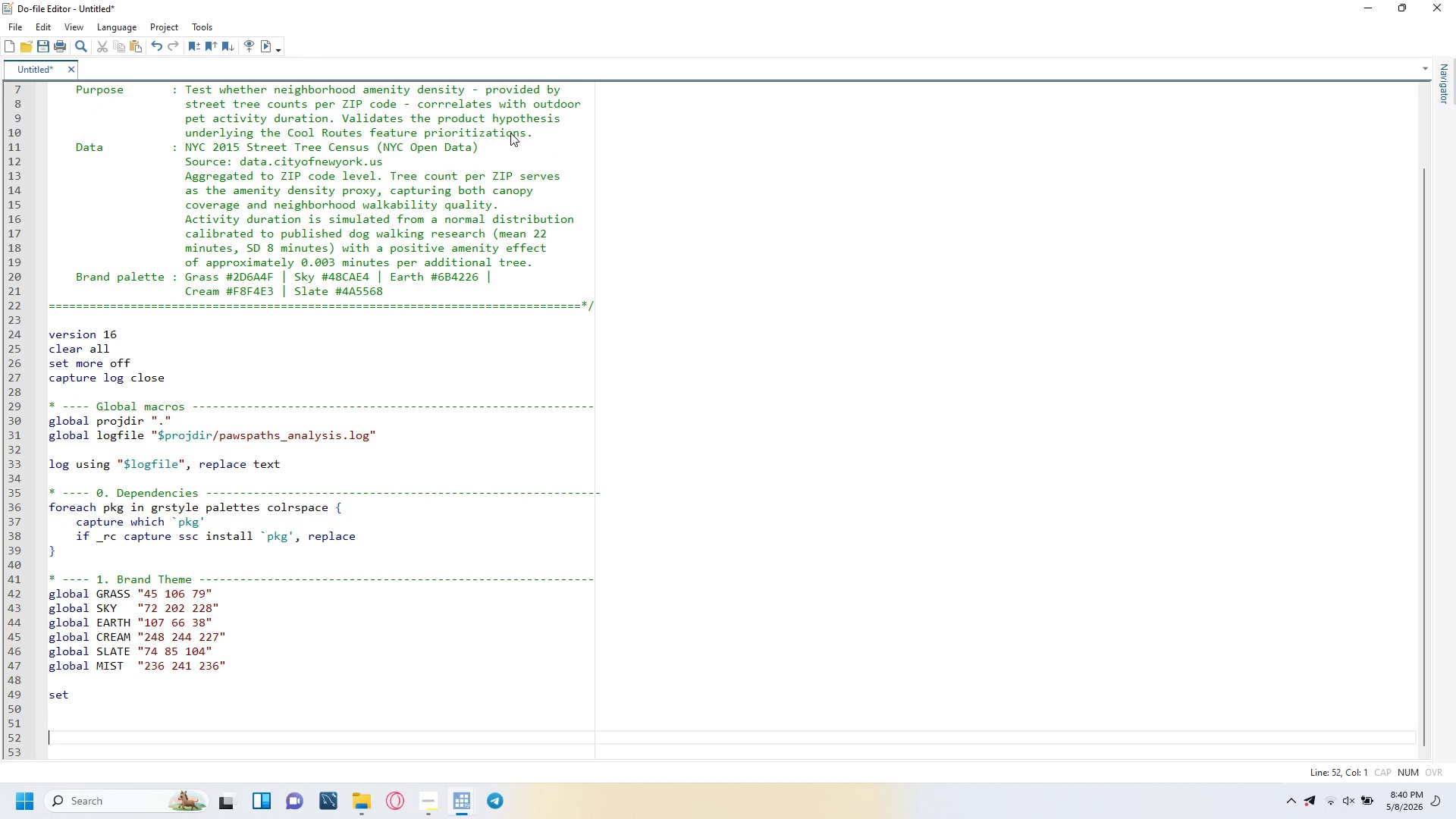 
key(ArrowDown)
 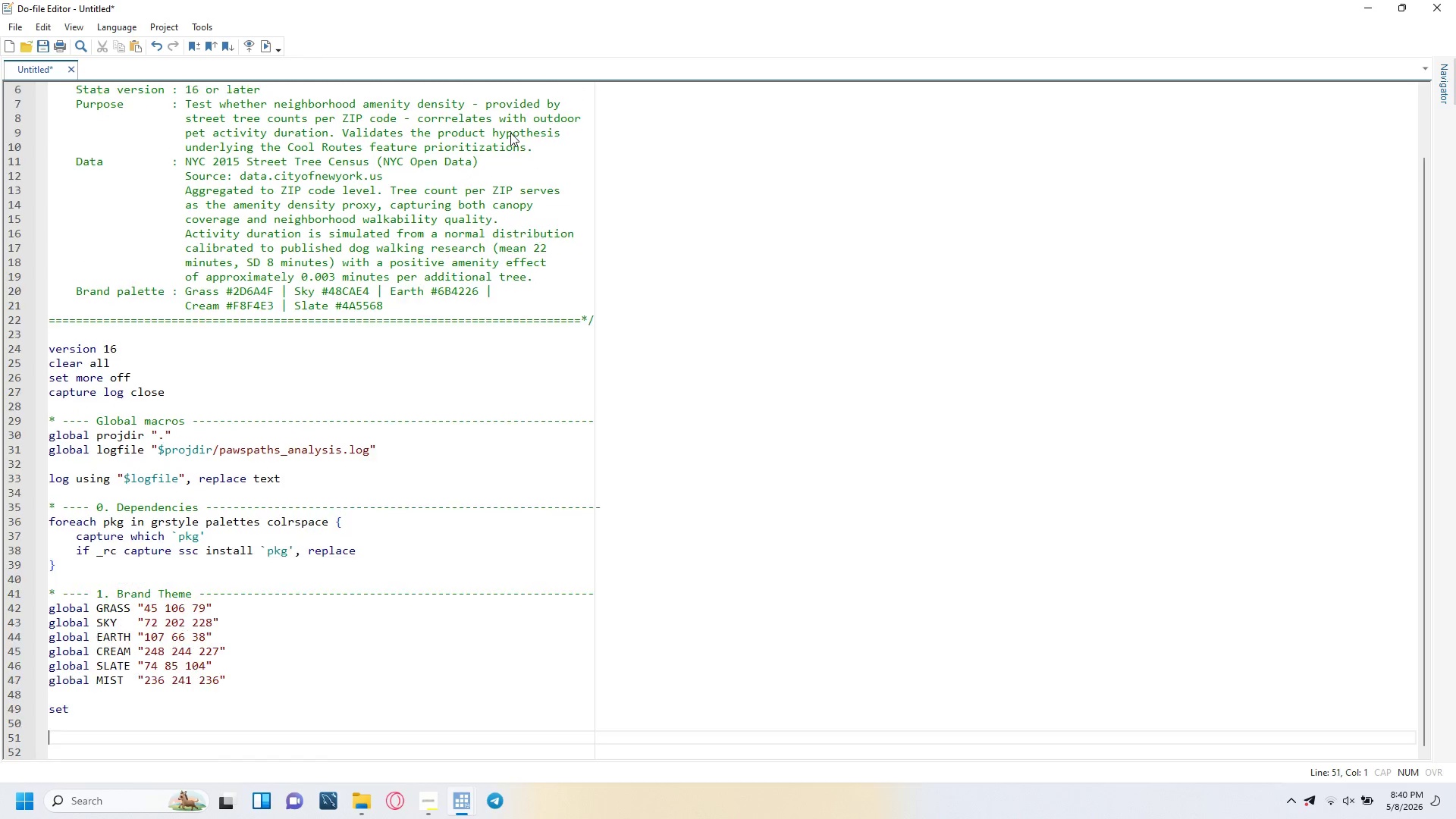 
key(Backspace)
 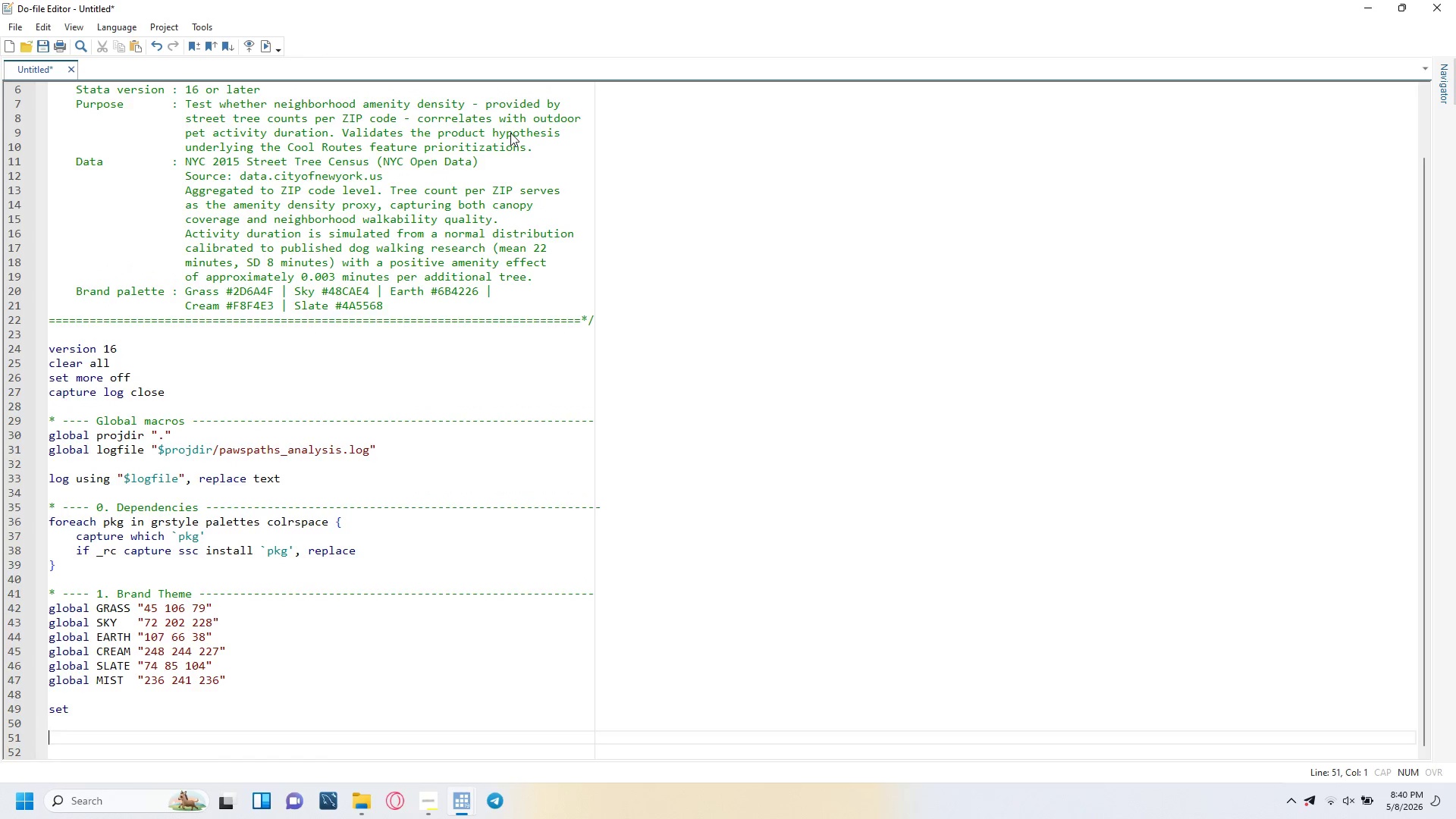 
key(Backspace)
 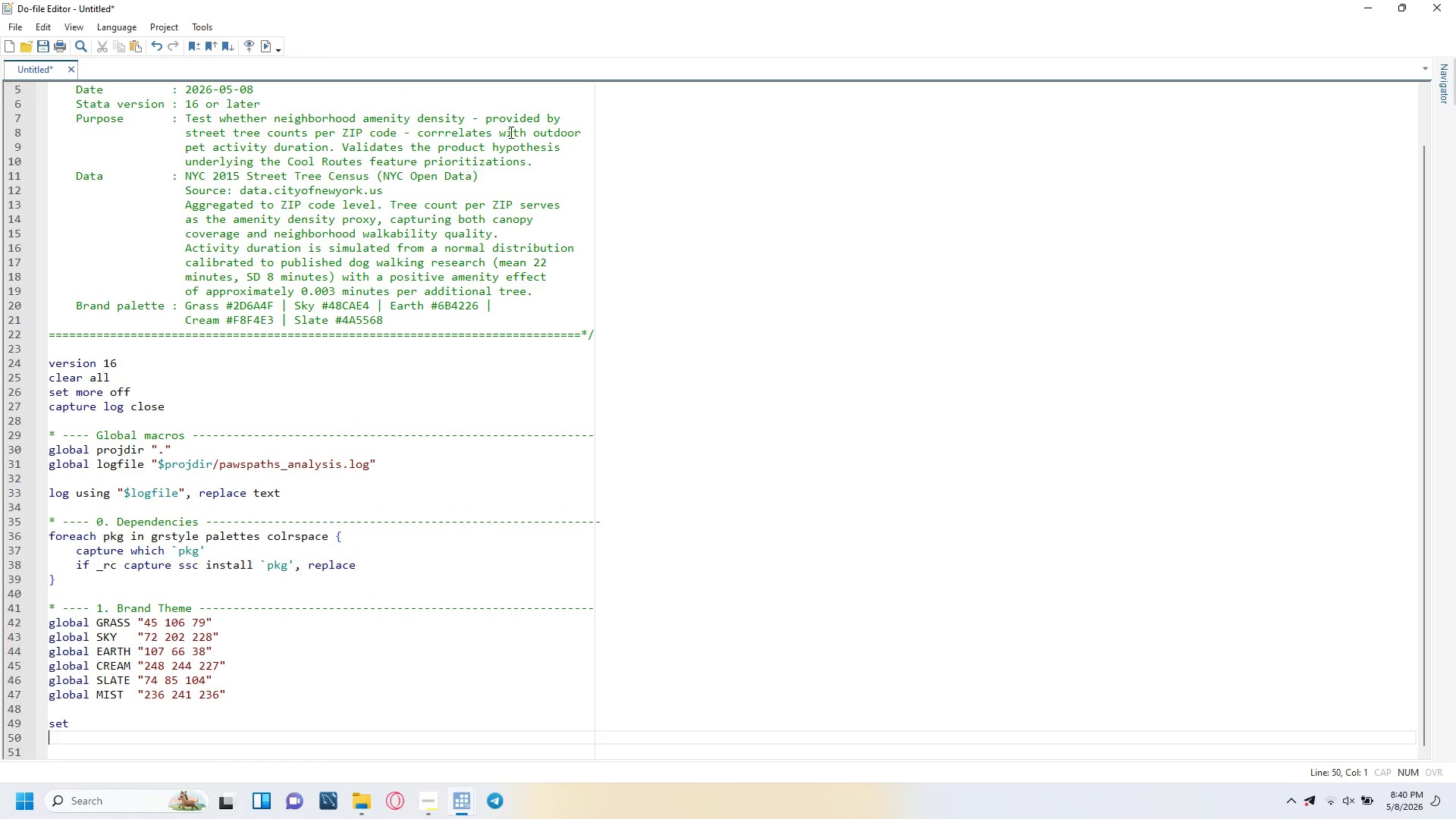 
key(Enter)
 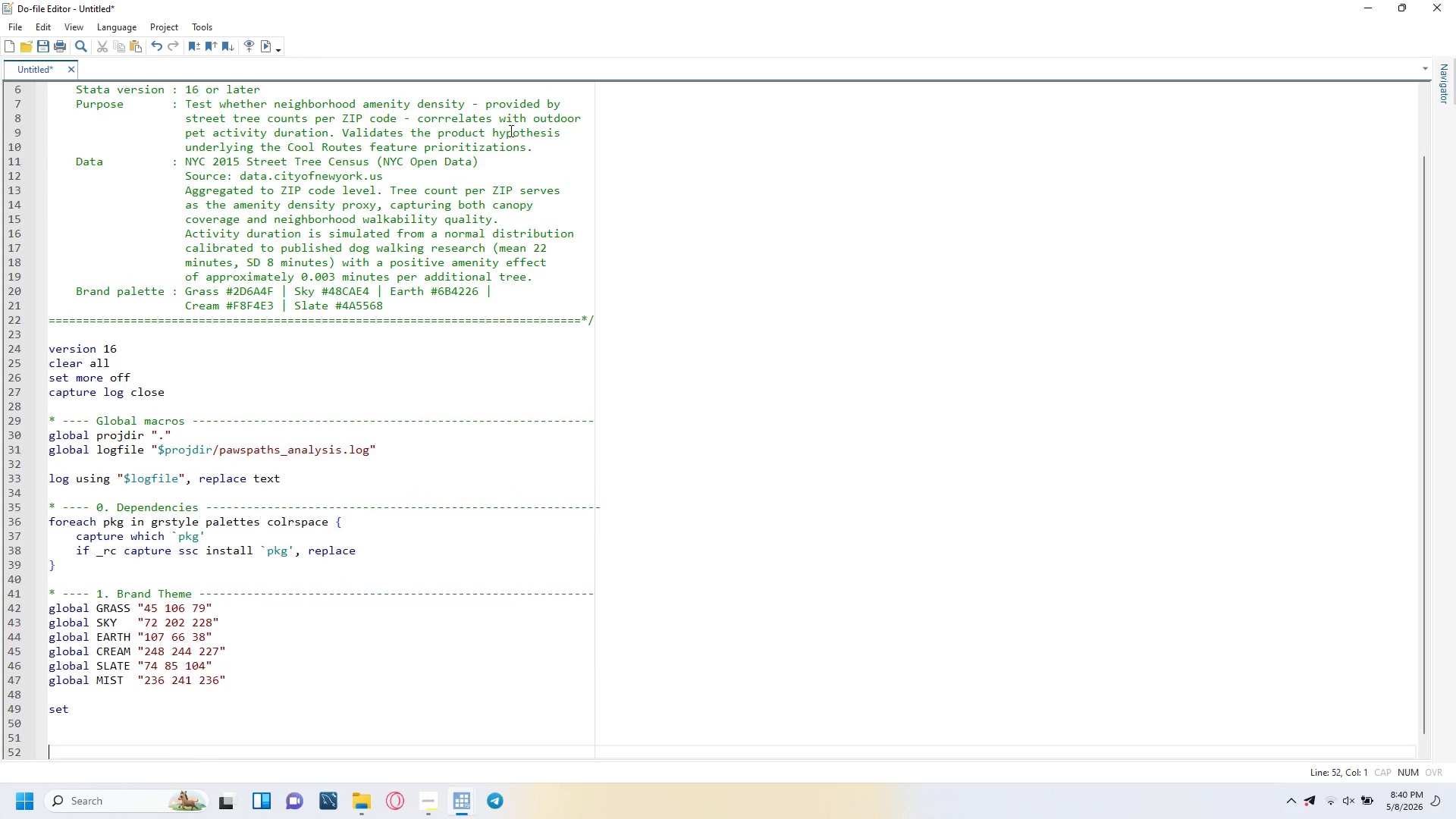 
key(Enter)
 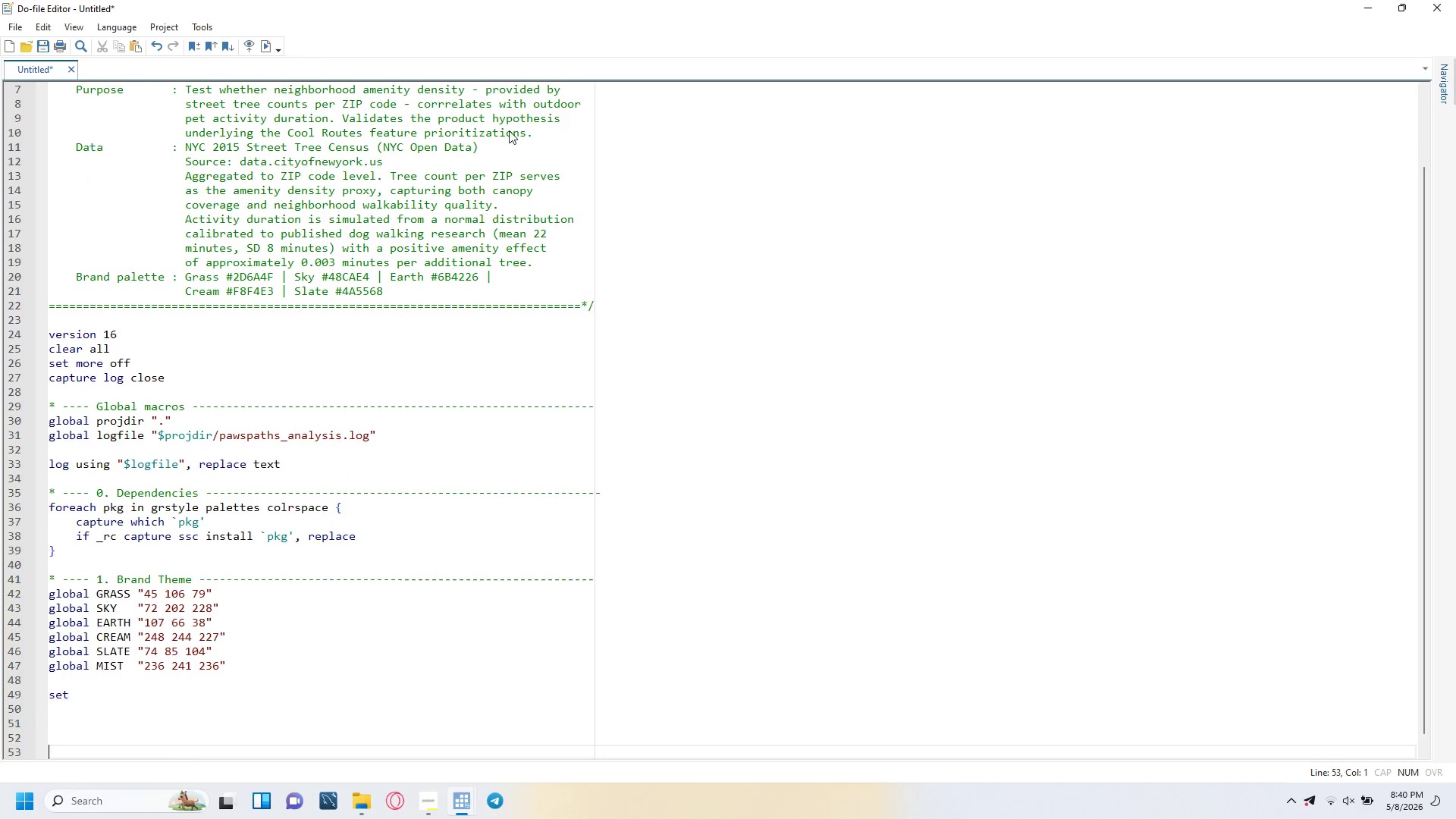 
key(Enter)
 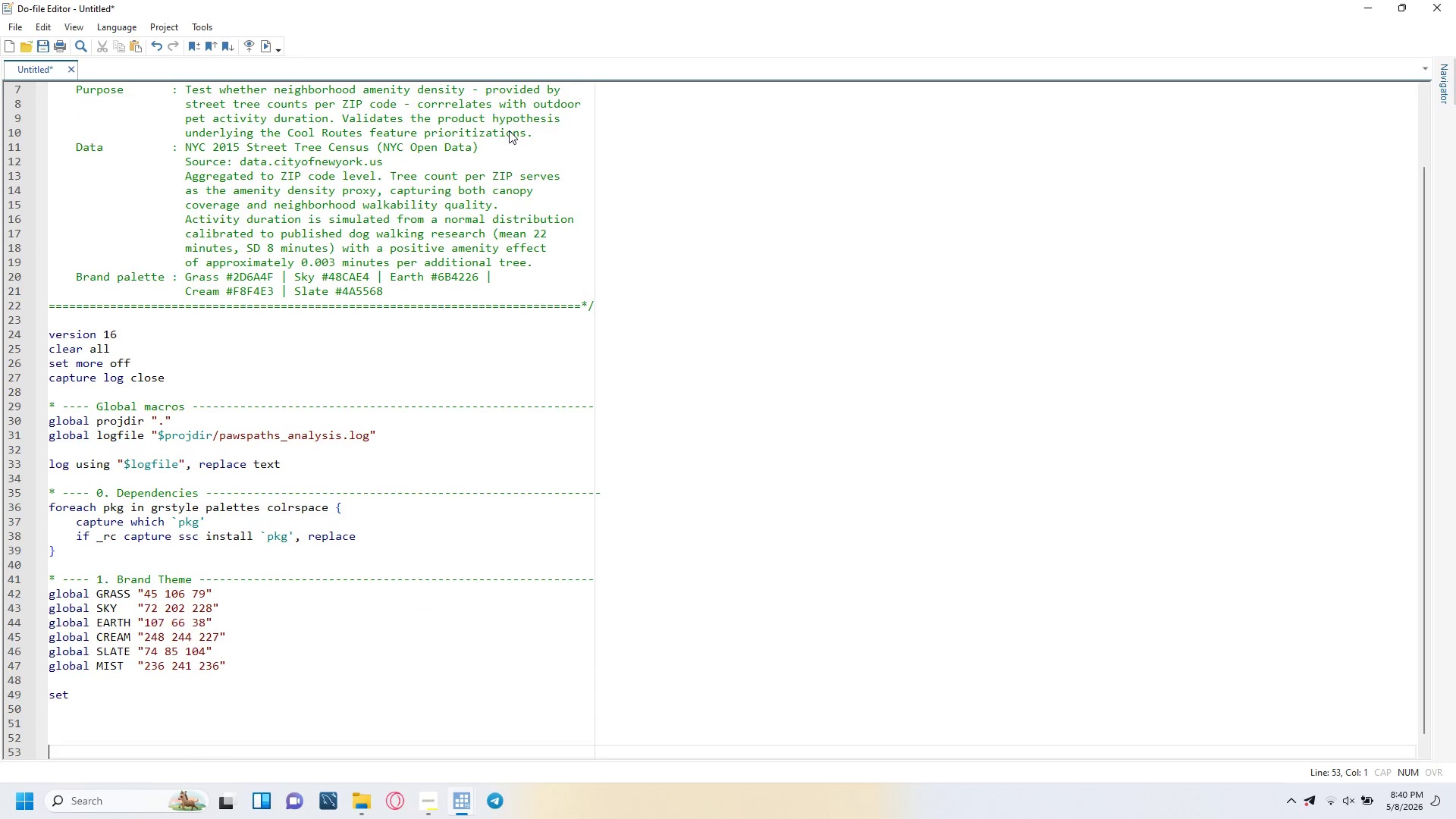 
key(Enter)
 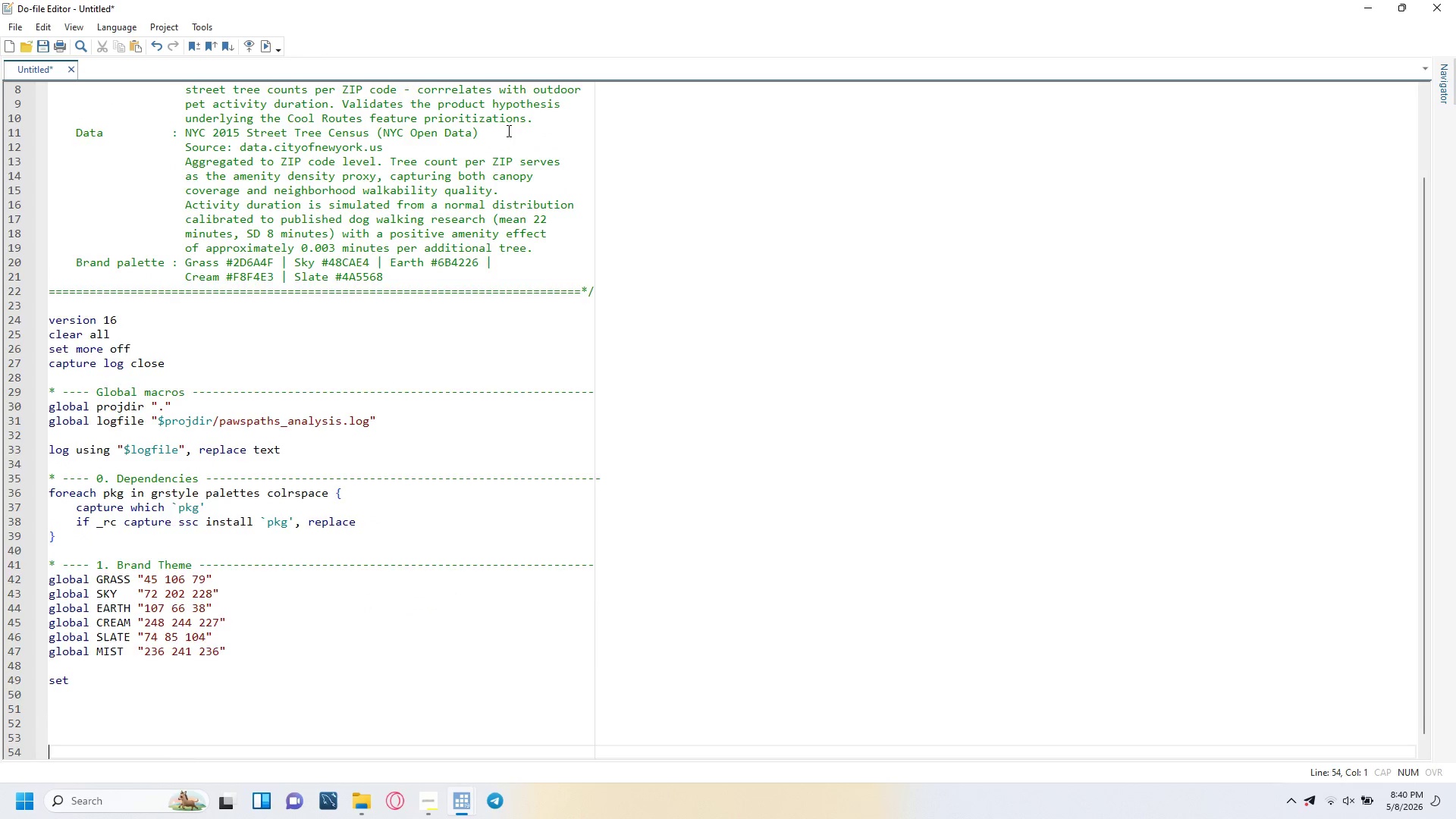 
key(Enter)
 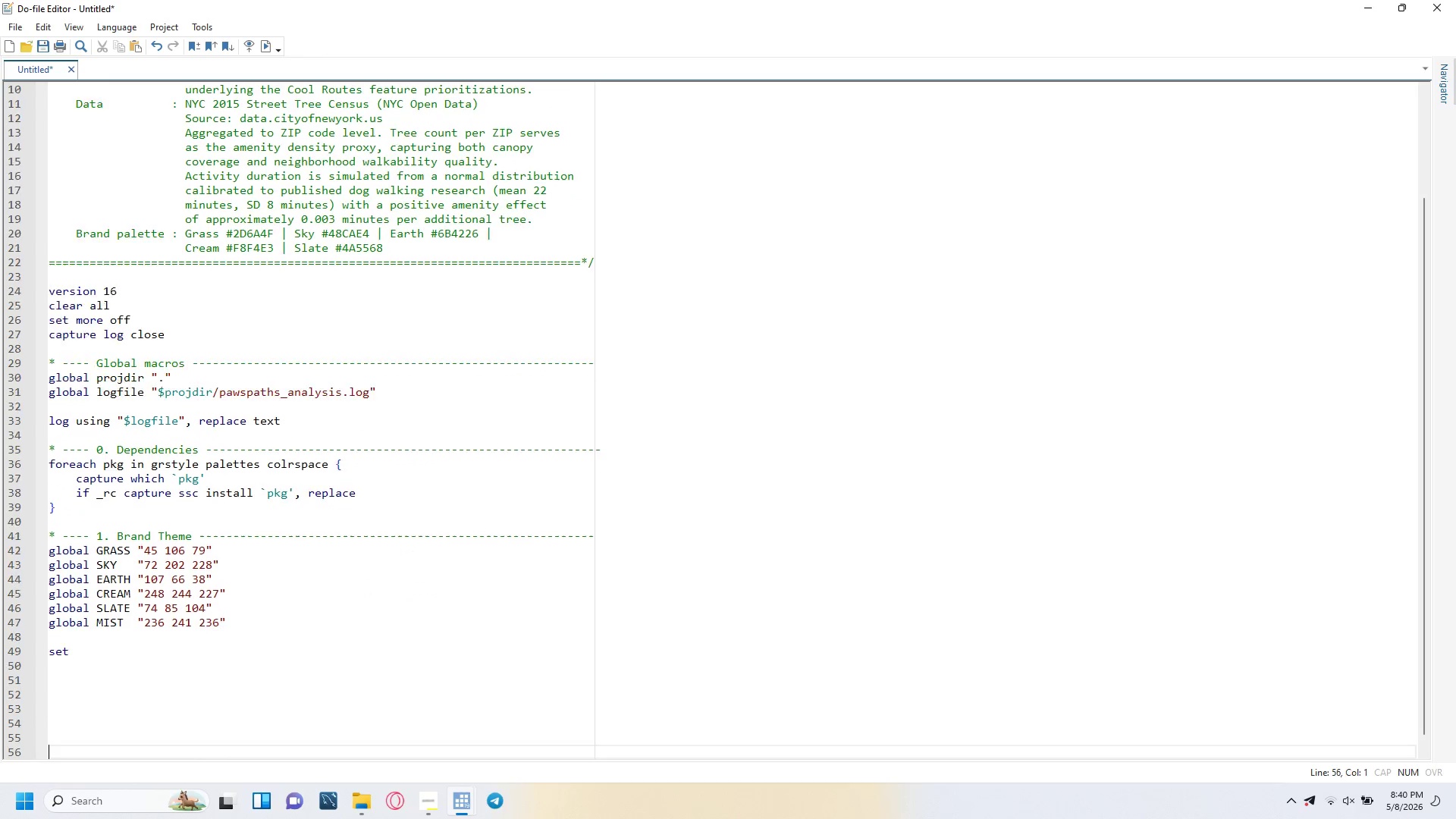 
key(Enter)
 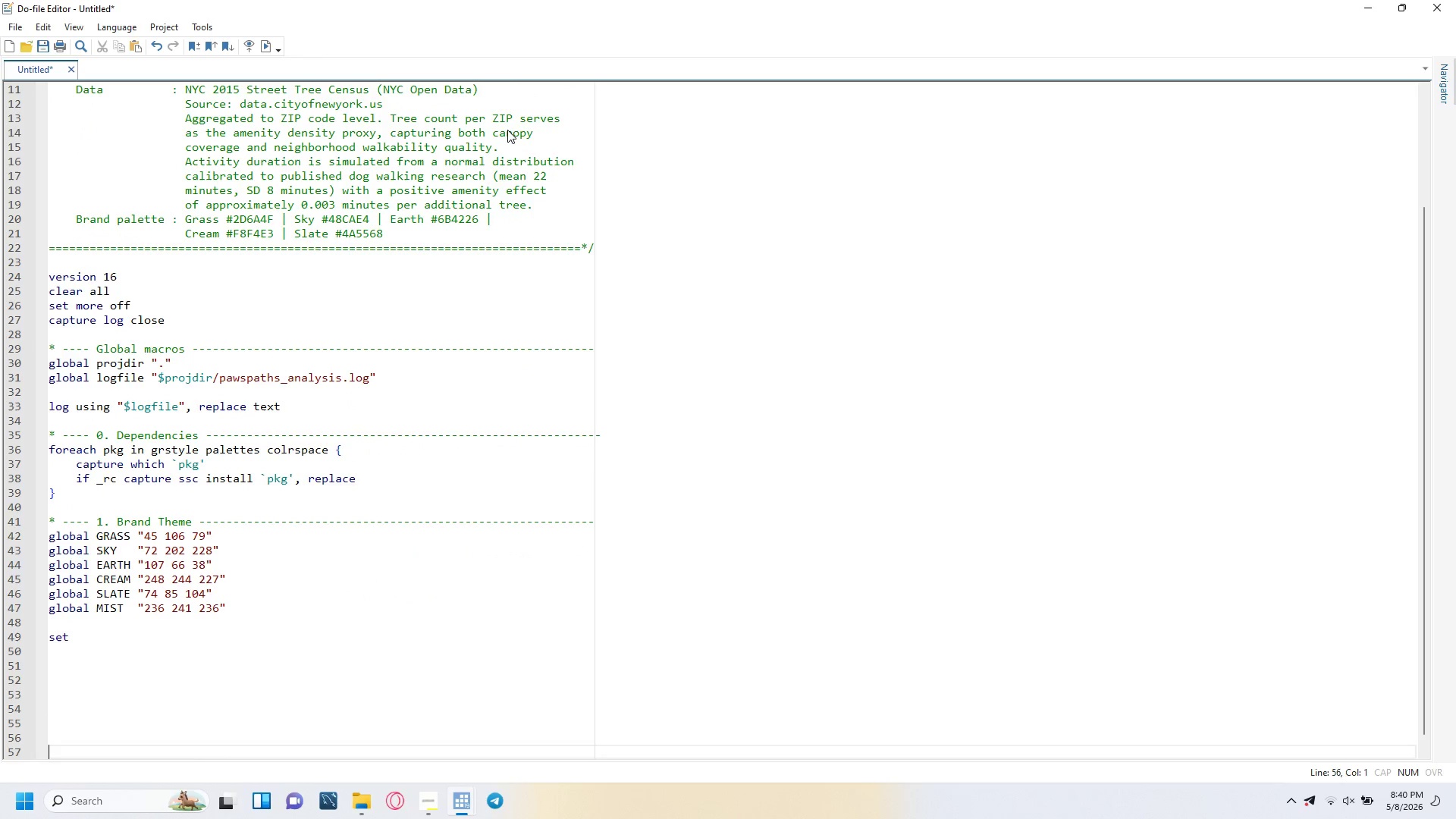 
key(Enter)
 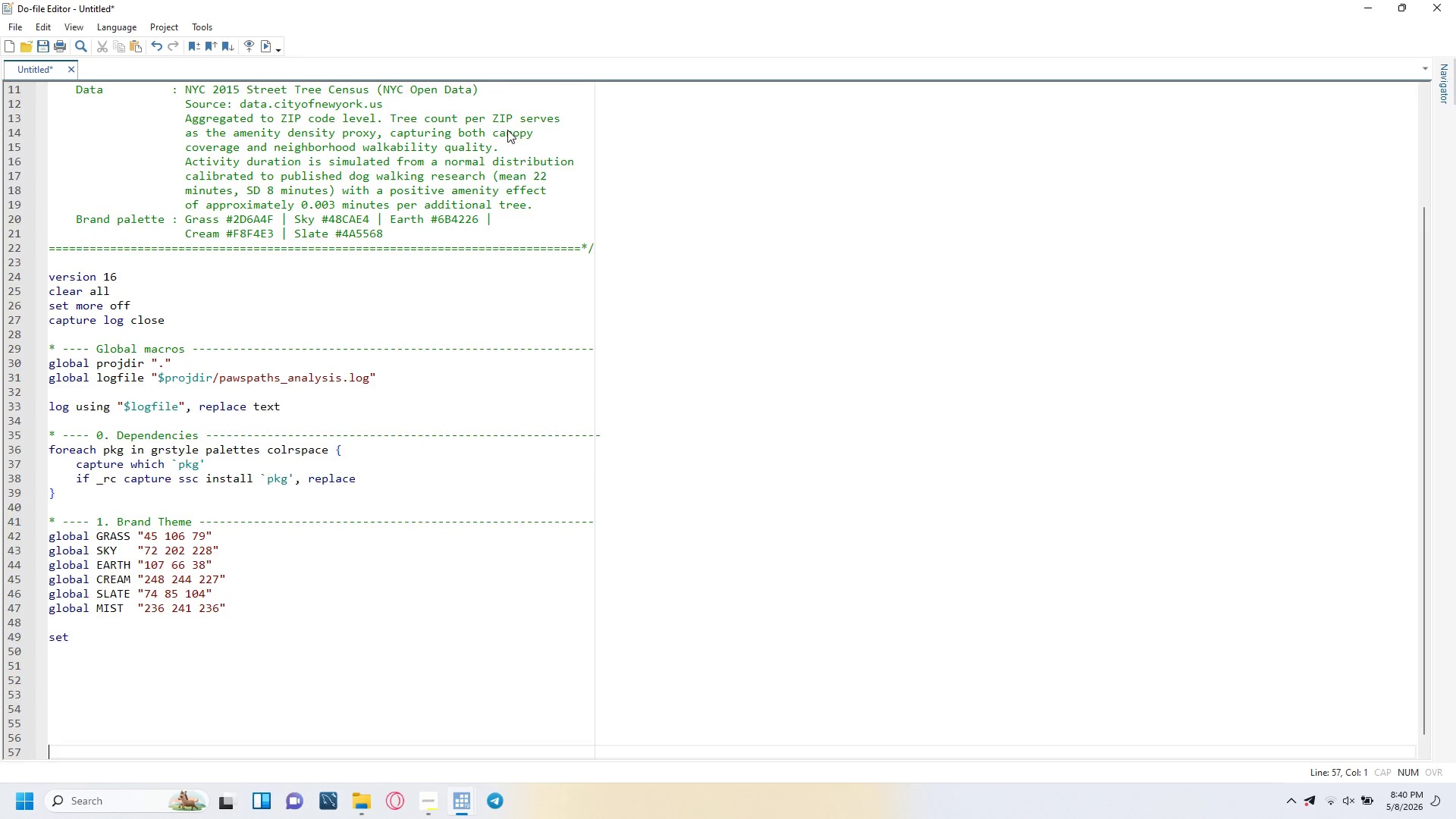 
key(Enter)
 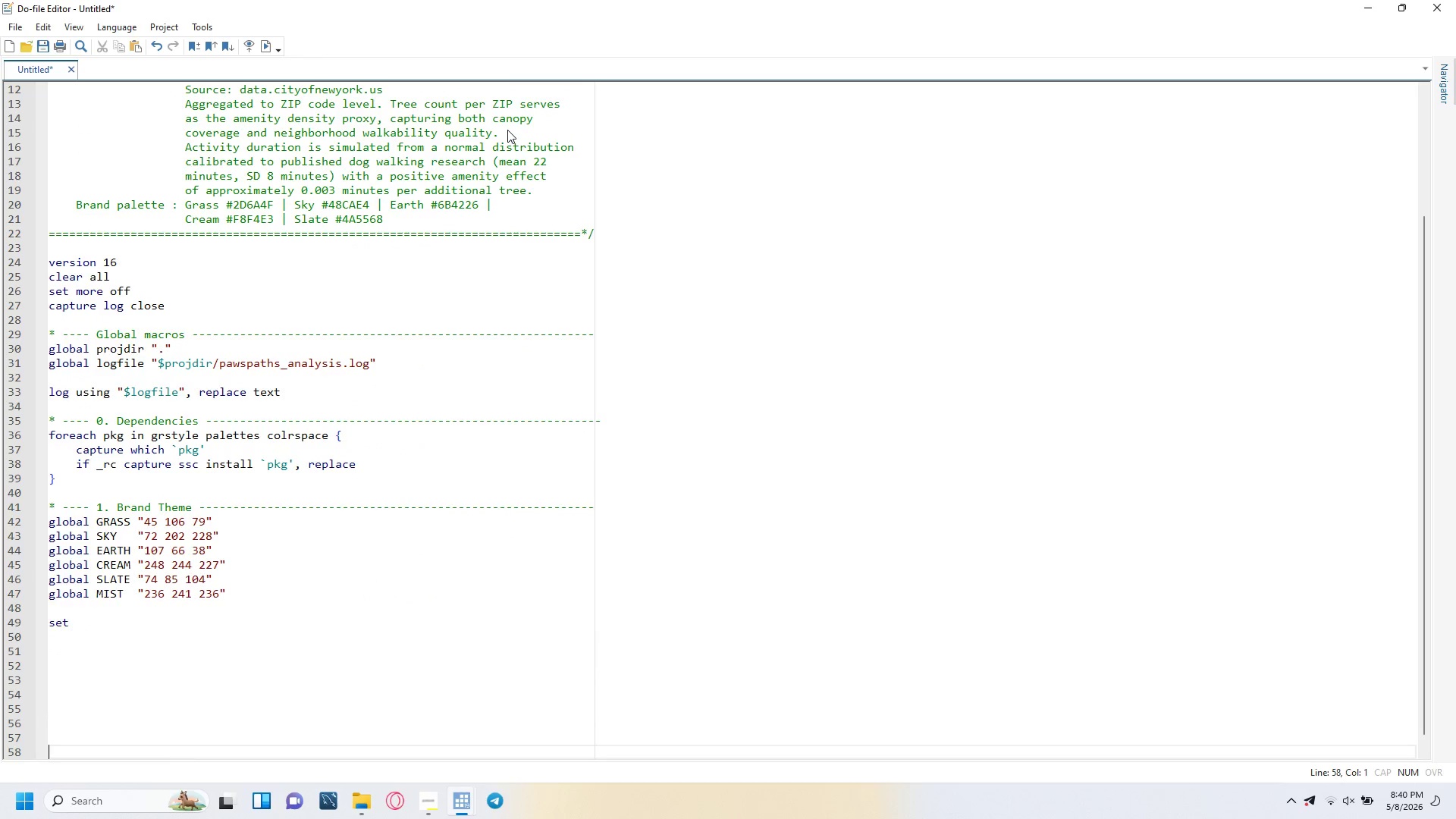 
key(Enter)
 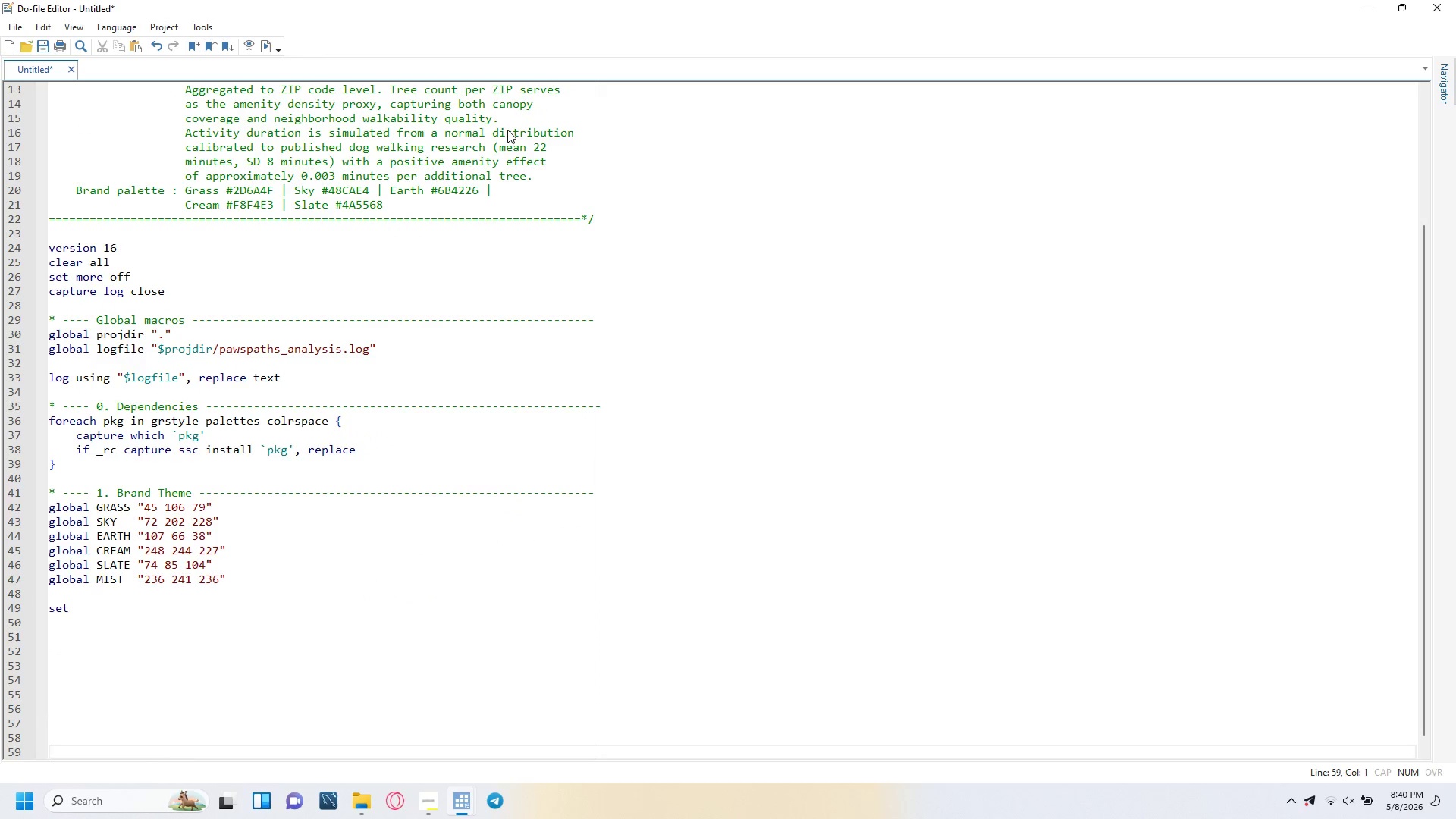 
key(Enter)
 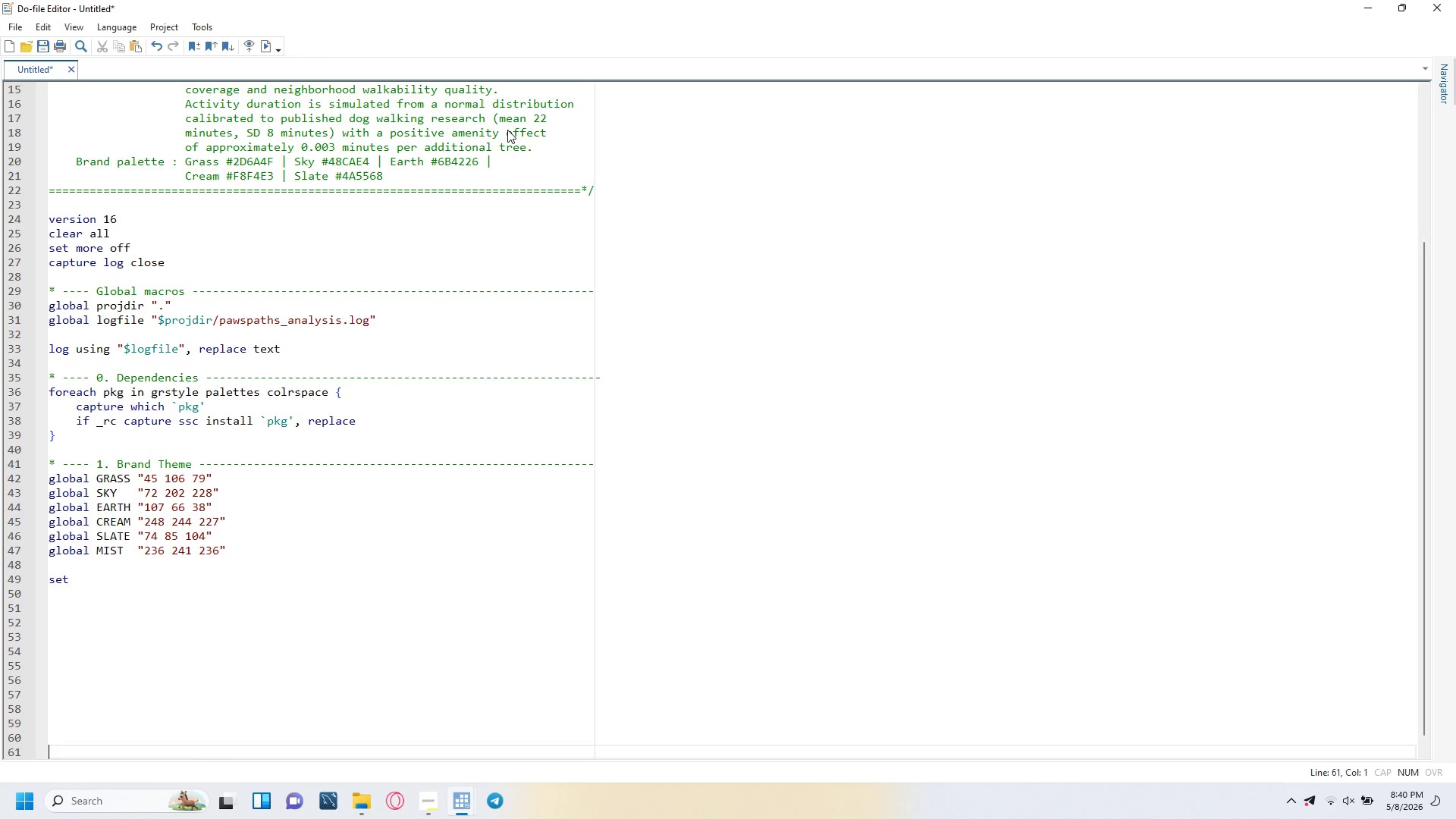 
key(Enter)
 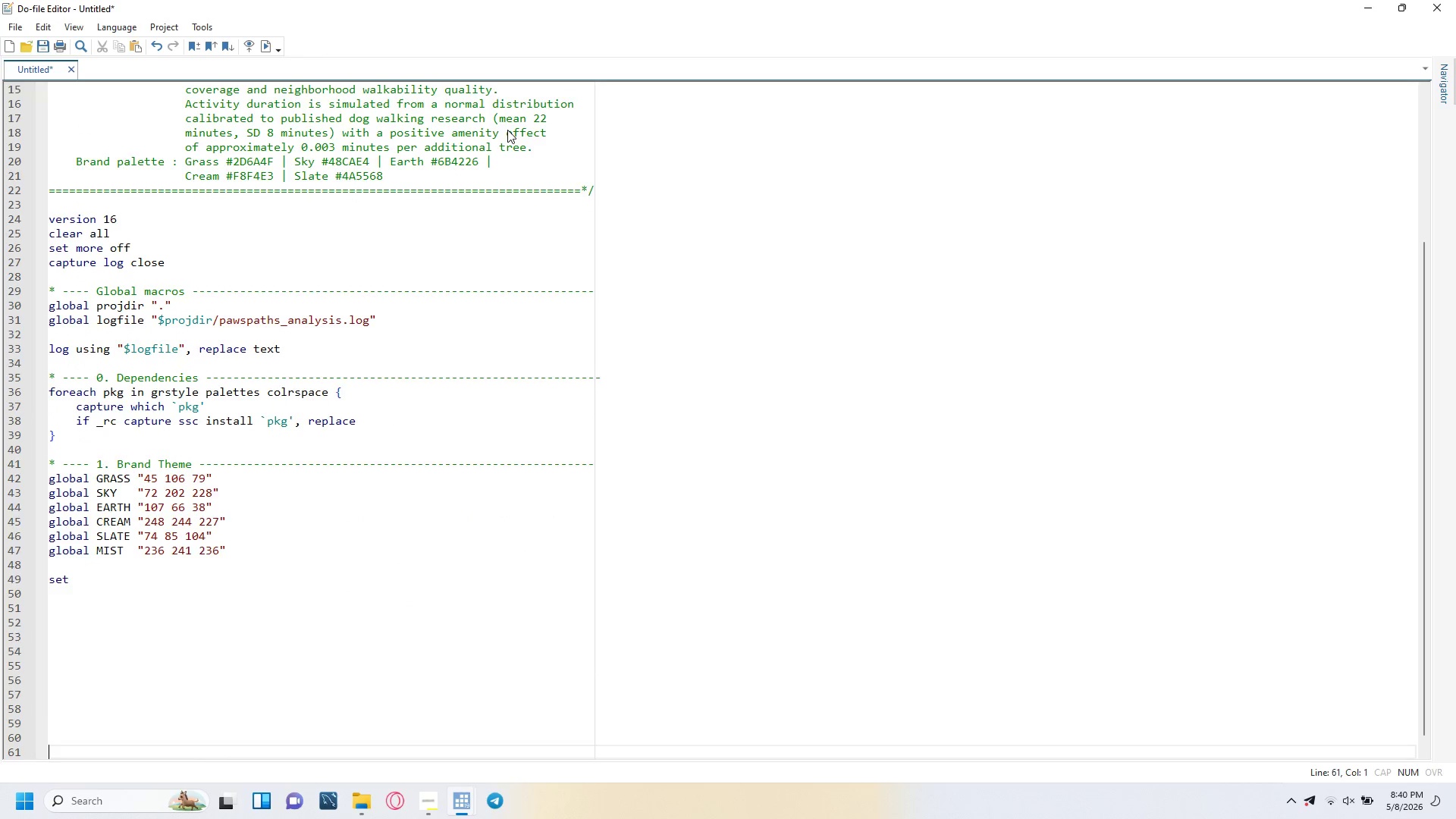 
key(Enter)
 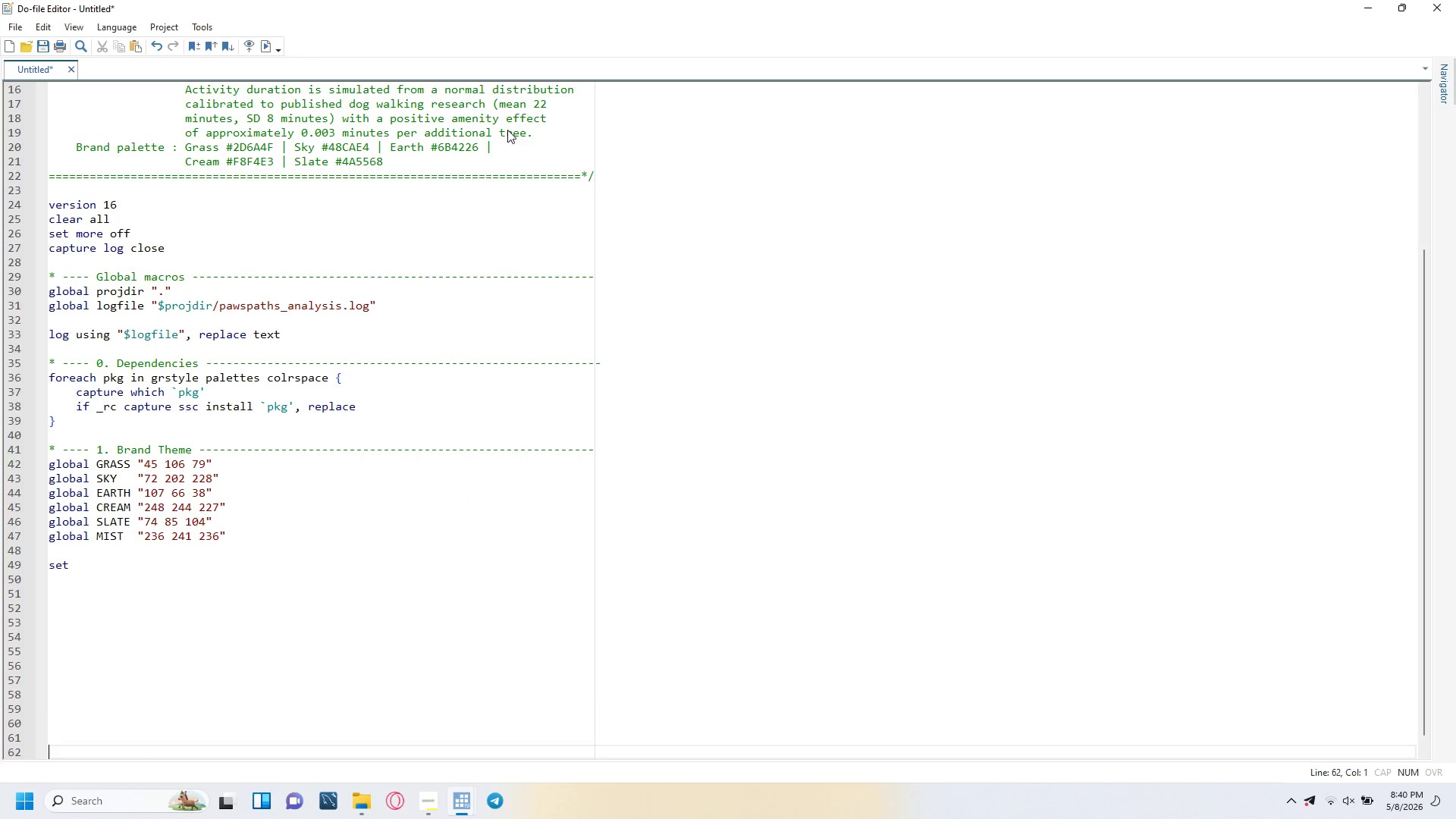 
key(Enter)
 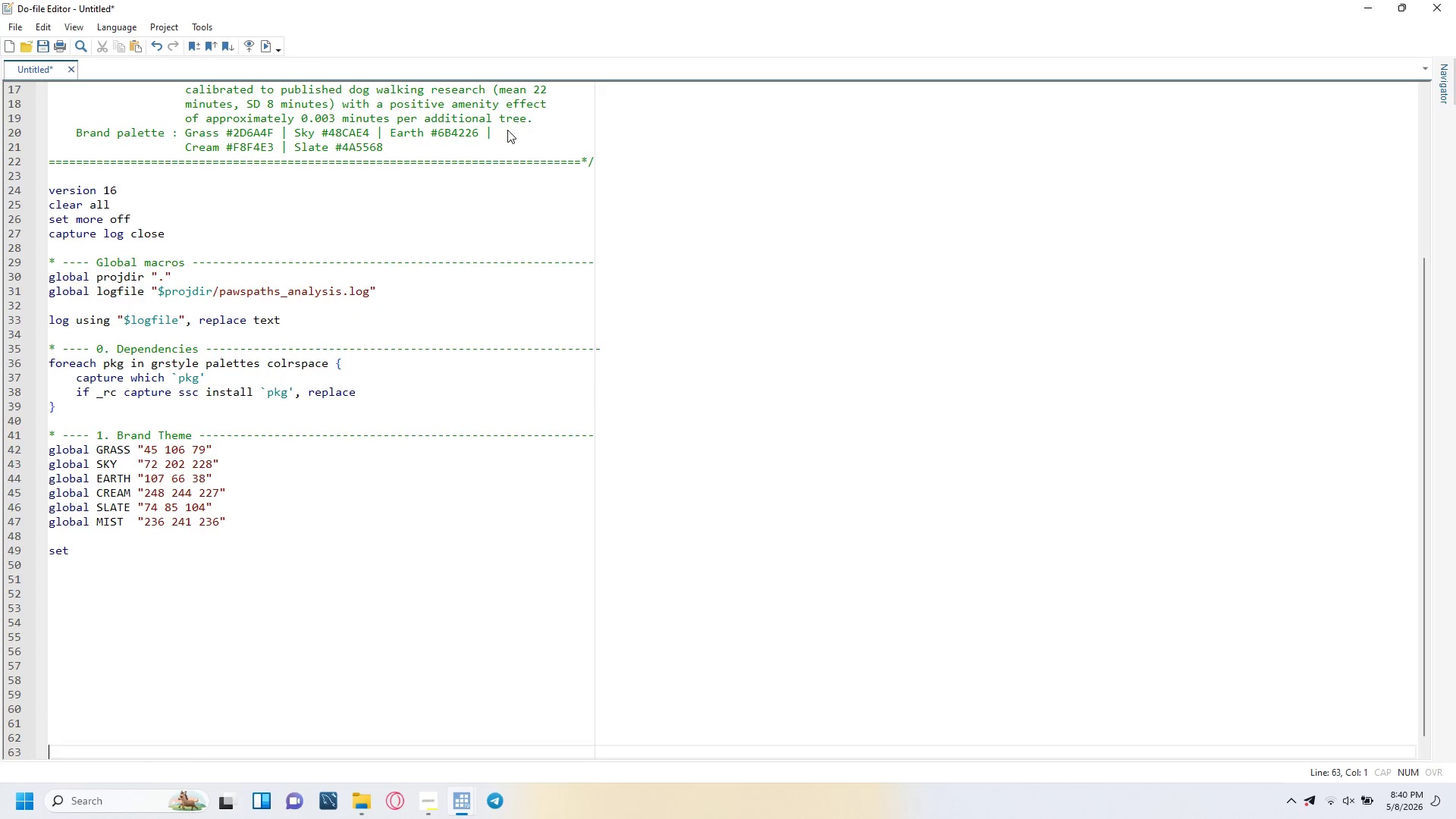 
key(Enter)
 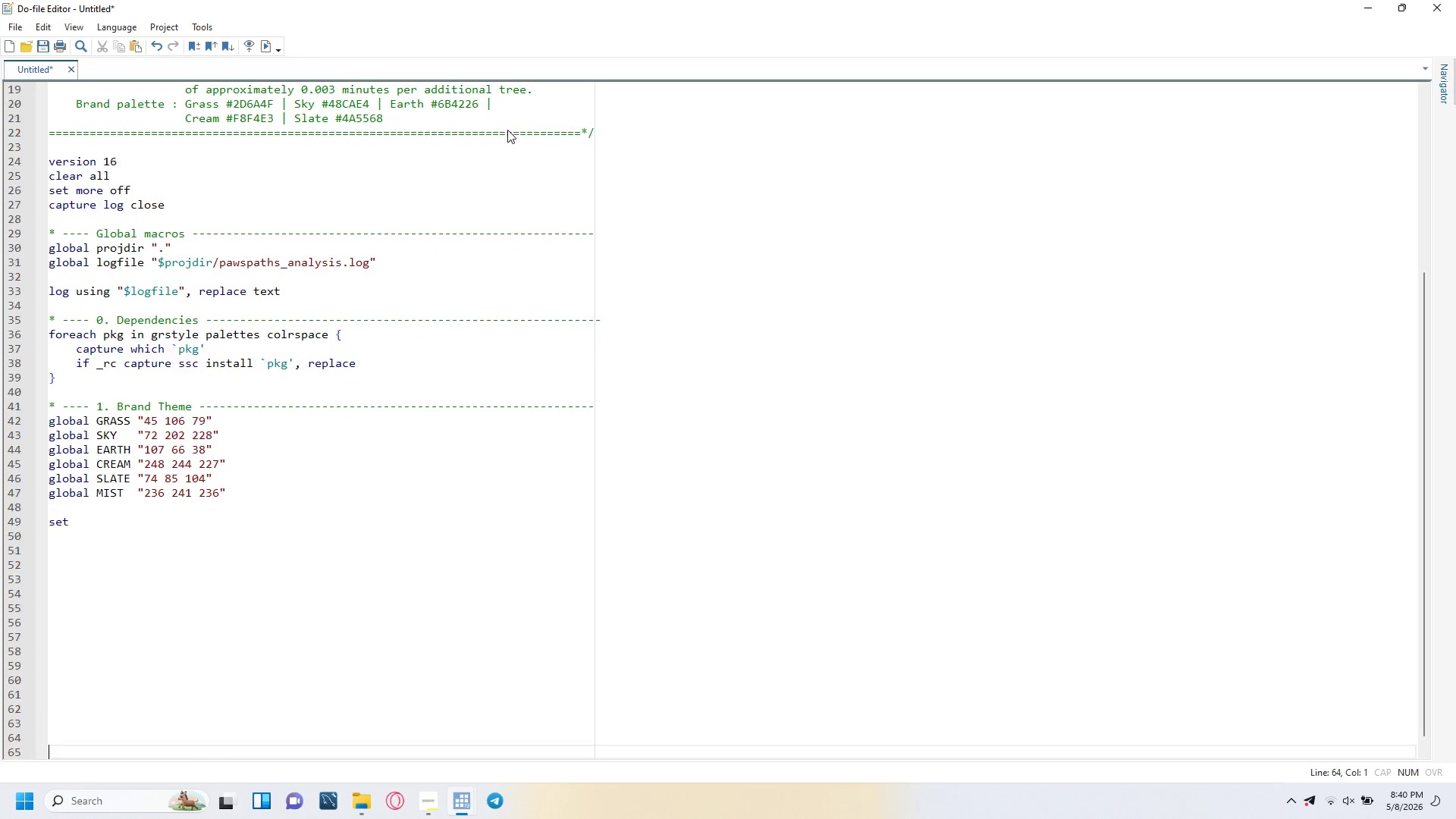 
key(Enter)
 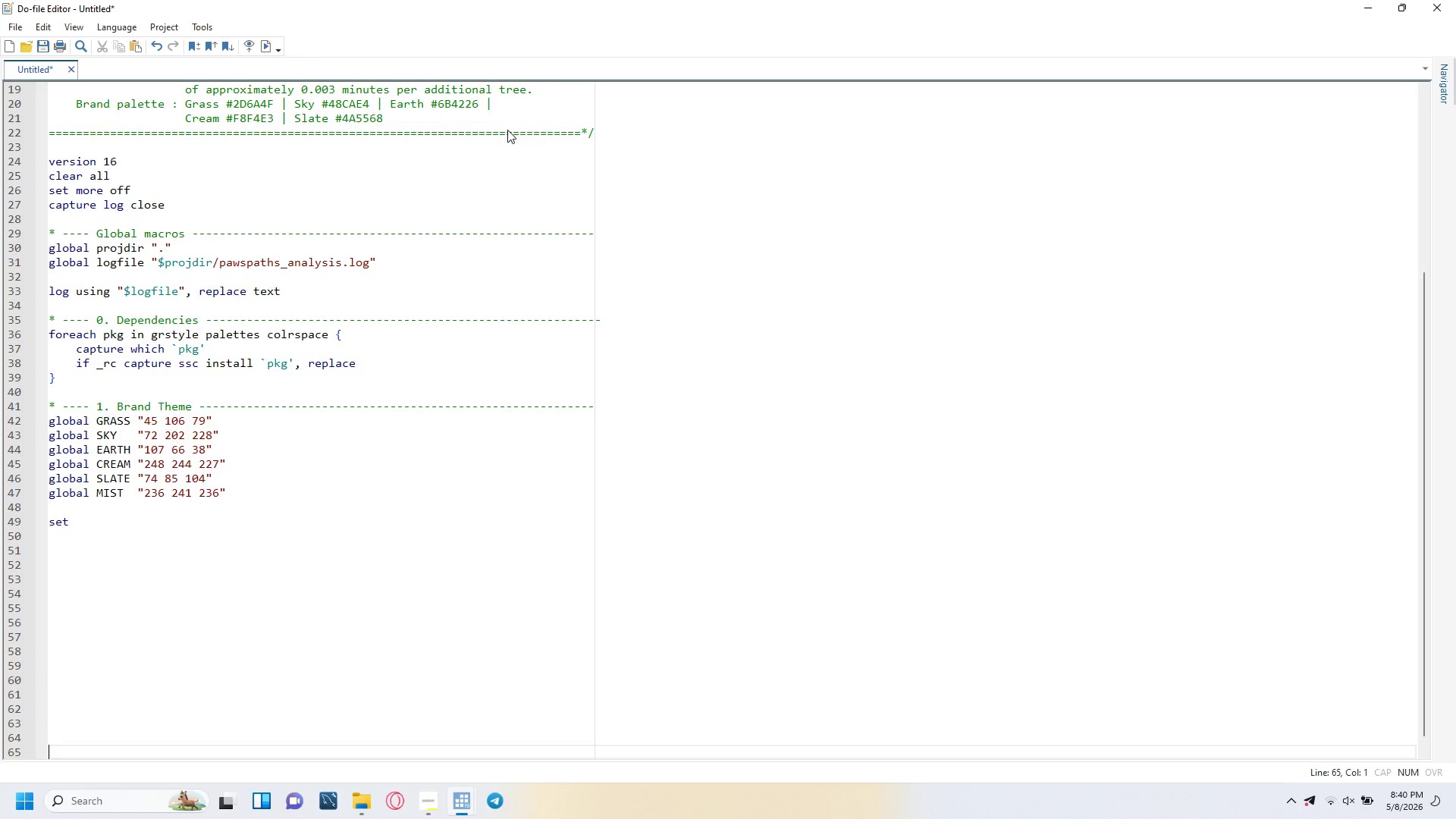 
key(Enter)
 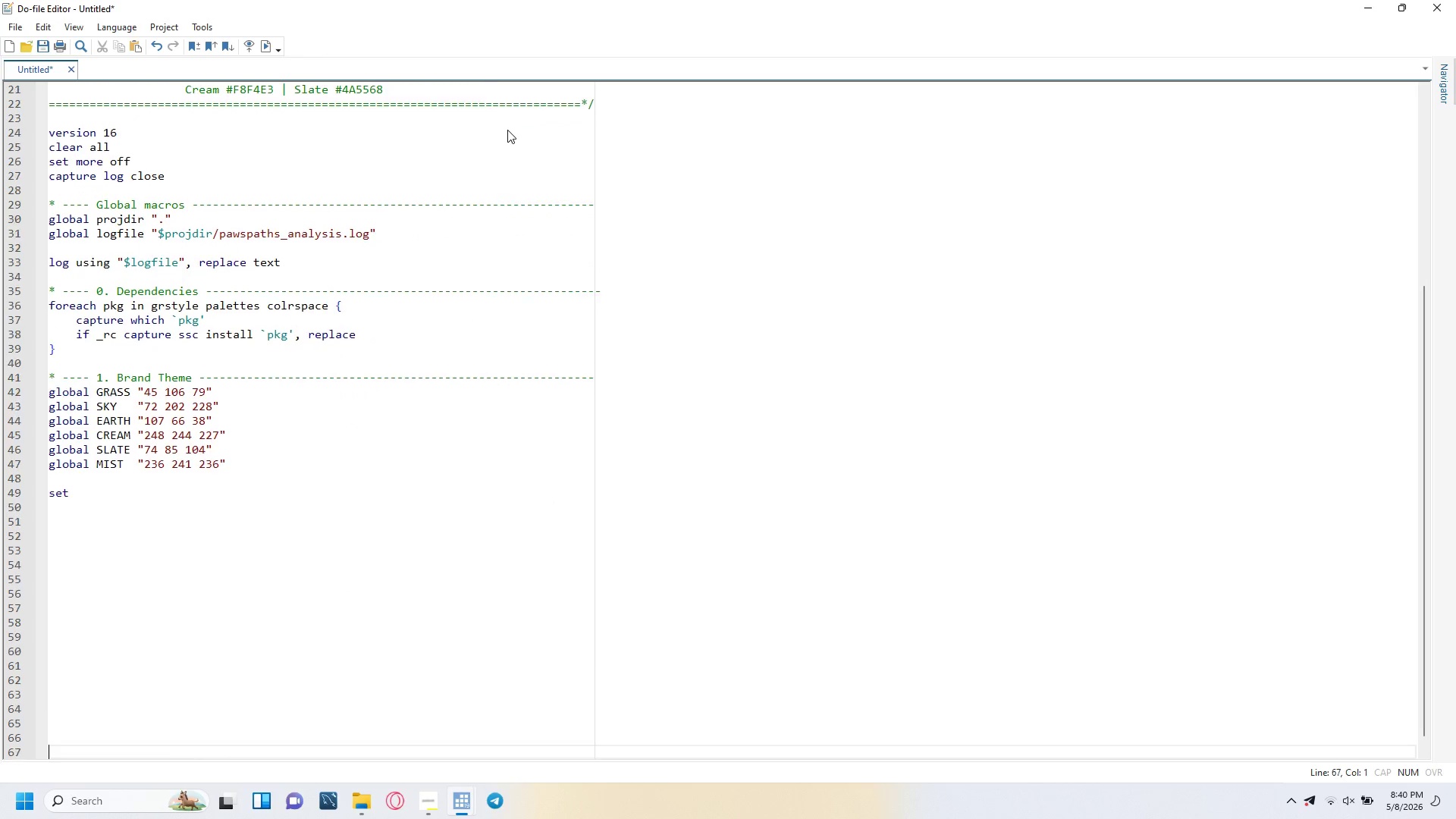 
key(Enter)
 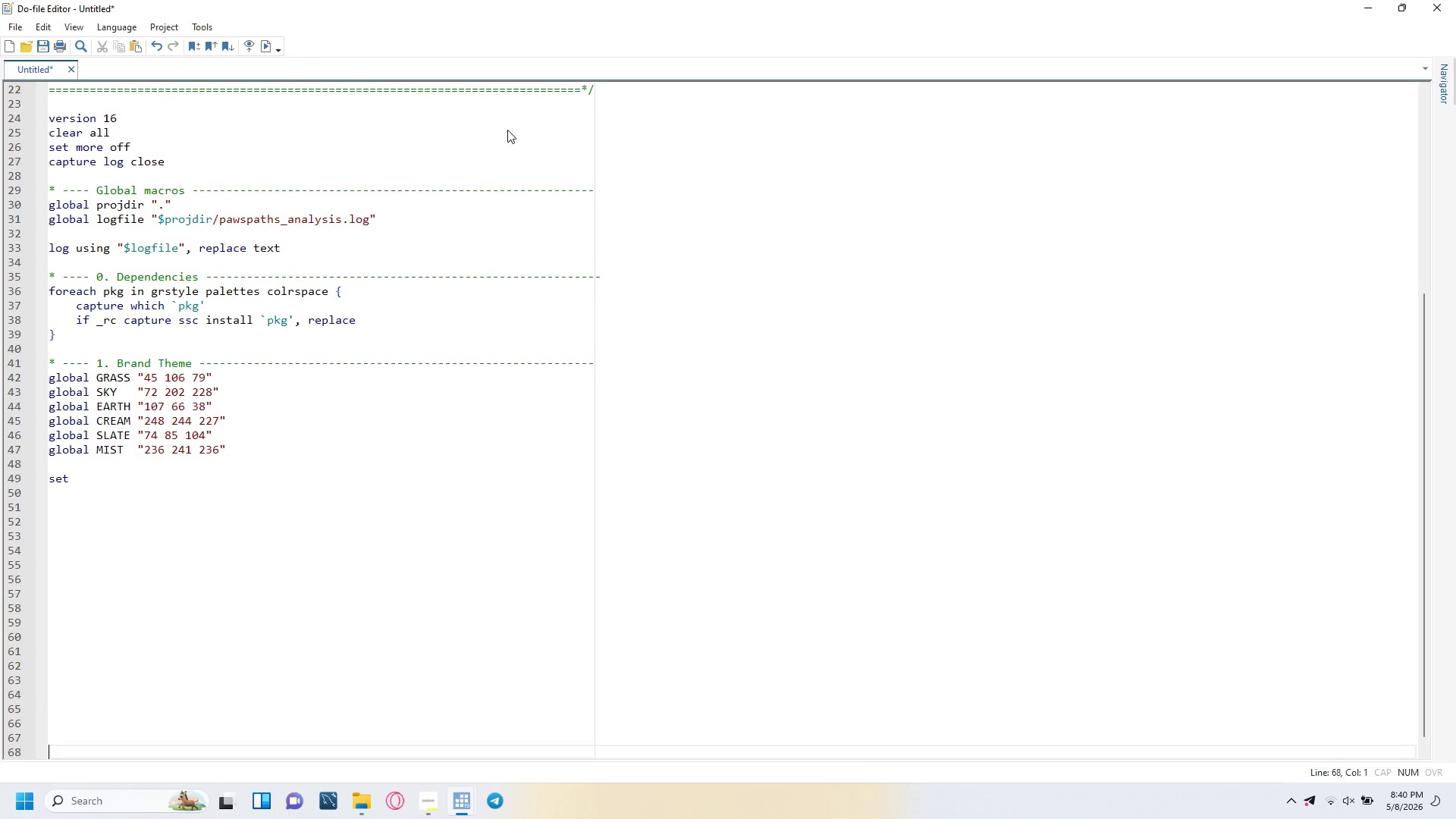 
key(Enter)
 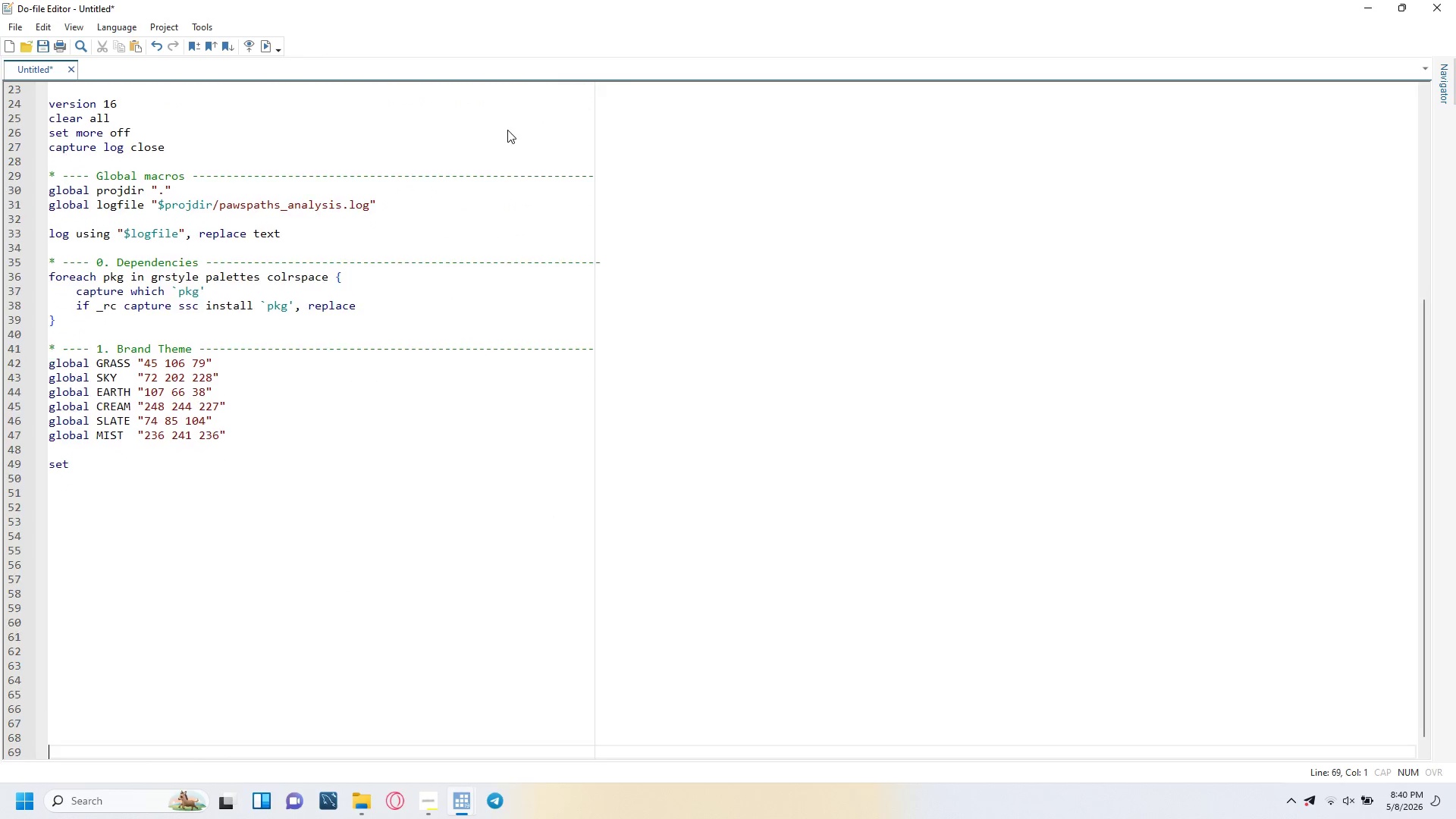 
key(Enter)
 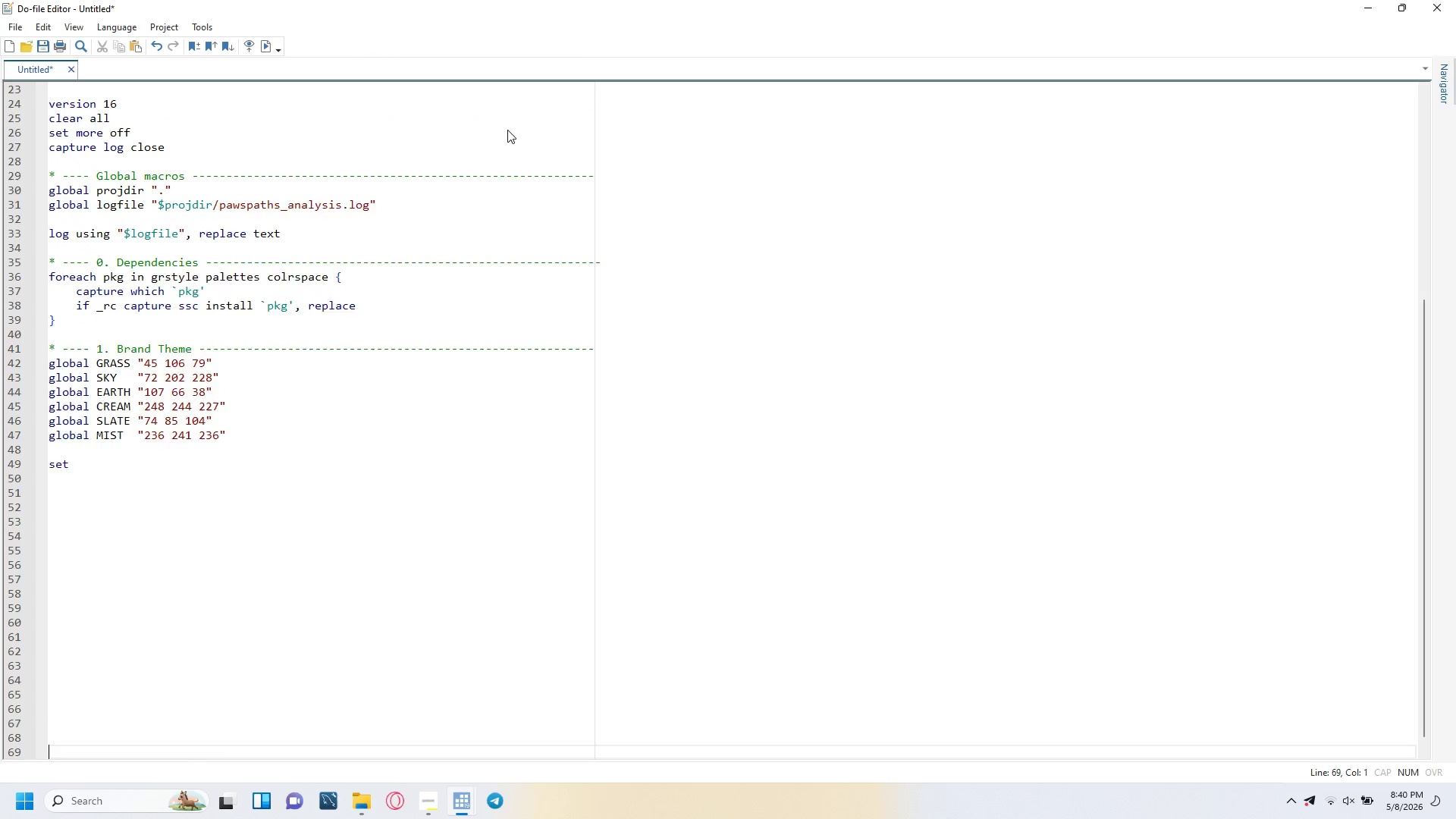 
key(Enter)
 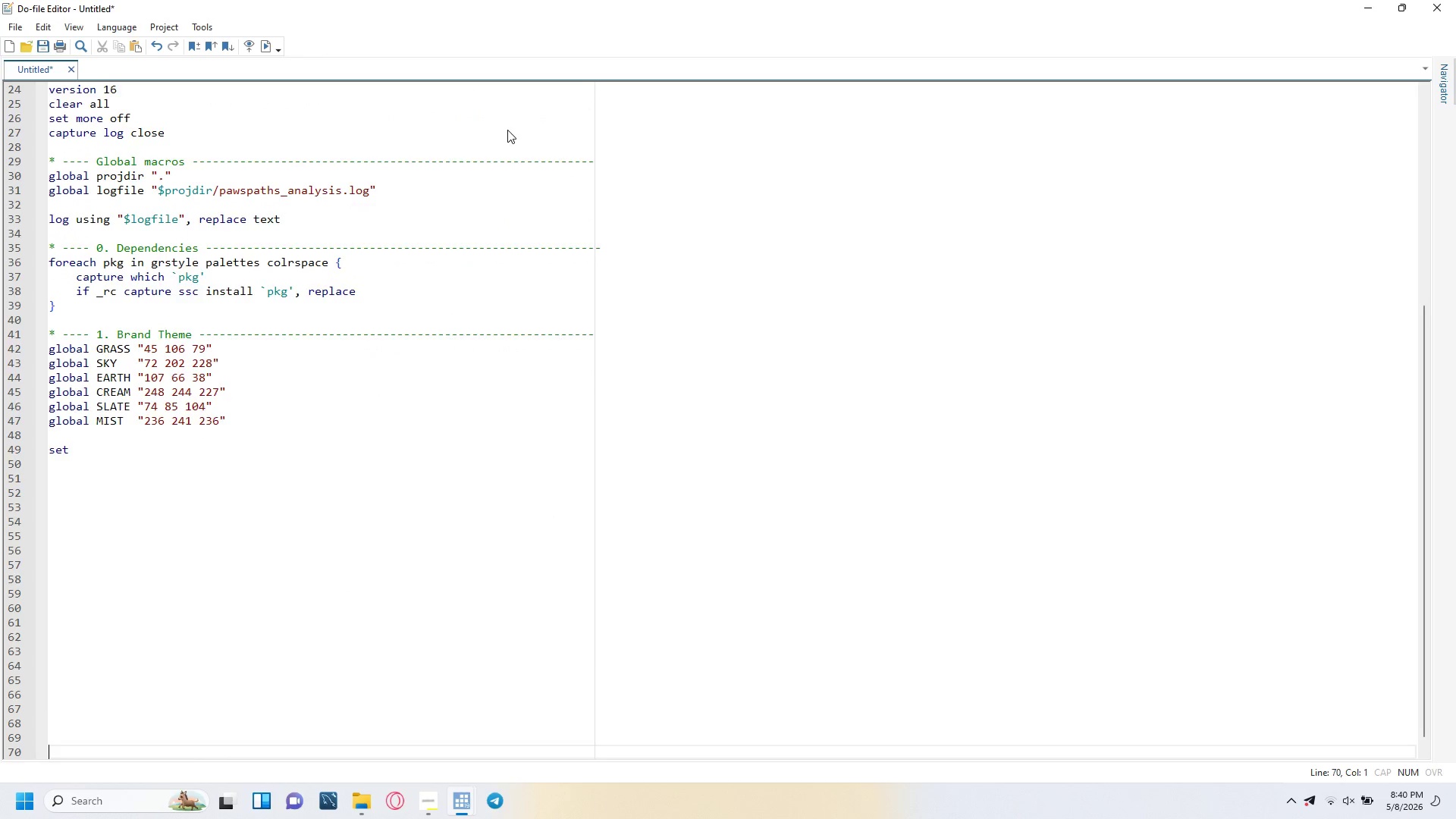 
key(Enter)
 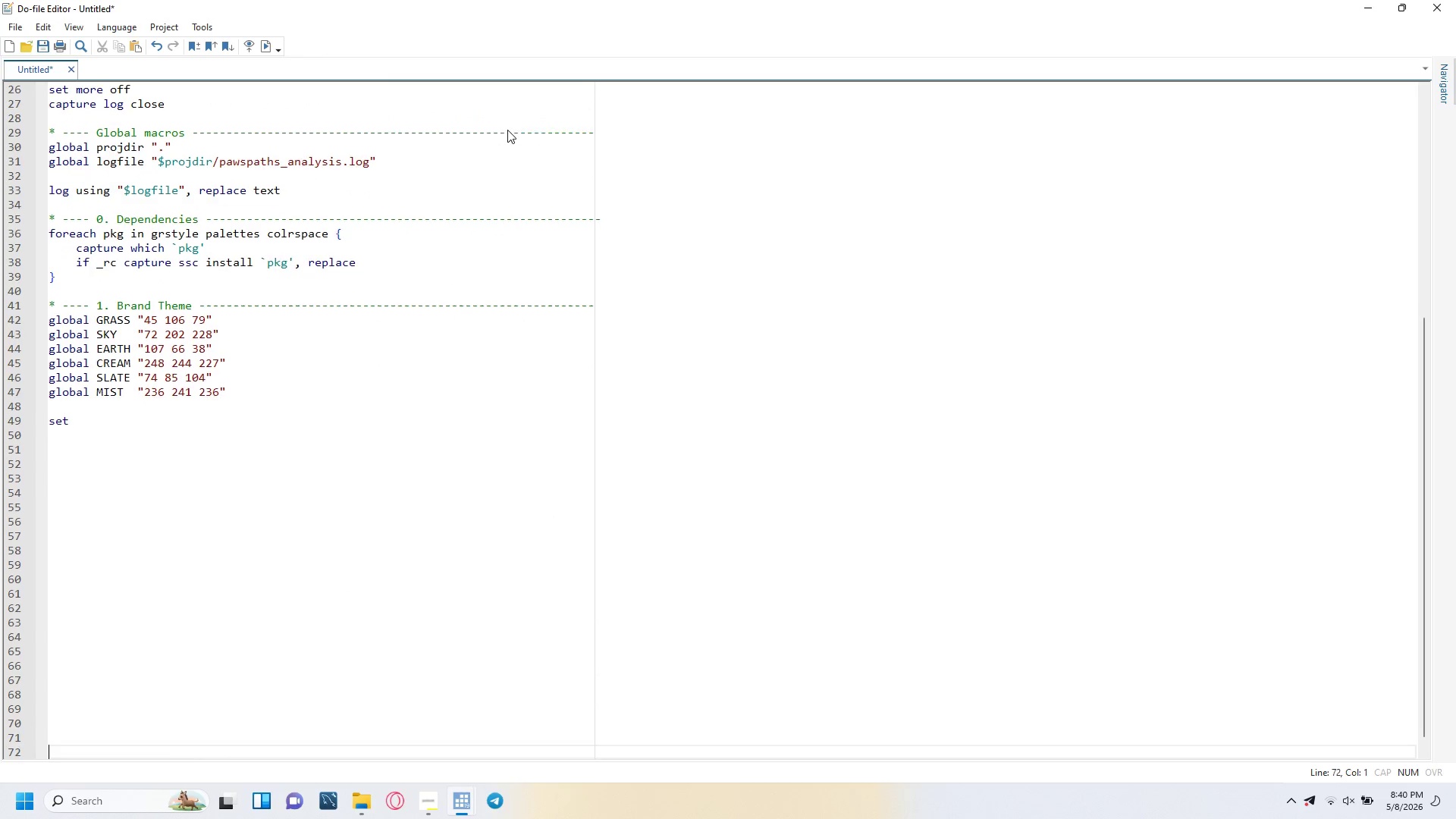 
key(Enter)
 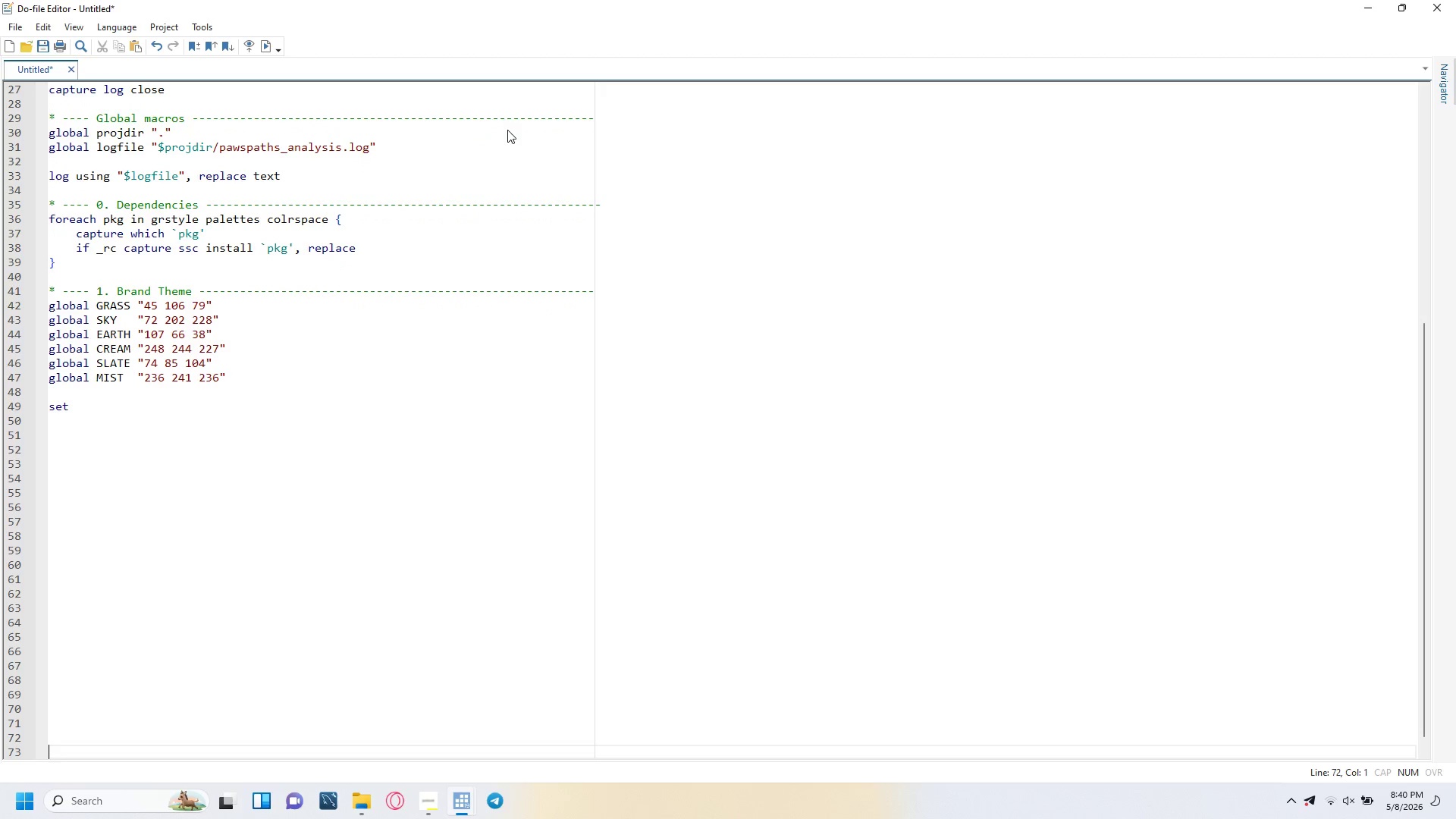 
key(Enter)
 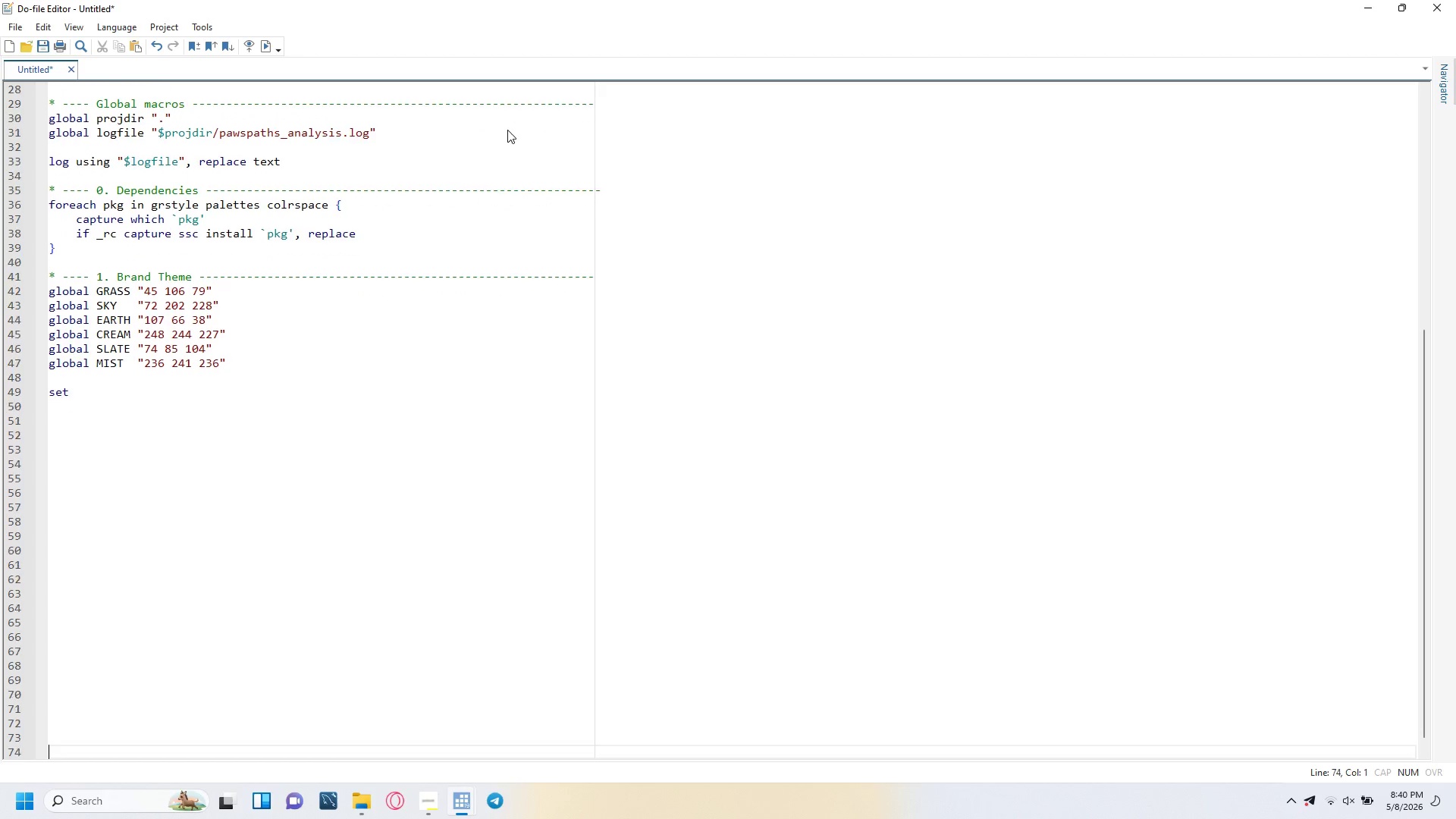 
key(Enter)
 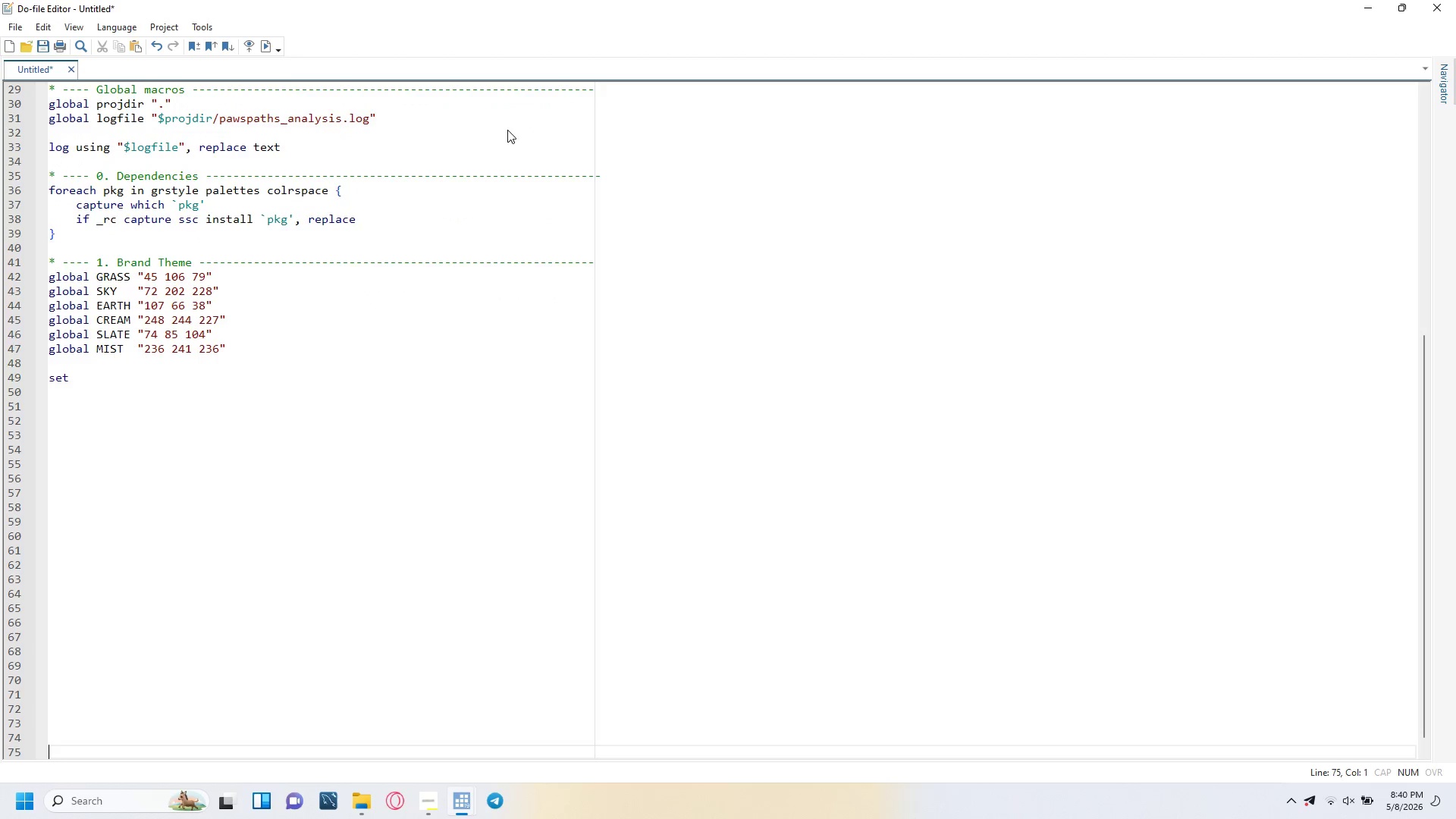 
key(Enter)
 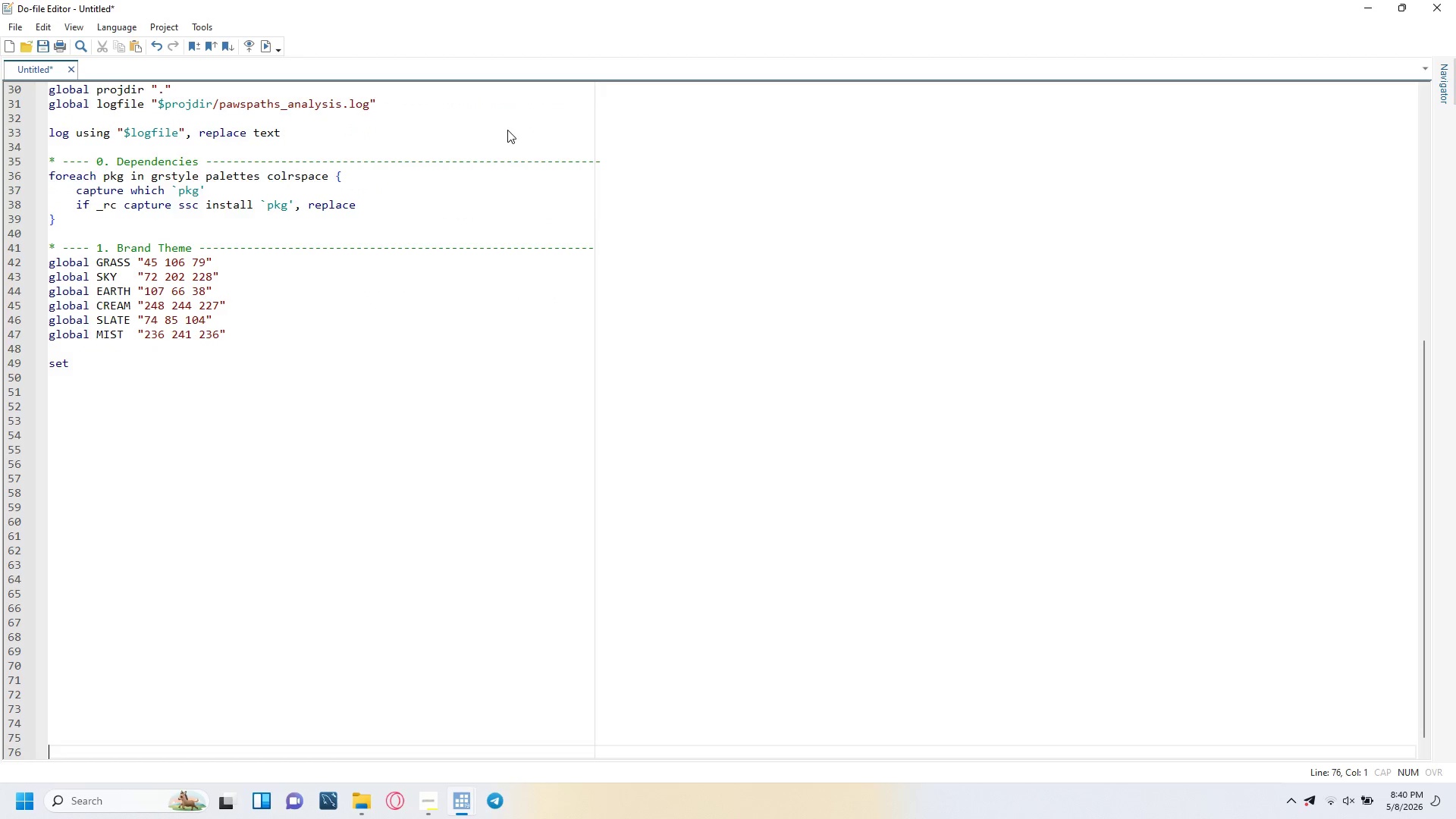 
key(Enter)
 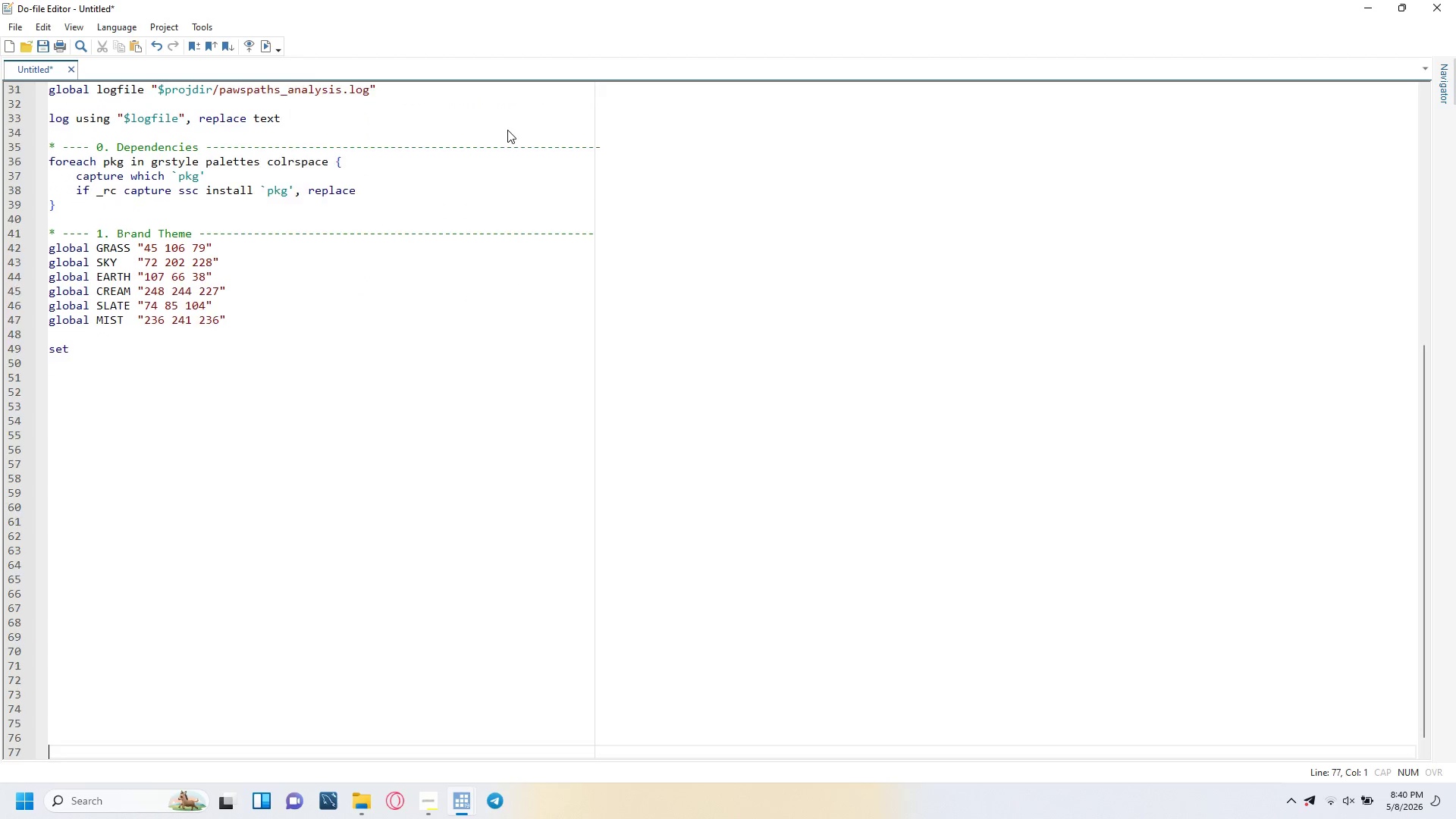 
key(Enter)
 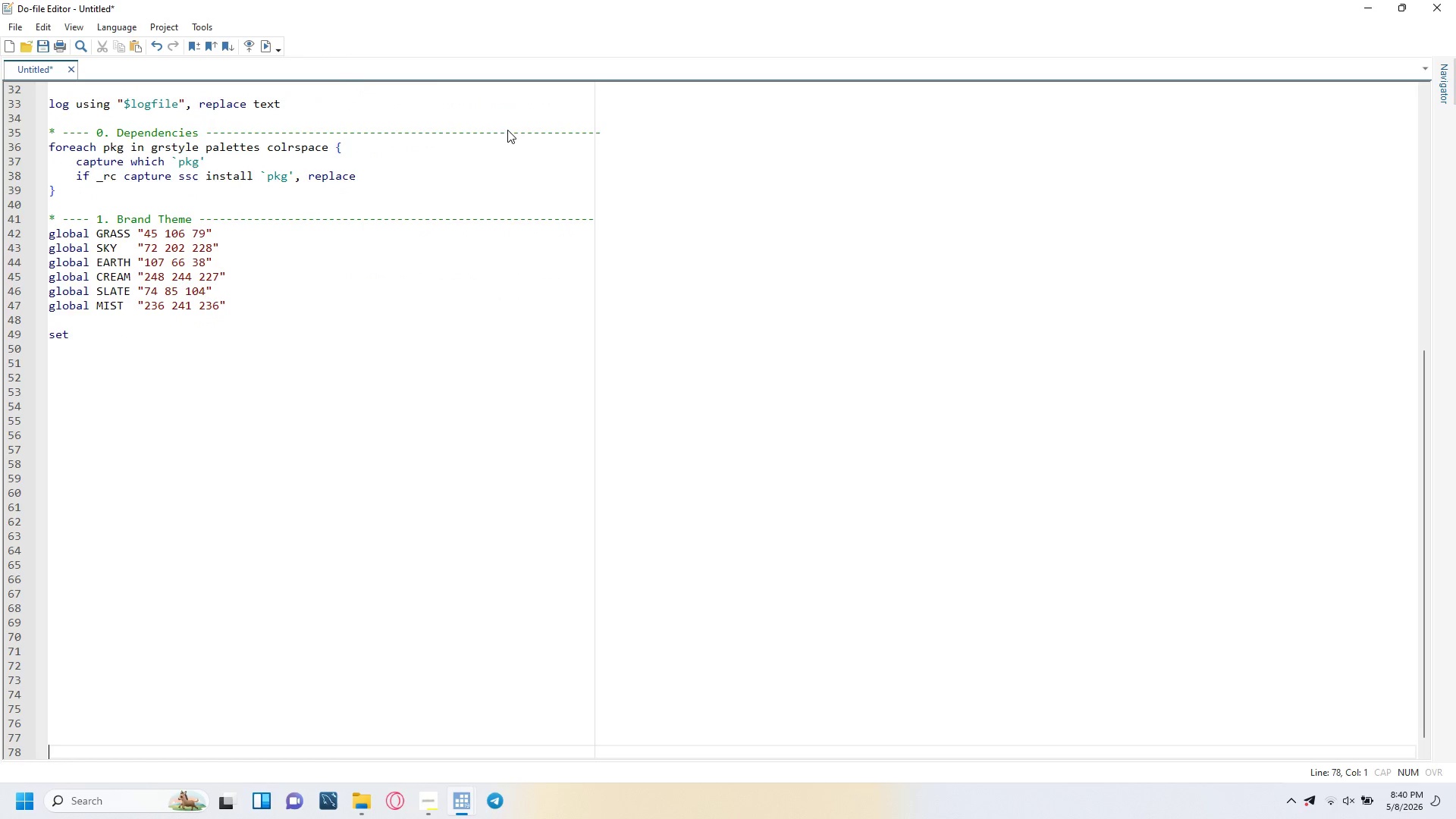 
key(Enter)
 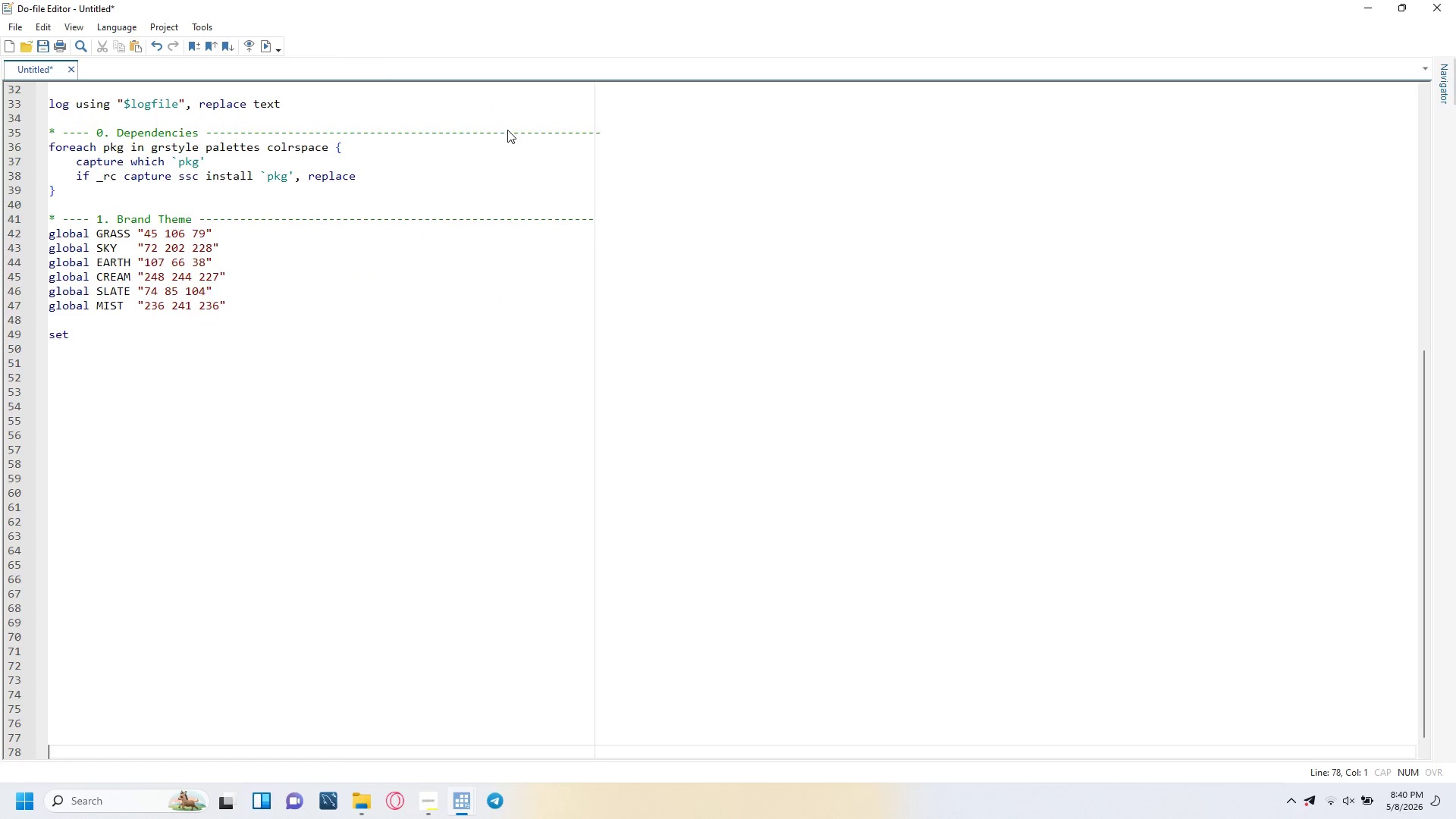 
key(Enter)
 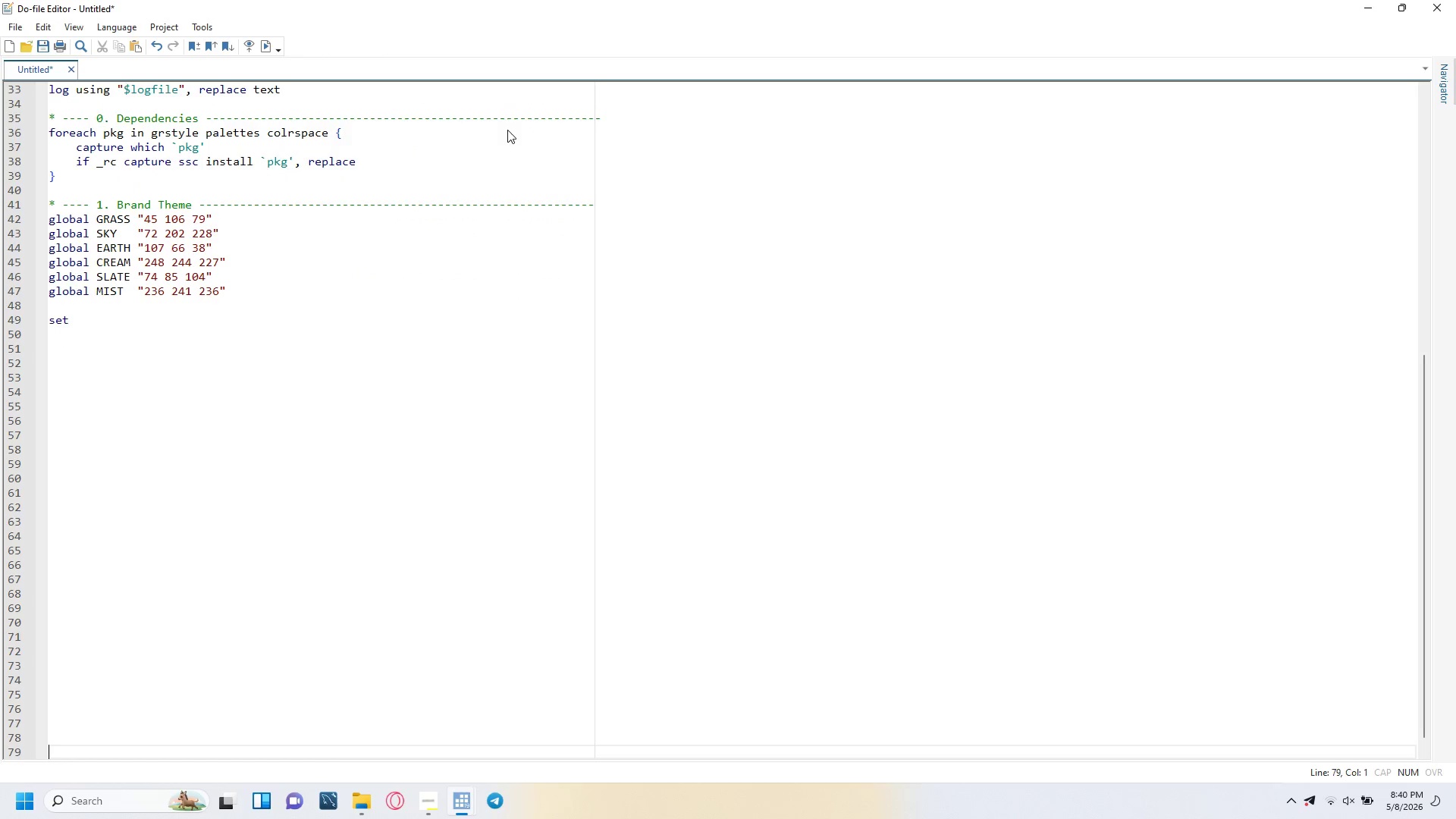 
key(Enter)
 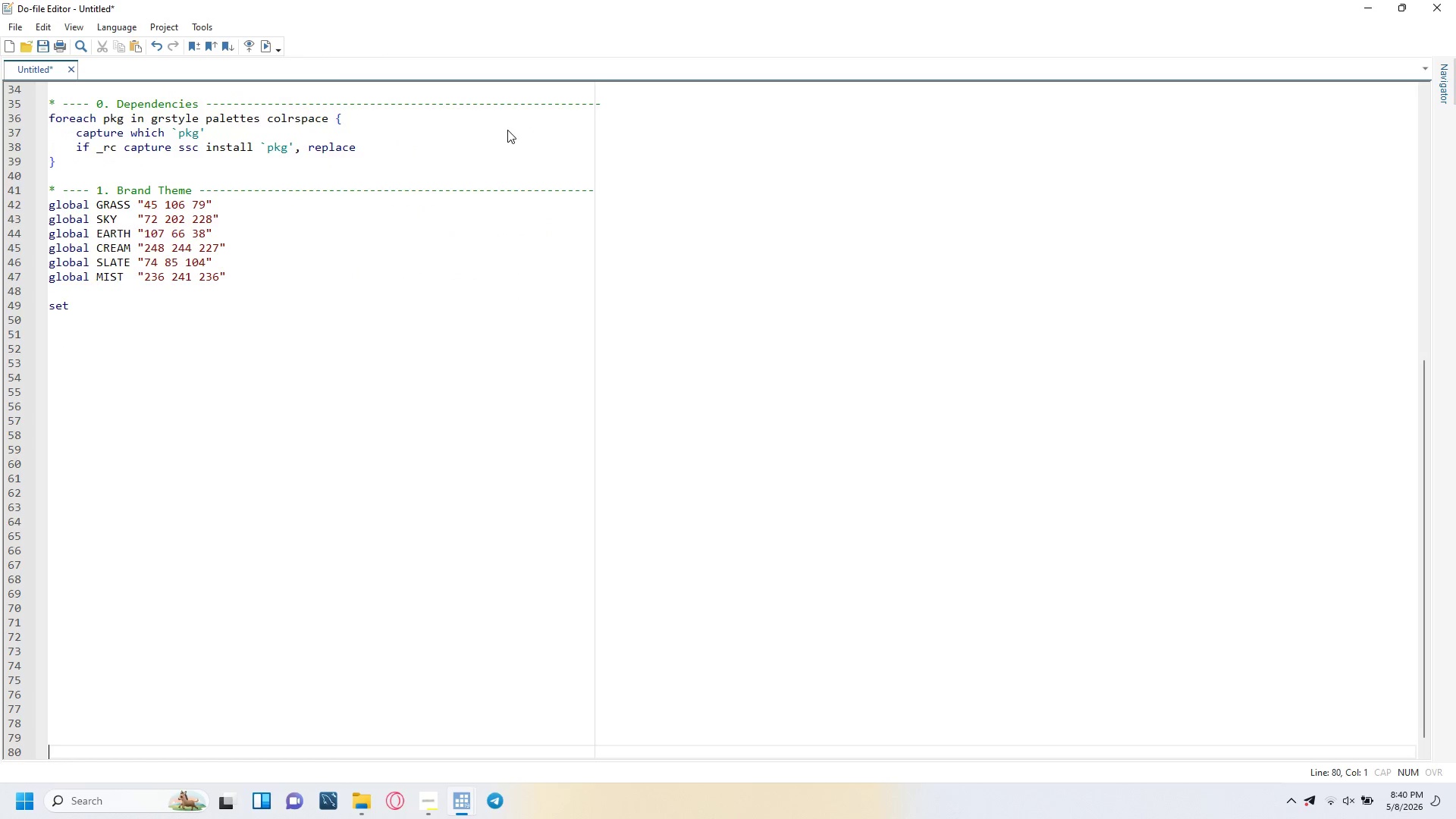 
key(Enter)
 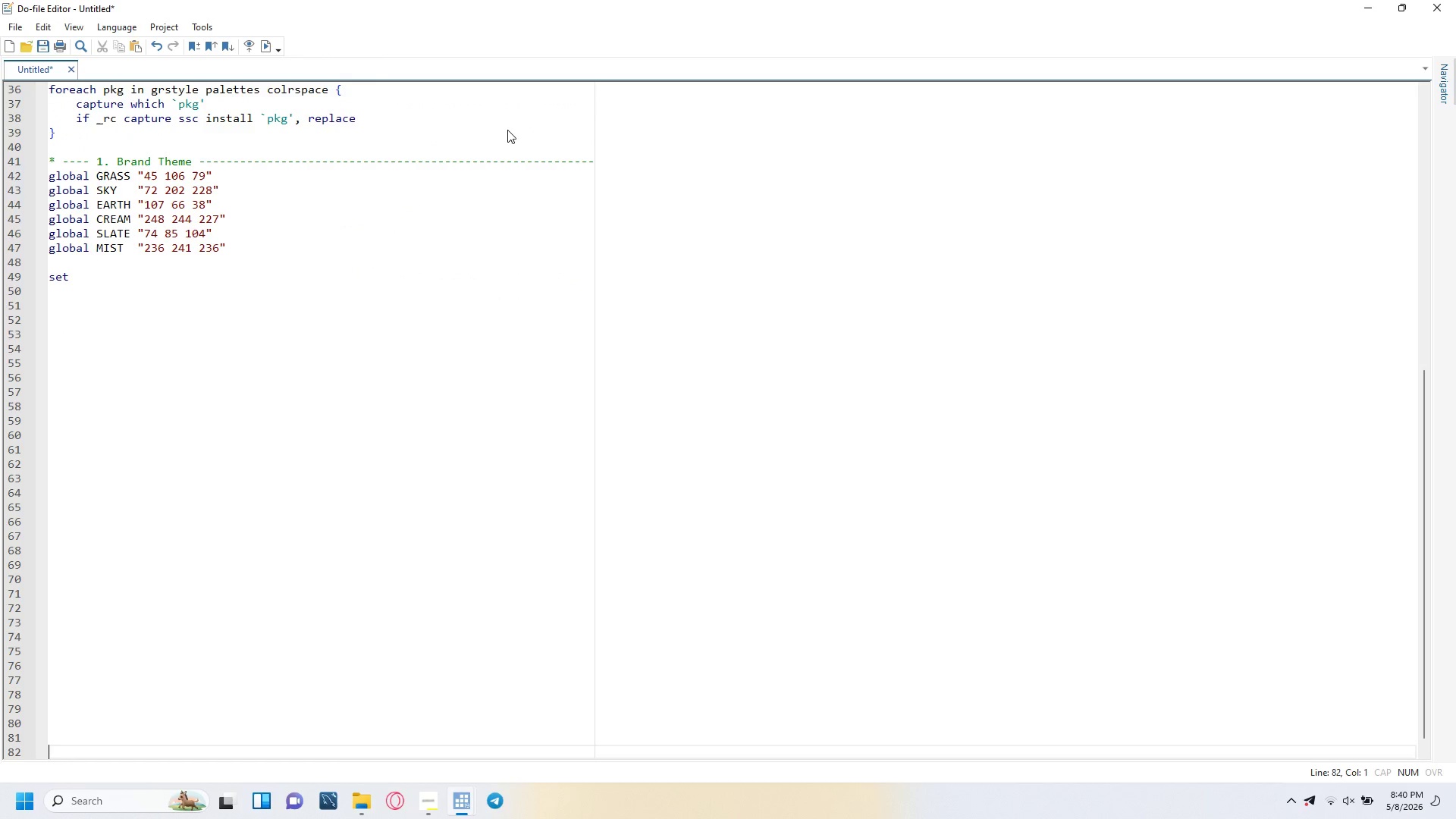 
key(Enter)
 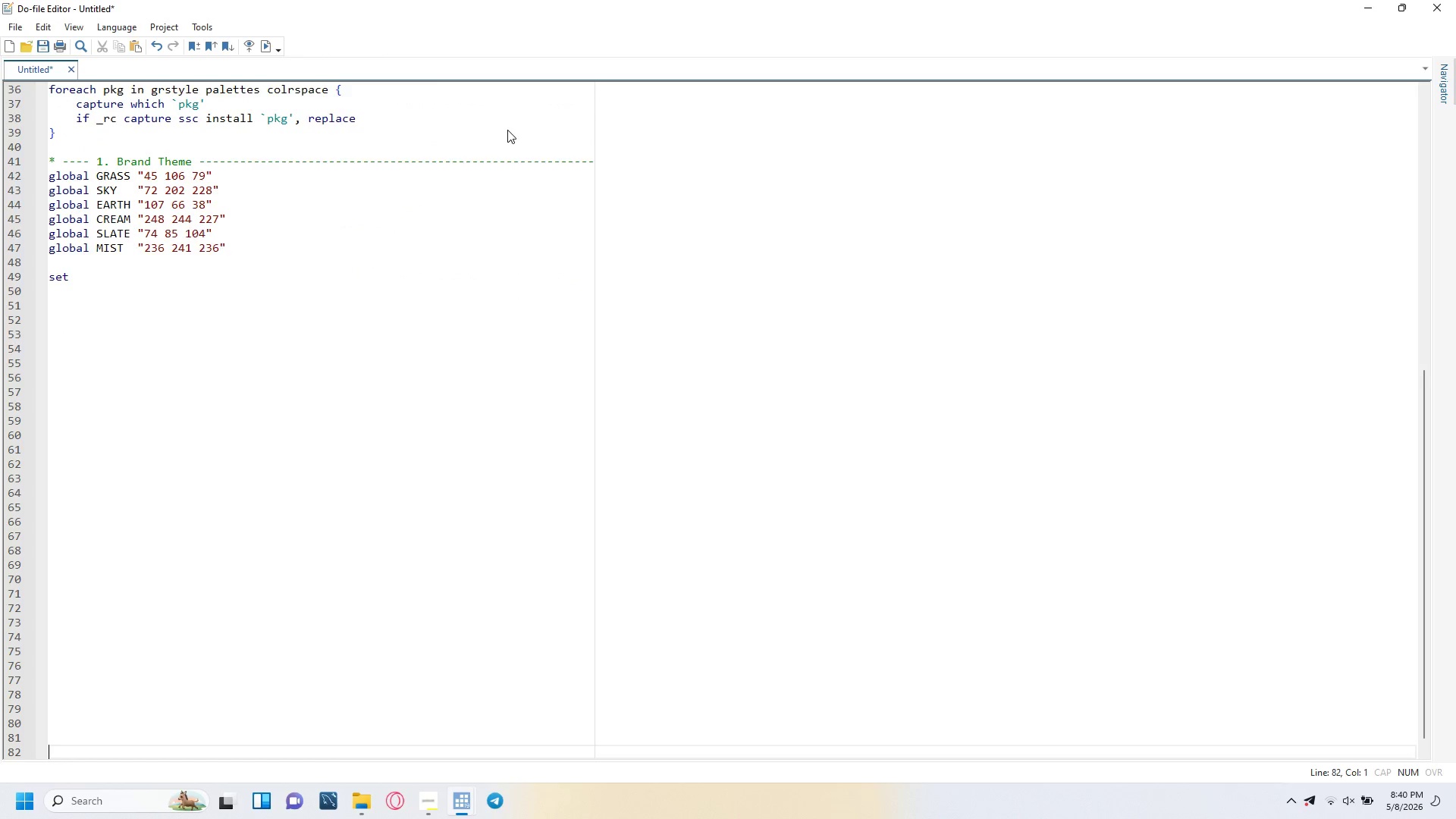 
key(Enter)
 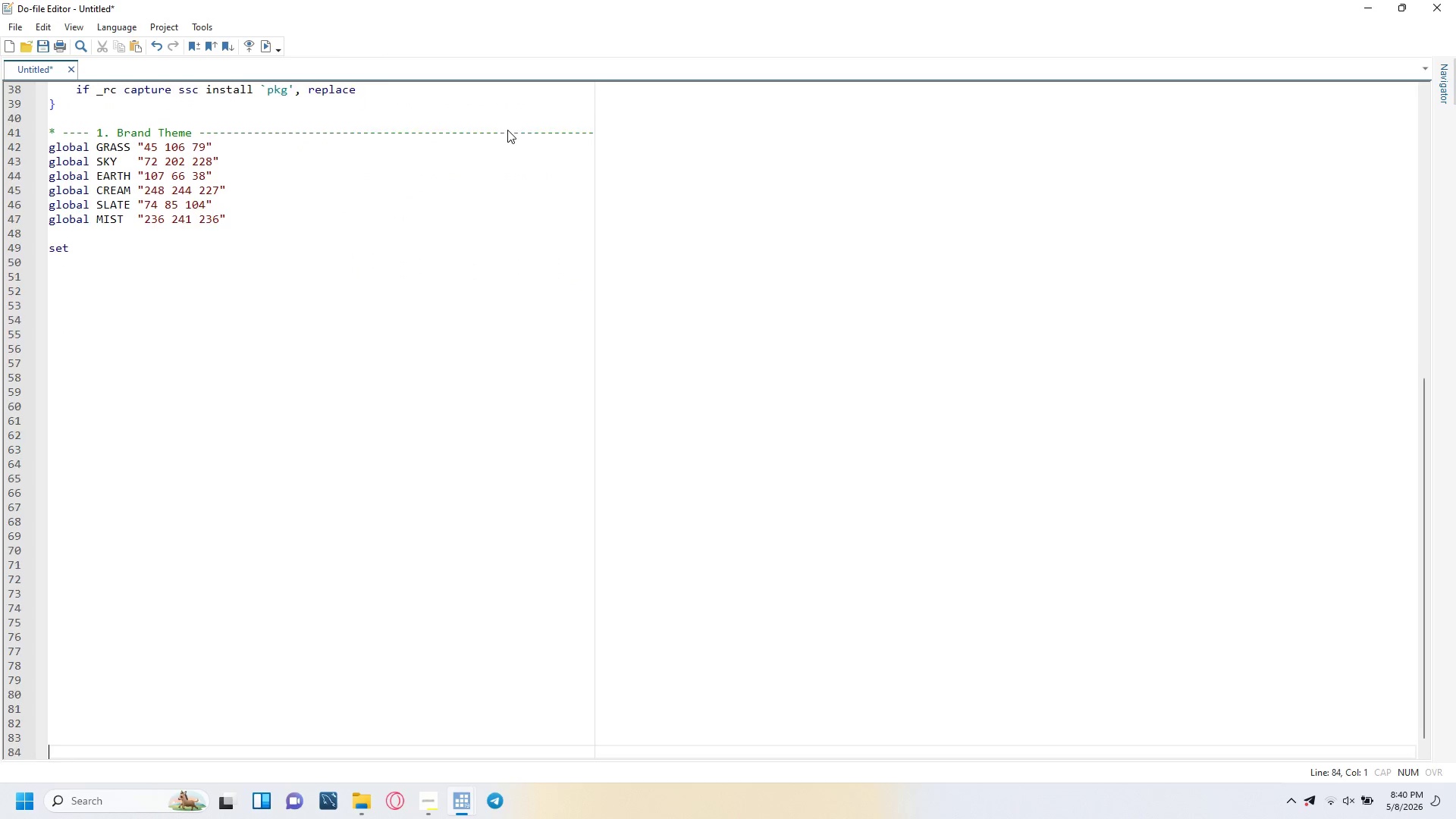 
key(Enter)
 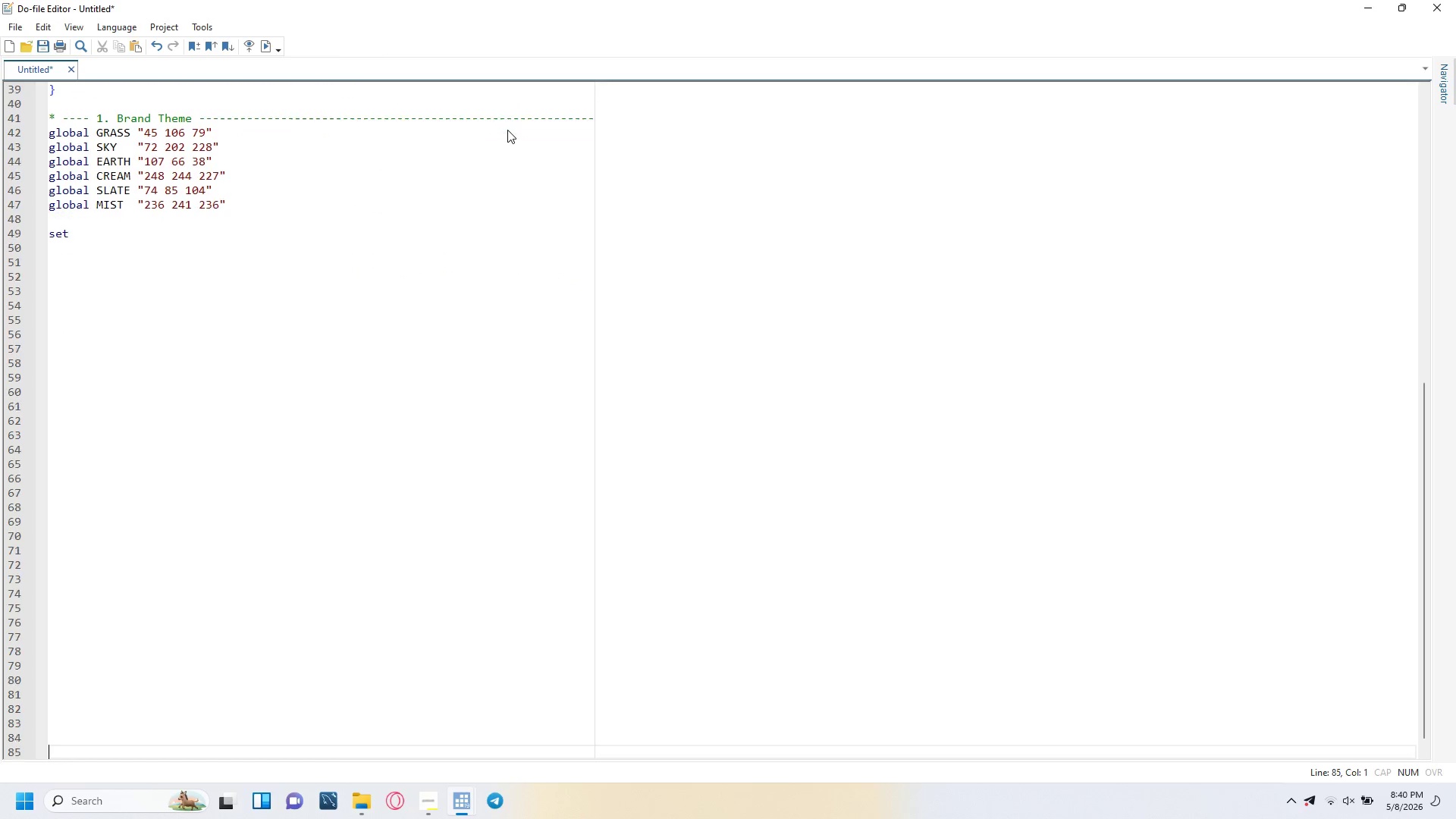 
key(Enter)
 